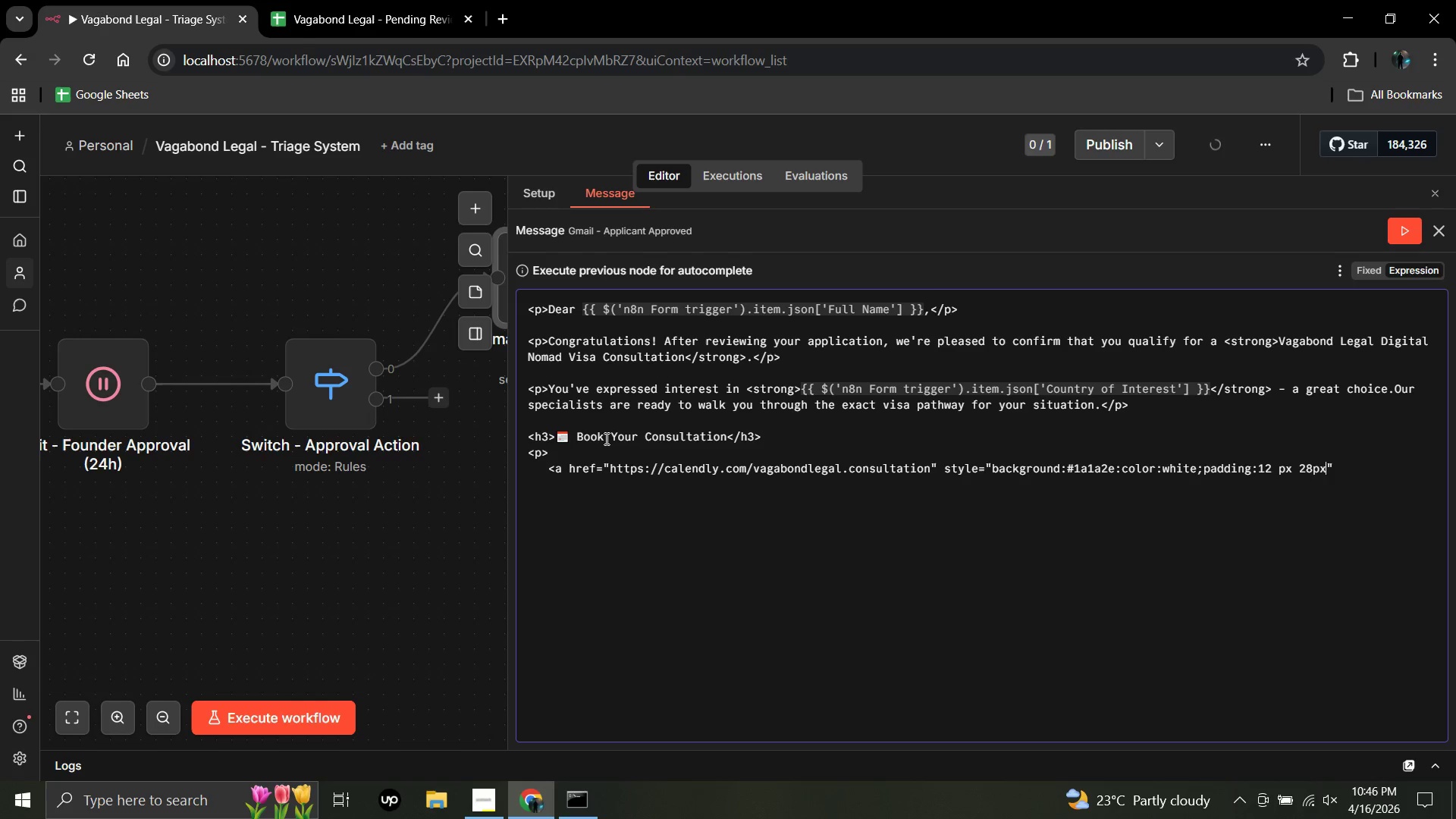 
type(:)
key(Backspace)
type(;text )
key(Backspace)
type(-decoratiion)
key(Backspace)
key(Backspace)
key(Backspace)
key(Backspace)
key(Backspace)
key(Backspace)
 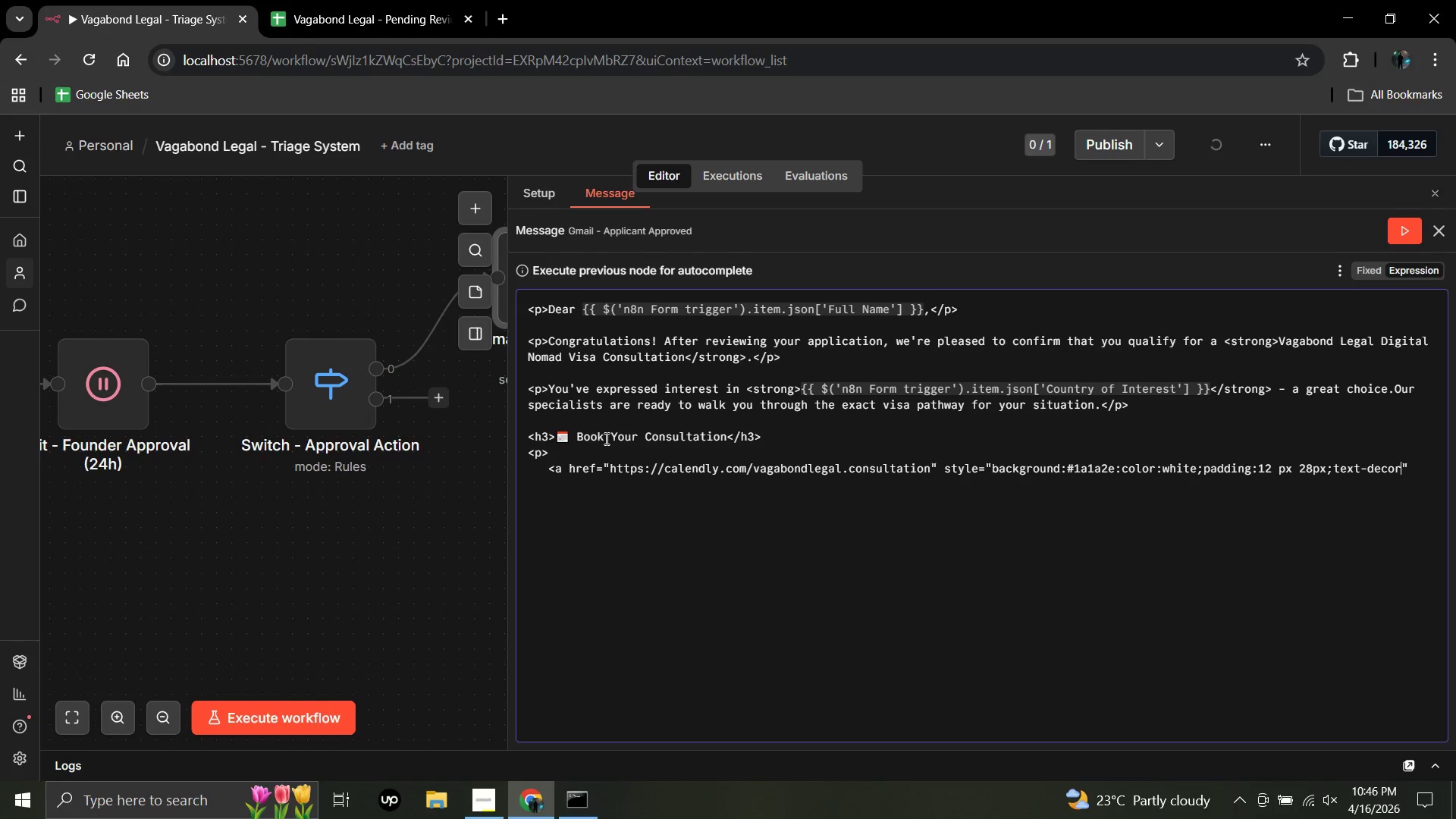 
type(ation:none;border)
 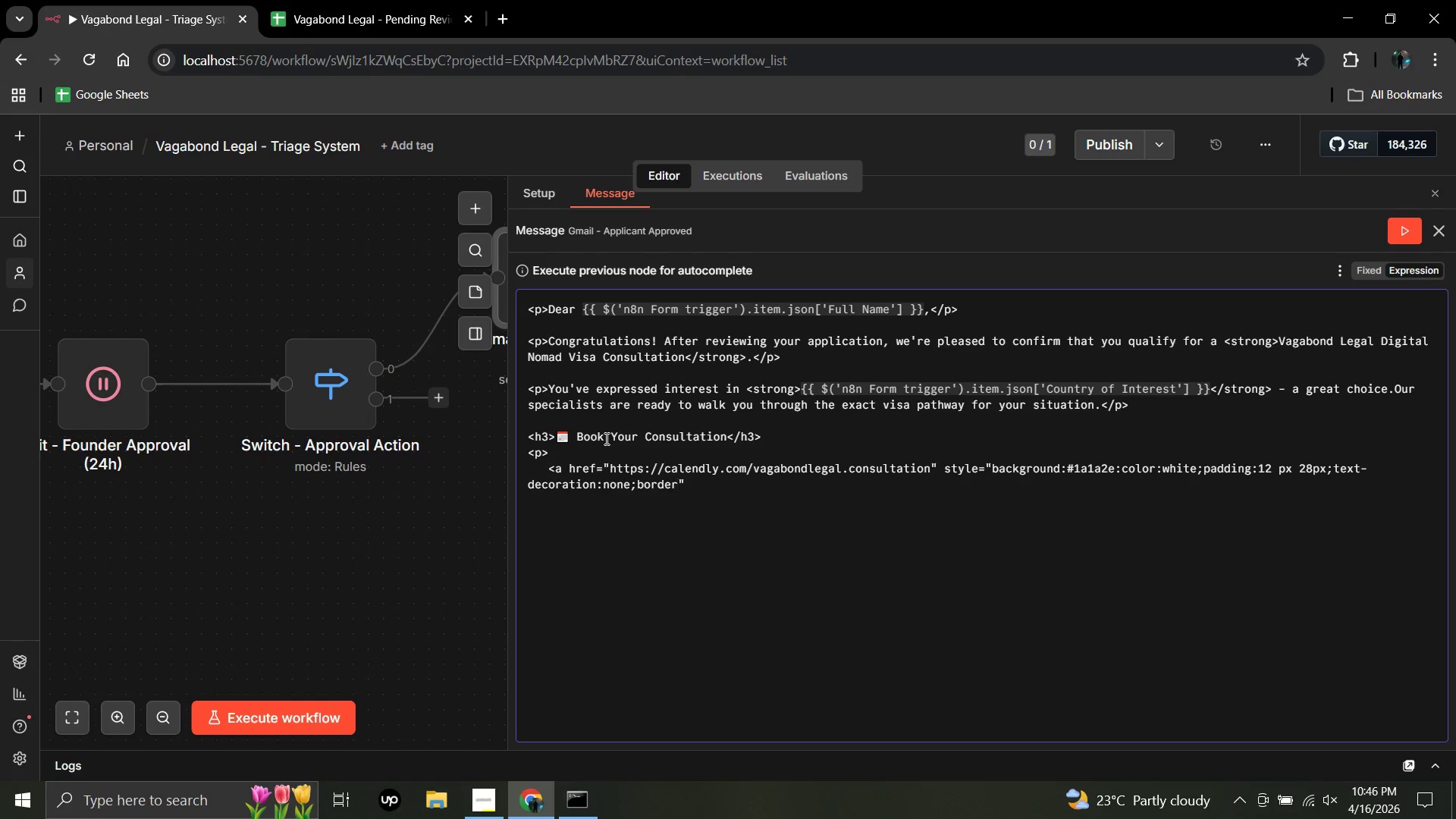 
type(-radius;)
key(Backspace)
type(:6px;font-)
 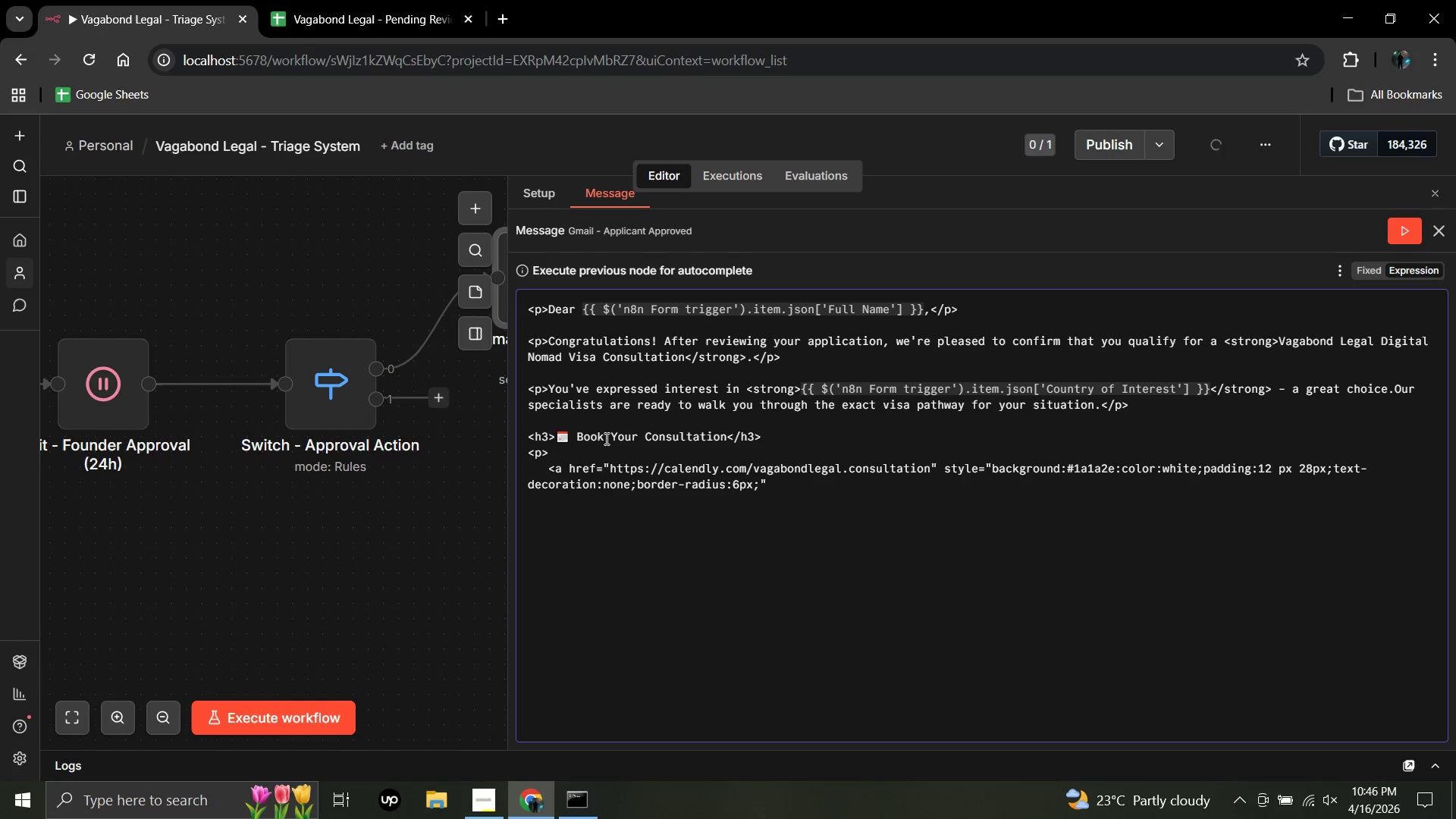 
left_click([761, 488])
 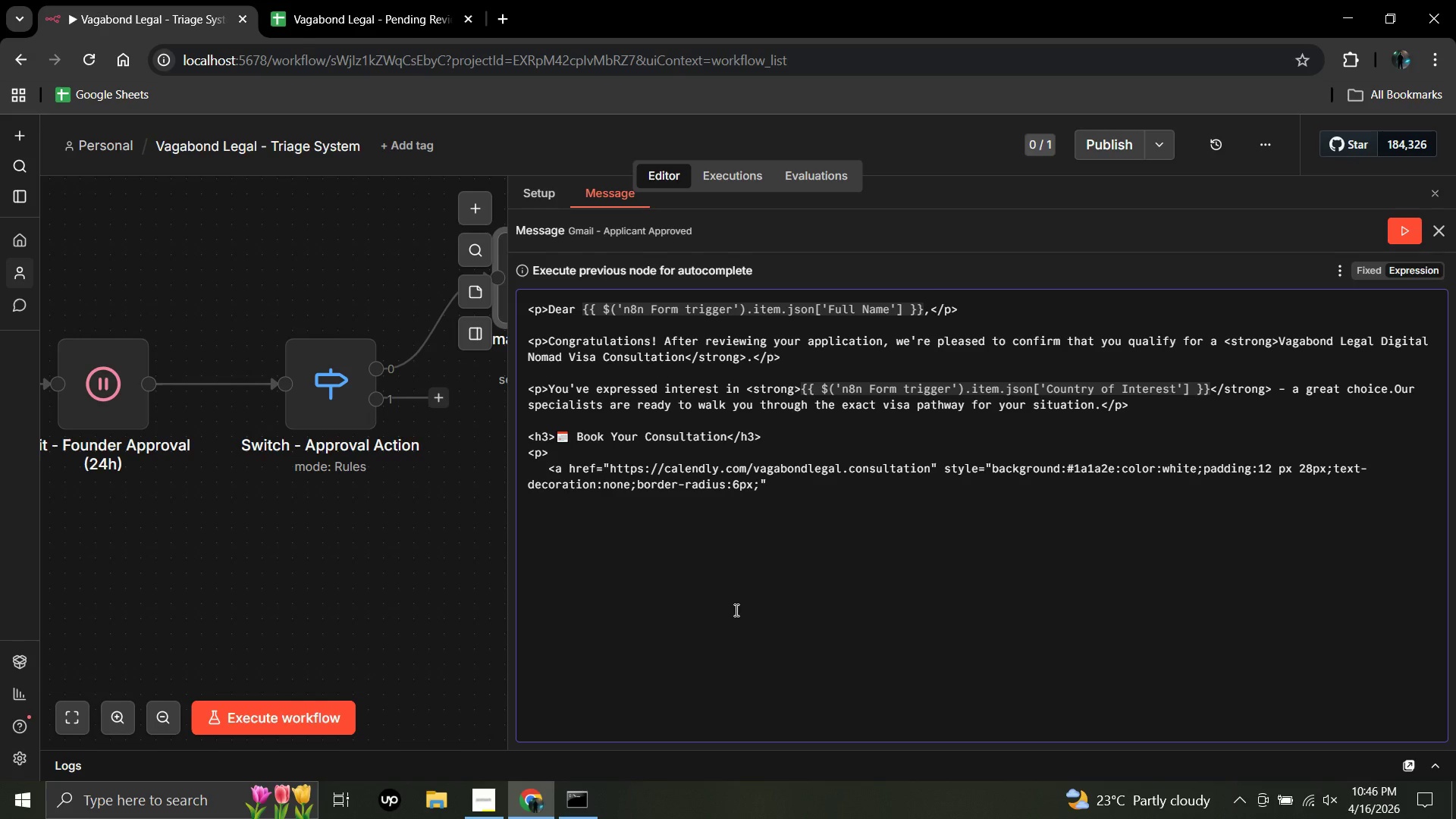 
type(-font)
key(Backspace)
key(Backspace)
key(Backspace)
key(Backspace)
key(Backspace)
type(font-)
 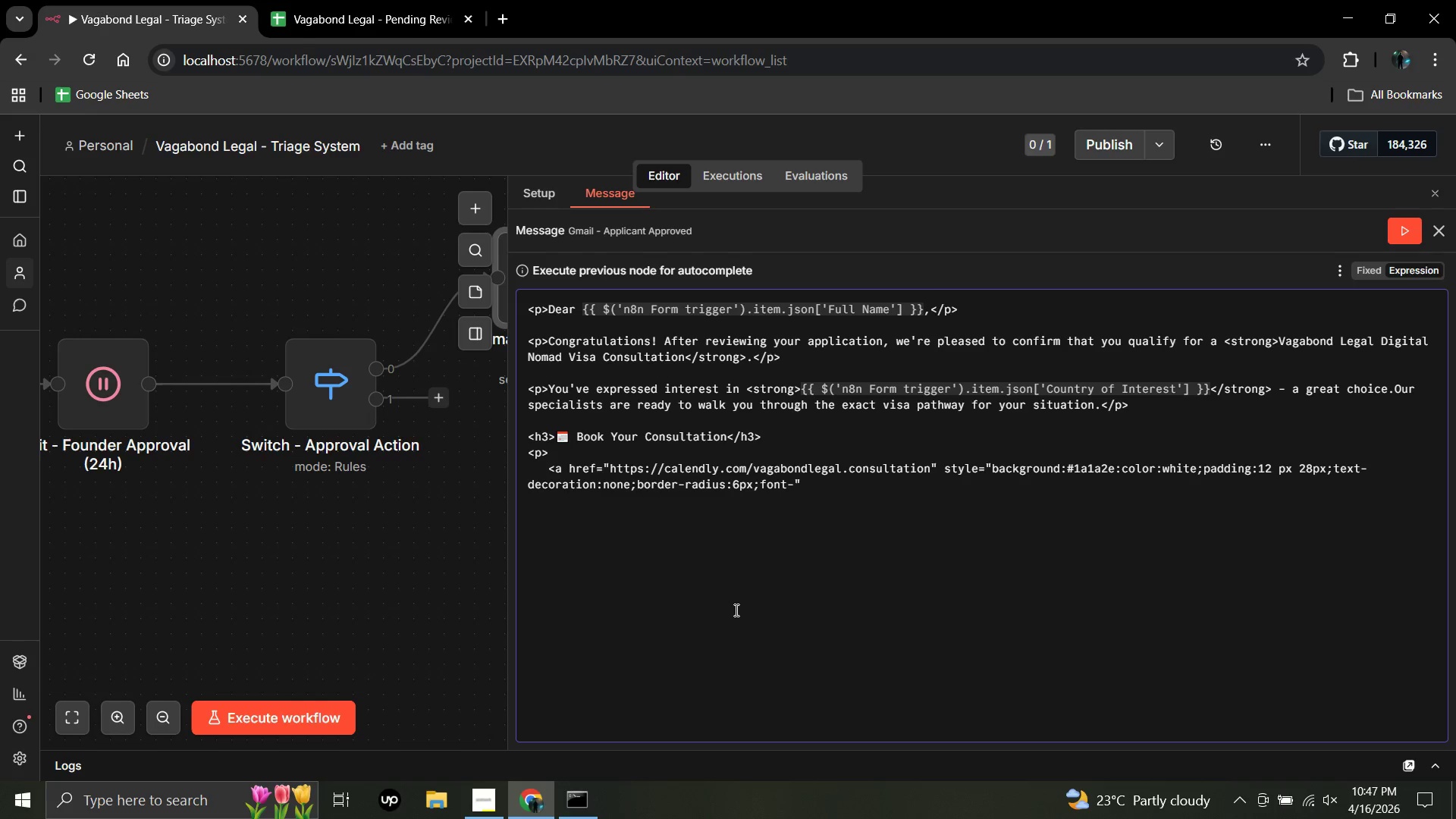 
type(weight:bold:of)
key(Backspace)
key(Backspace)
type(font-sizel)
key(Backspace)
type(;)
key(Backspace)
type(:16px;)
 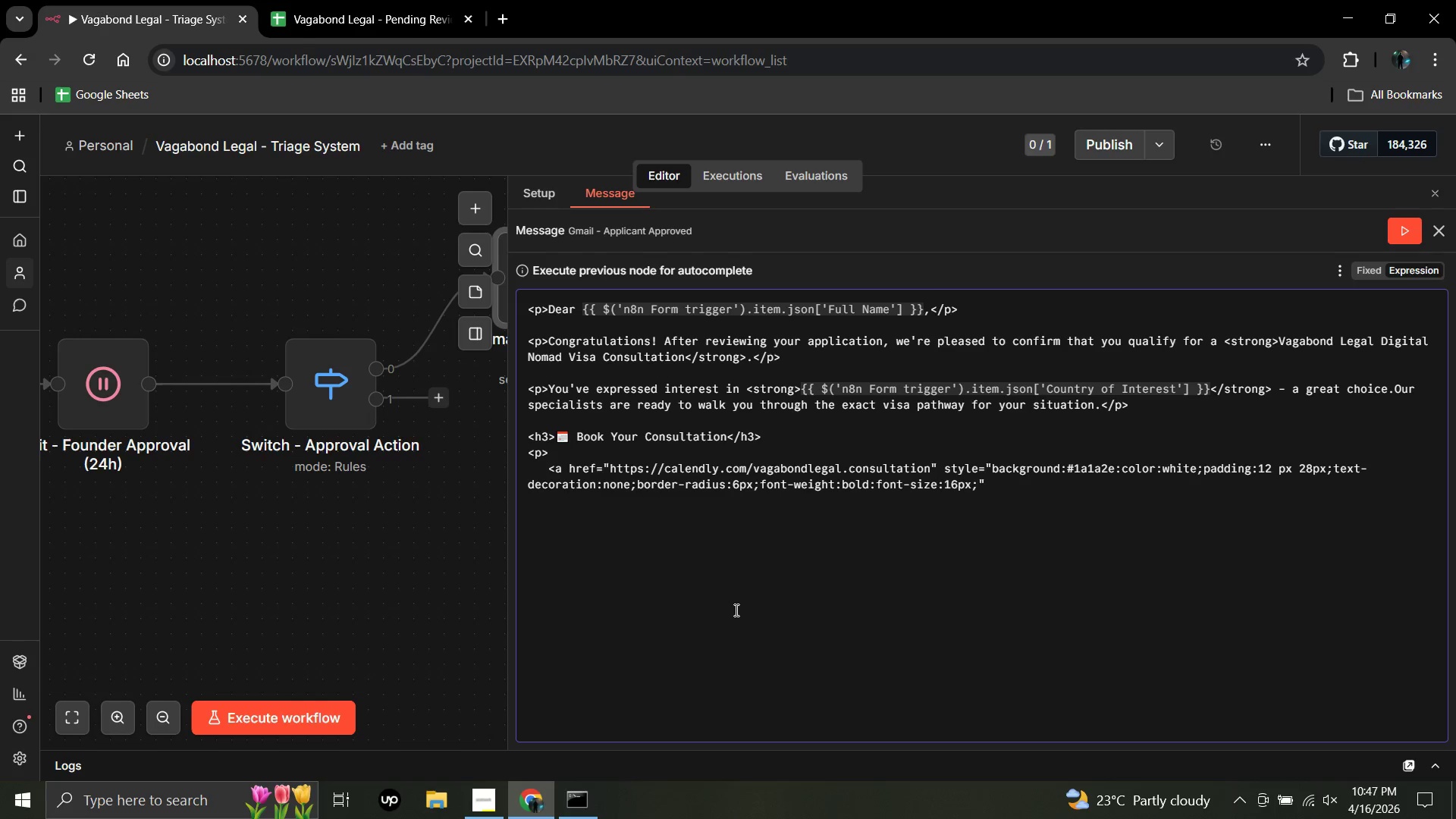 
hold_key(key=ShiftLeft, duration=0.5)
 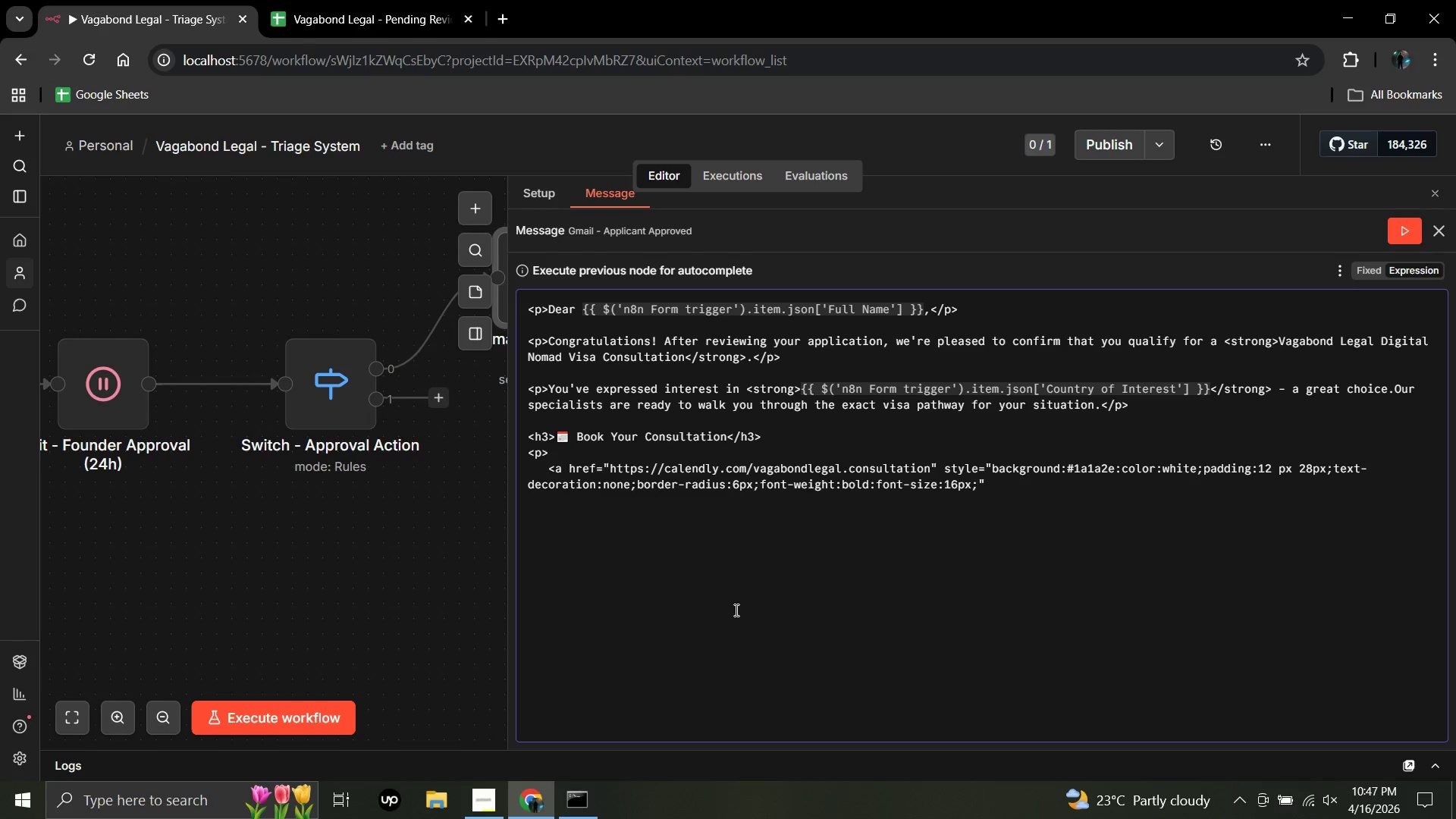 
key(ArrowRight)
 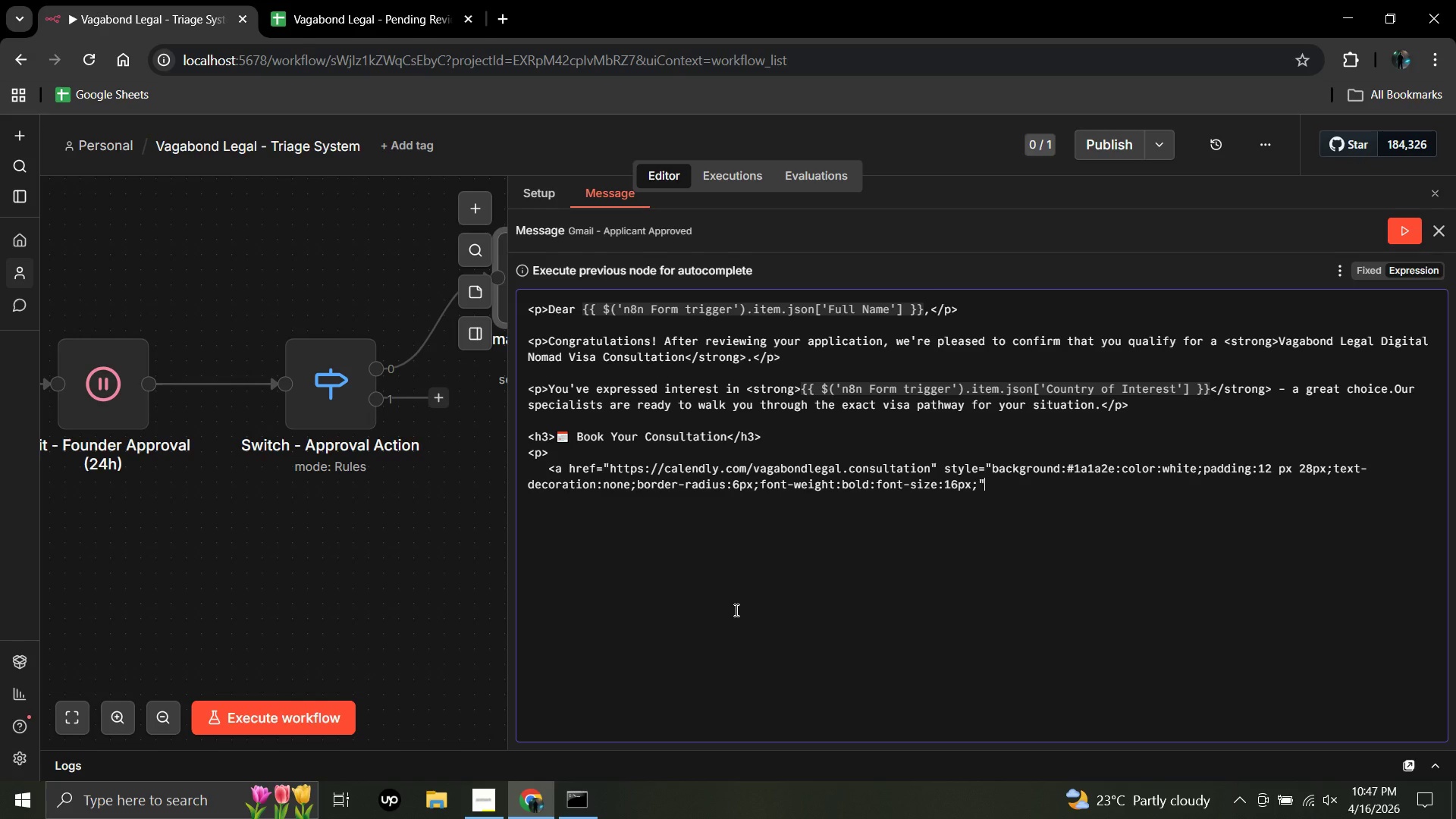 
key(Shift+Period)
 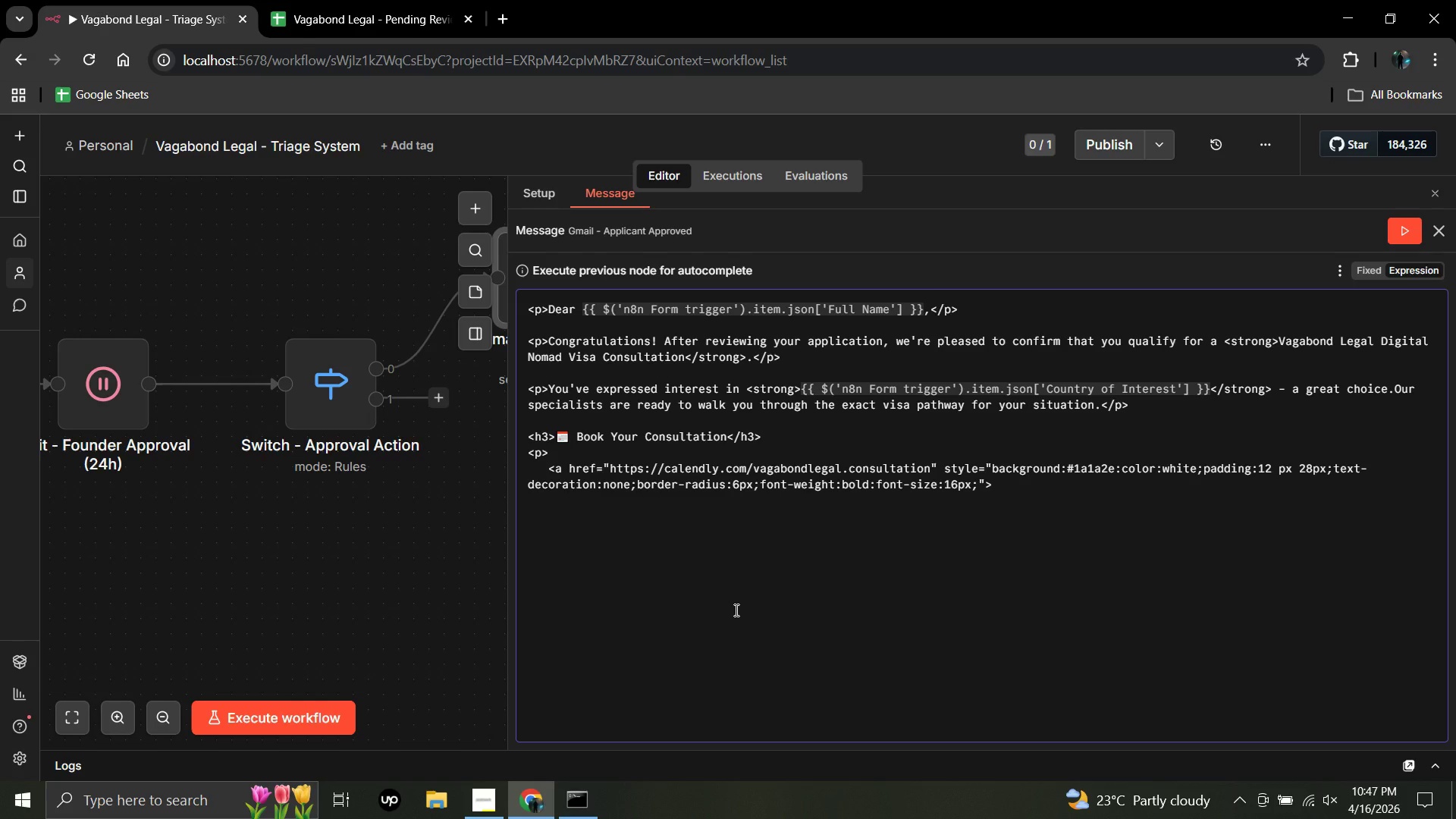 
wait(8.84)
 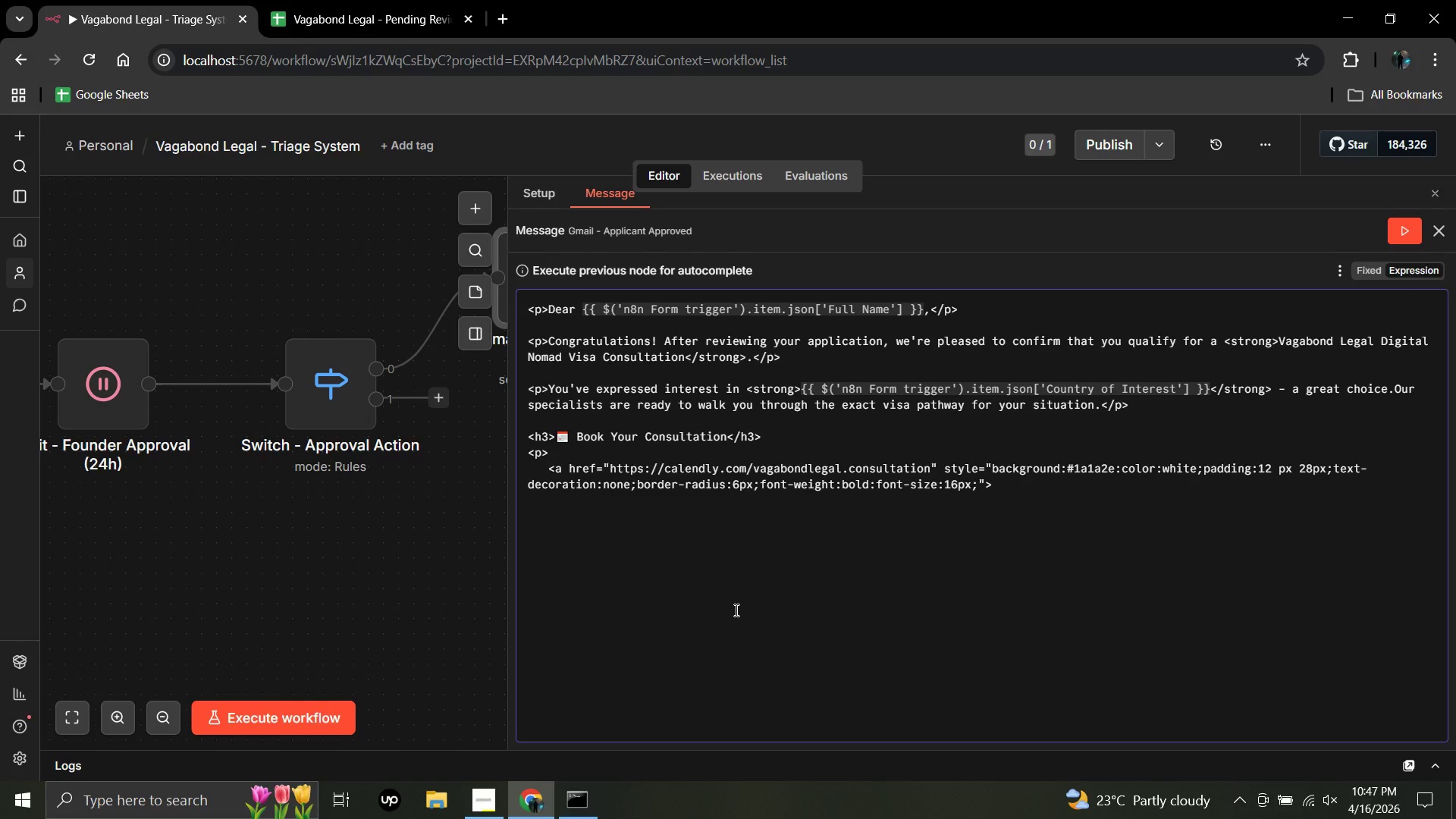 
key(Enter)
 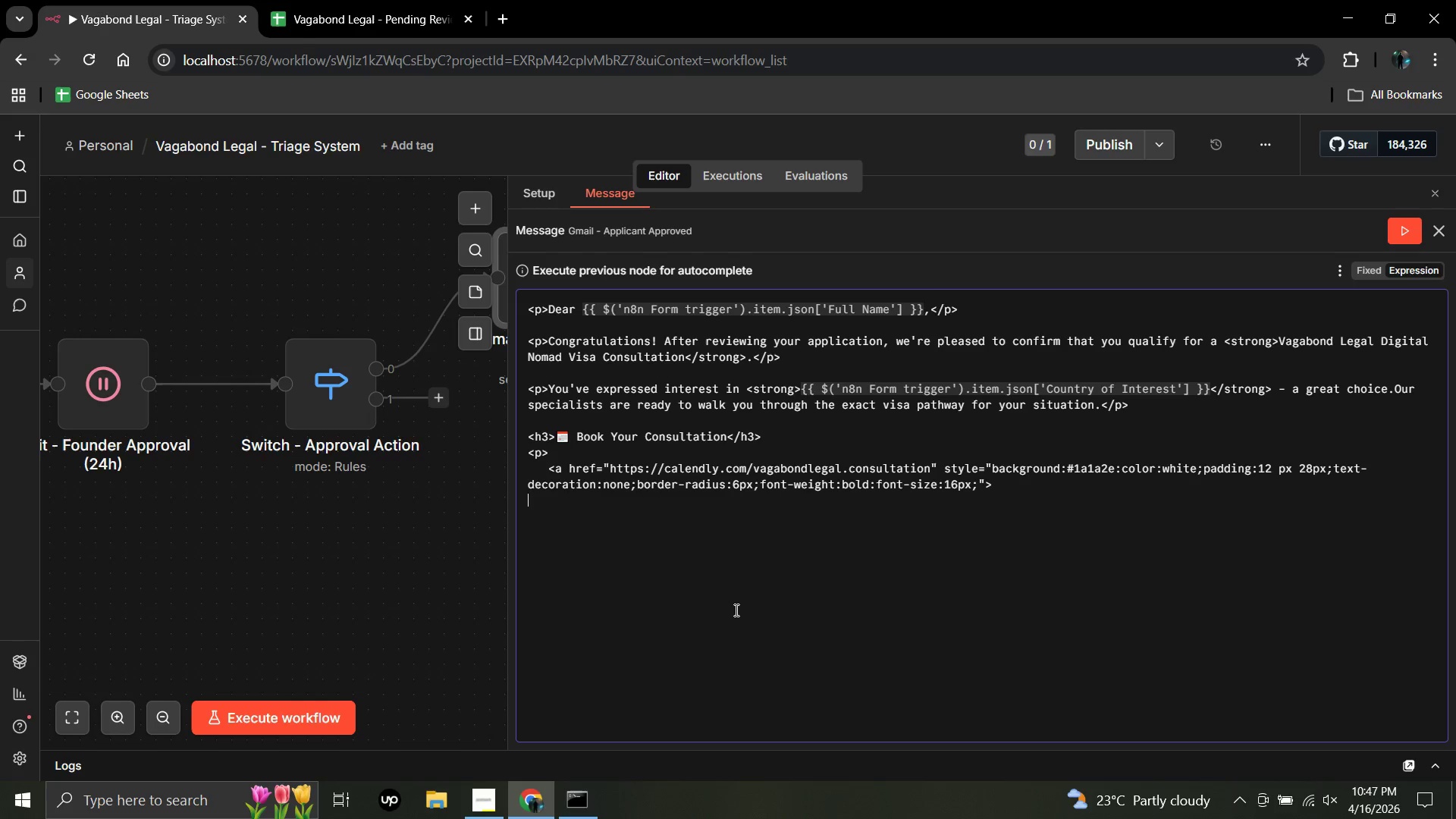 
key(Space)
 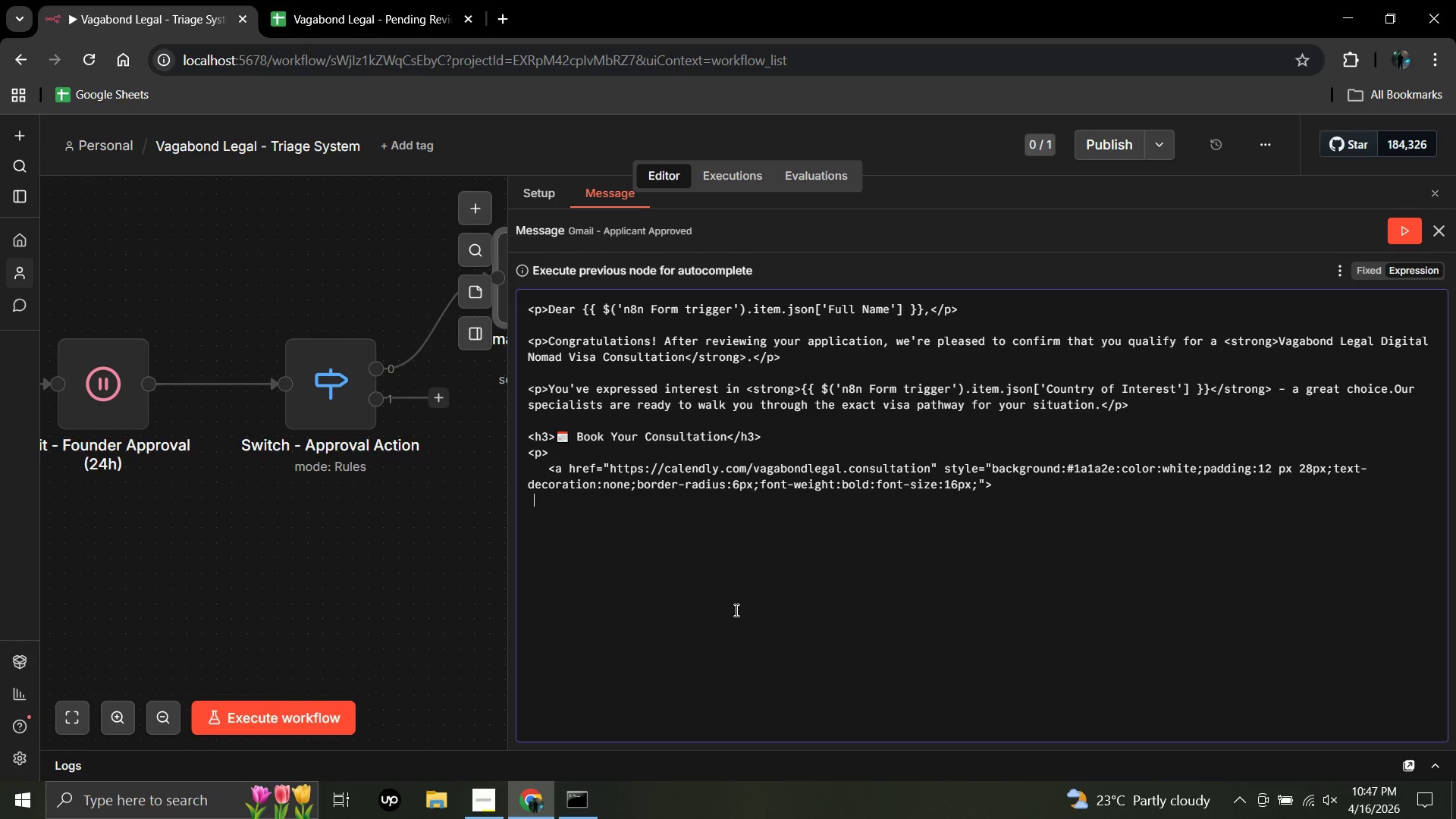 
key(Space)
 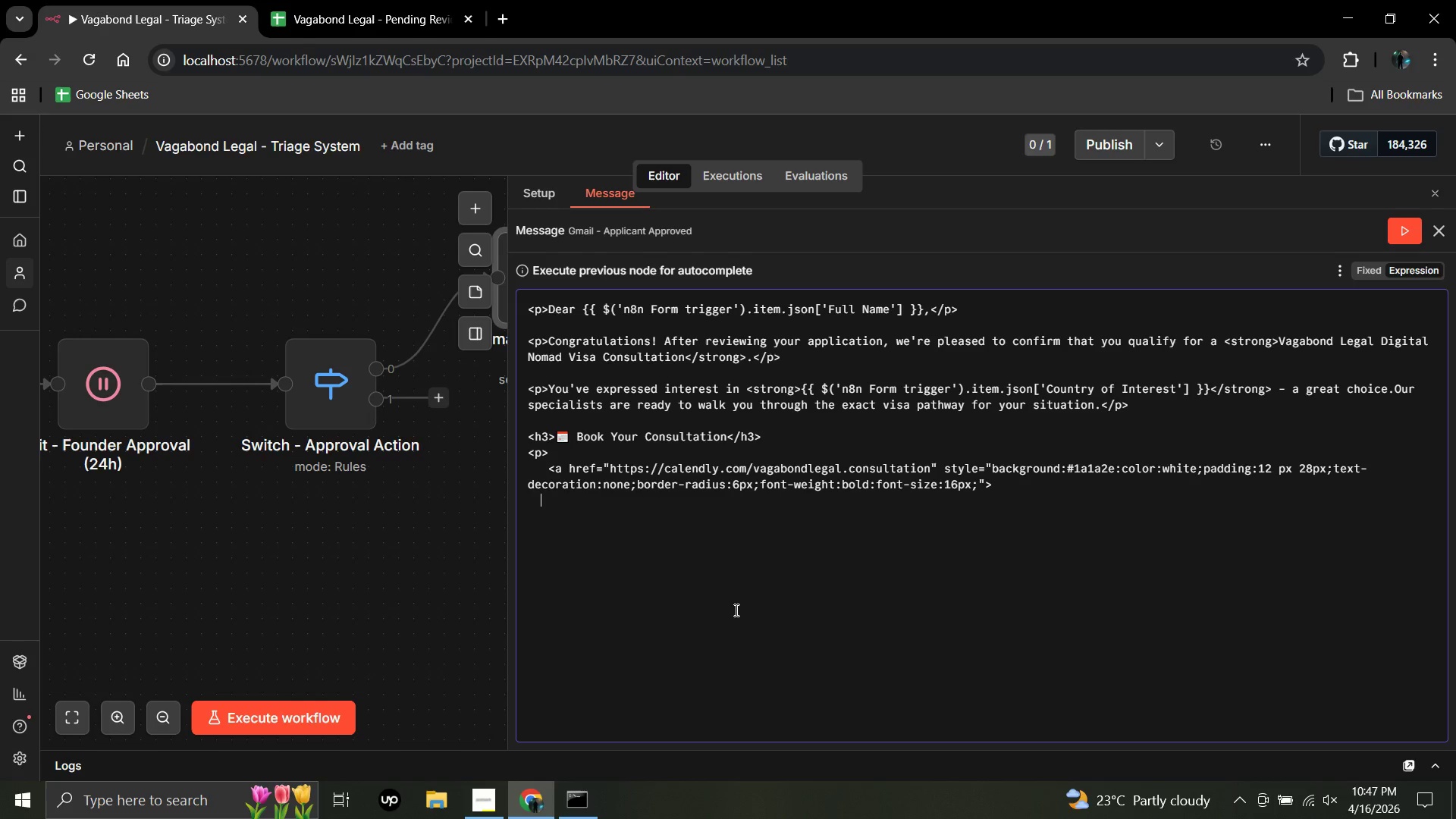 
key(Space)
 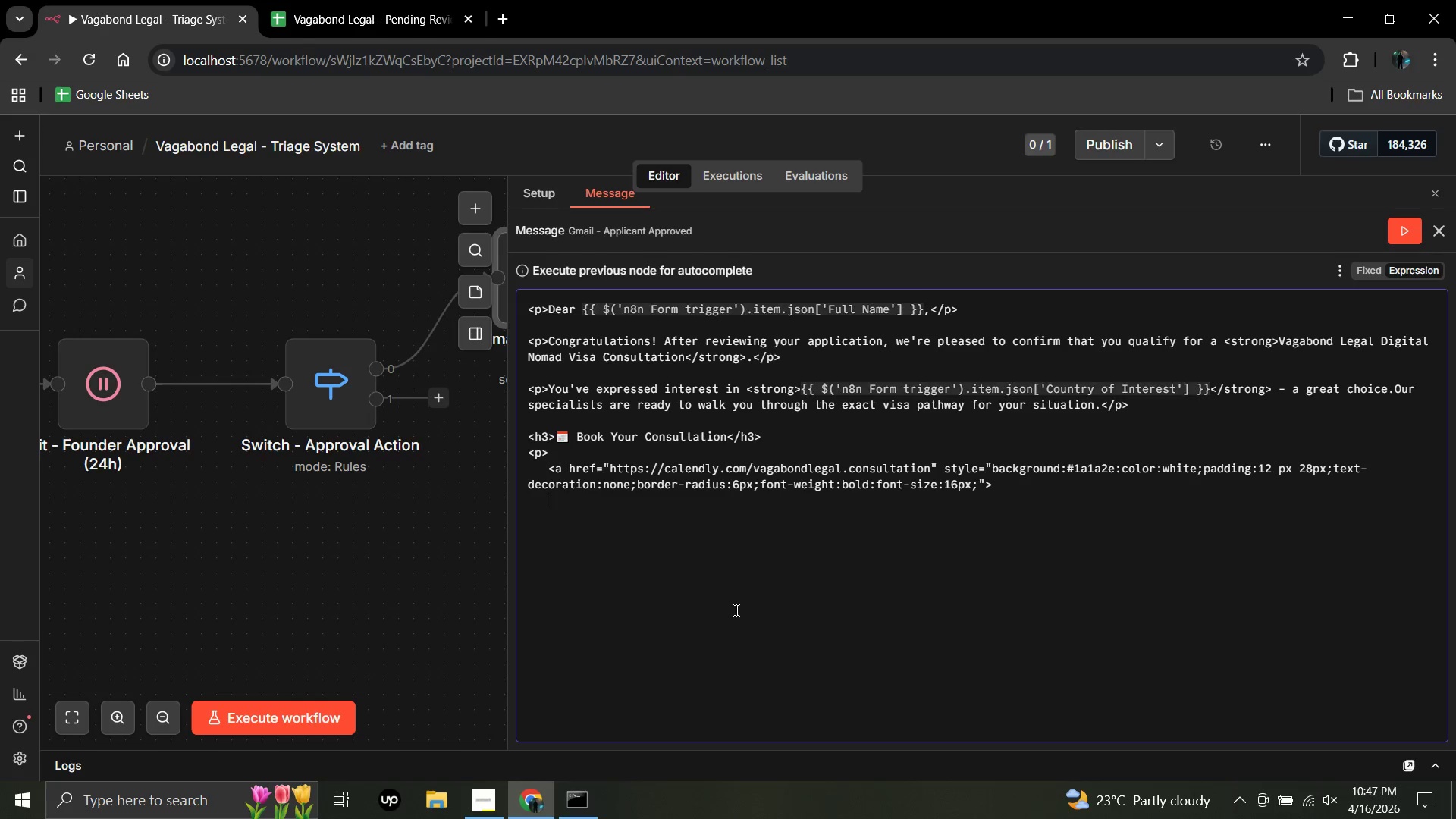 
key(ArrowUp)
 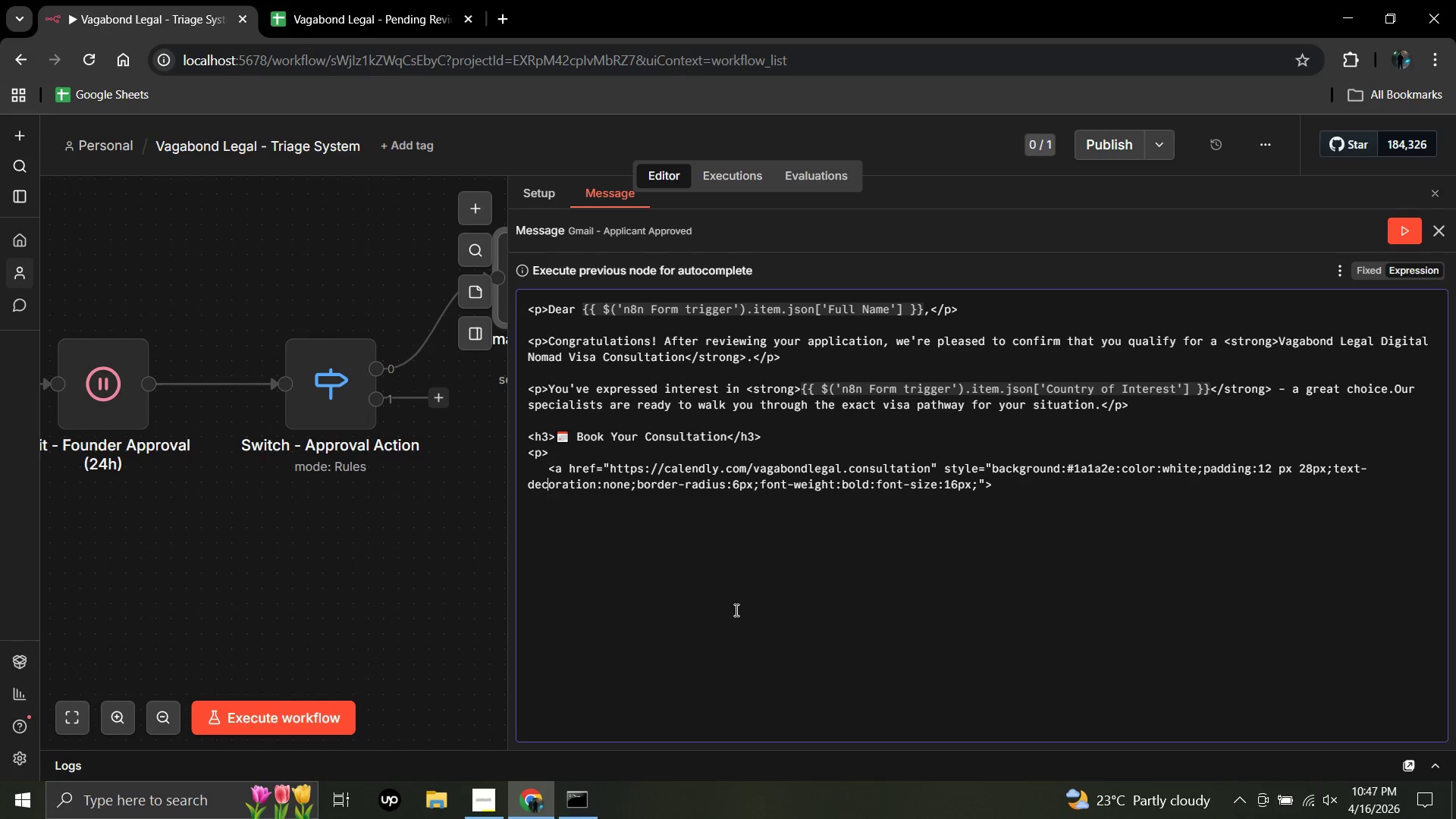 
key(ArrowUp)
 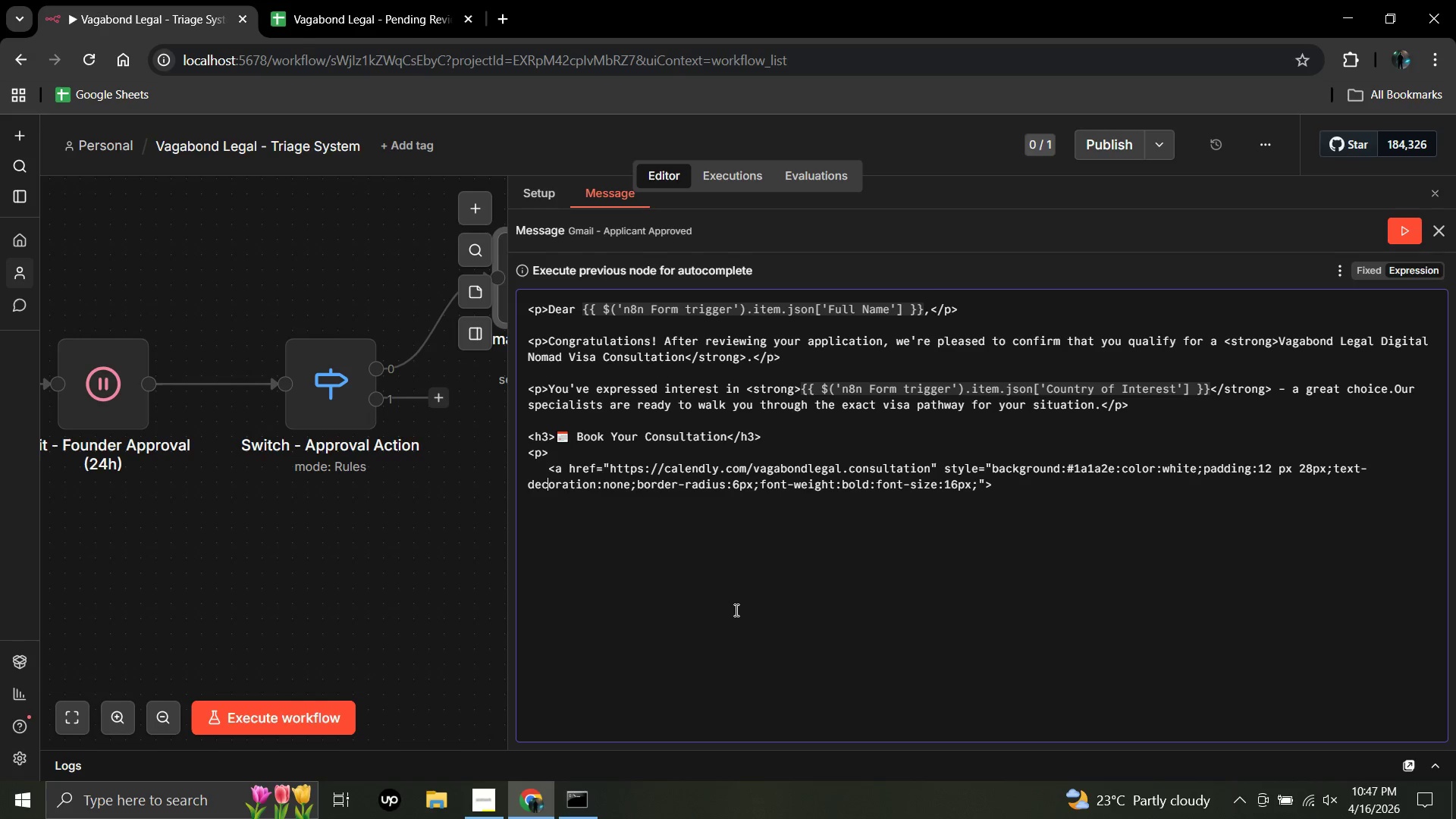 
key(ArrowDown)
 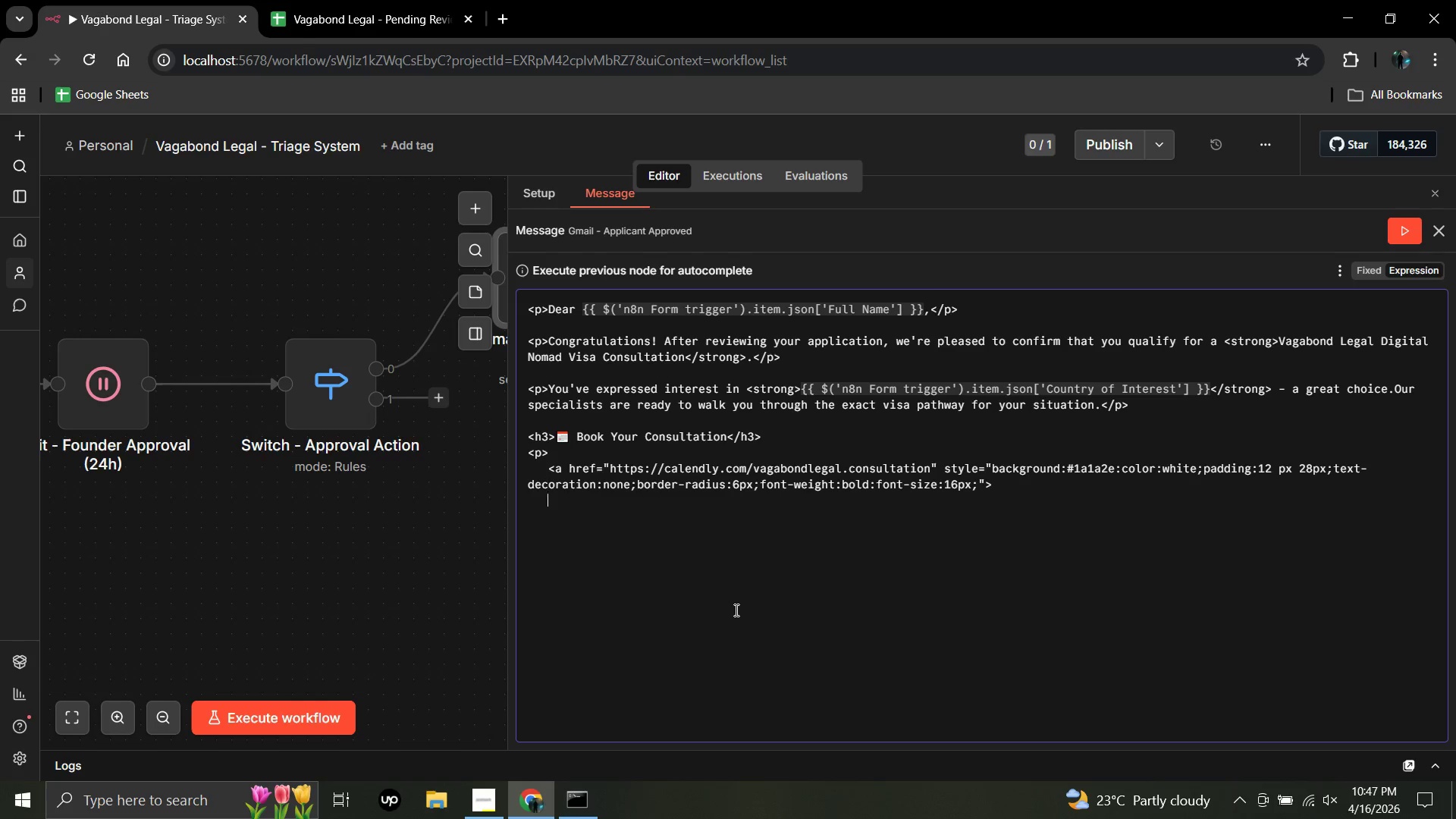 
key(ArrowDown)
 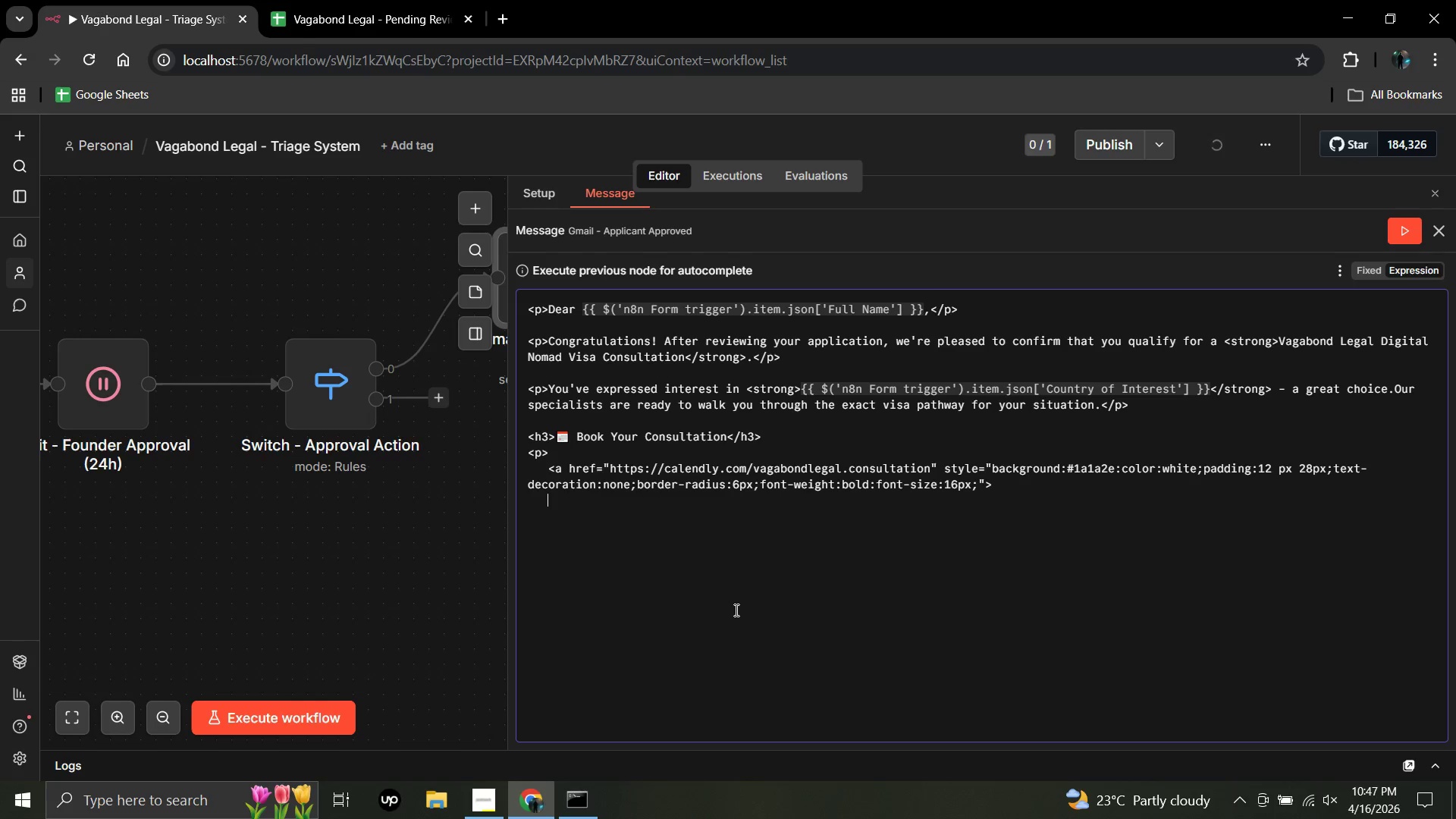 
type(  Book My Session ->)
 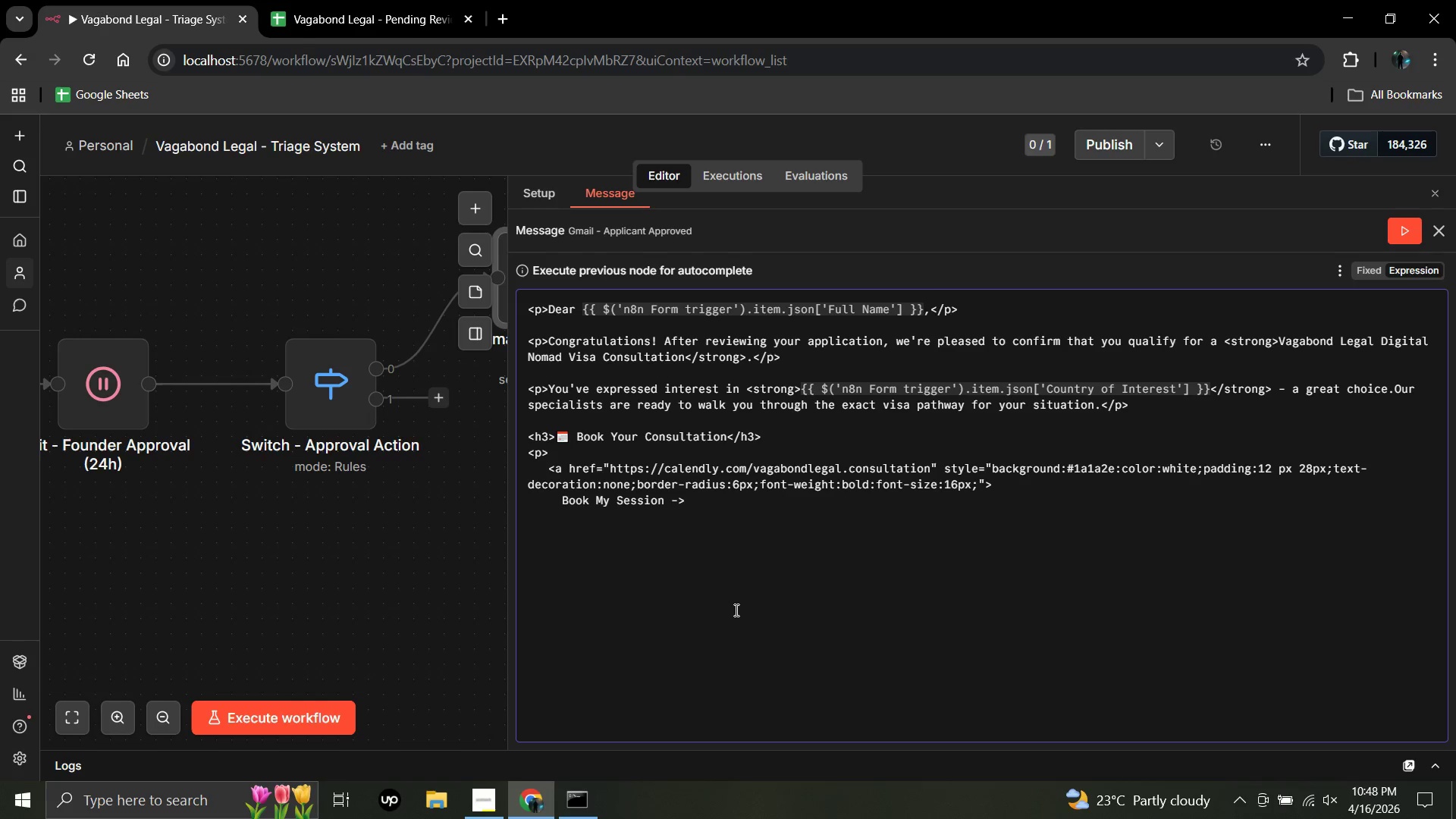 
key(Enter)
 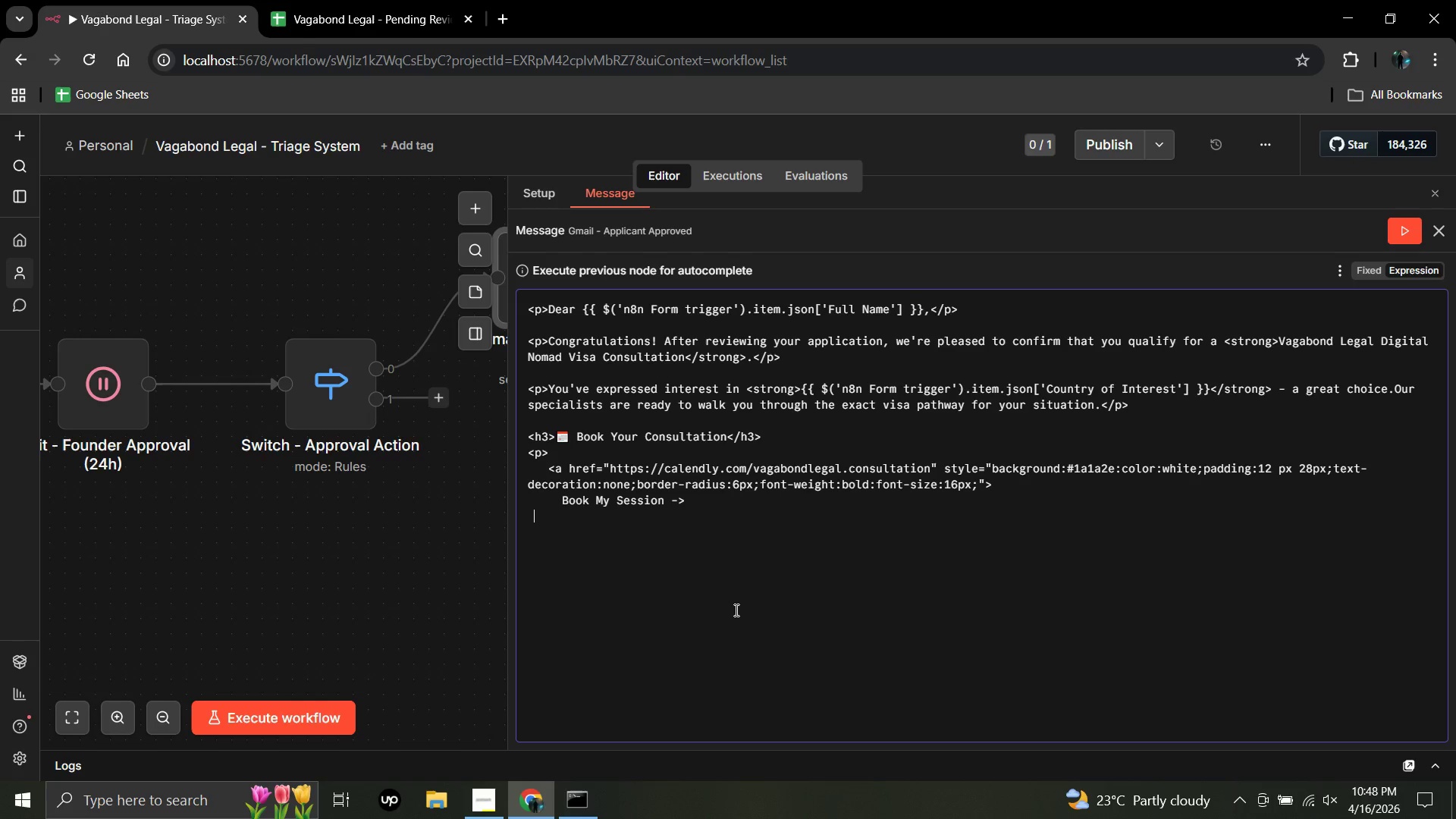 
key(Space)
 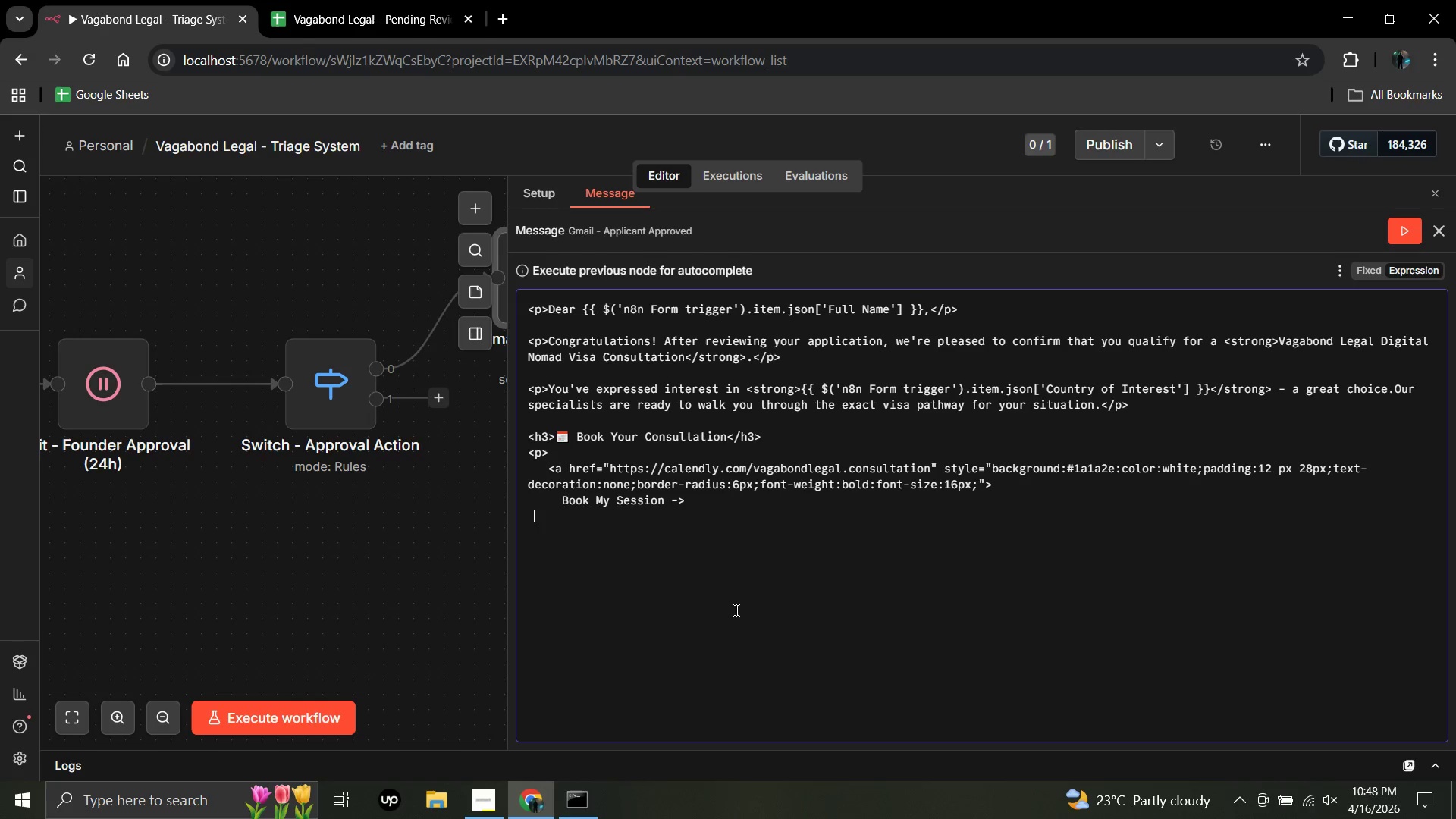 
key(Space)
 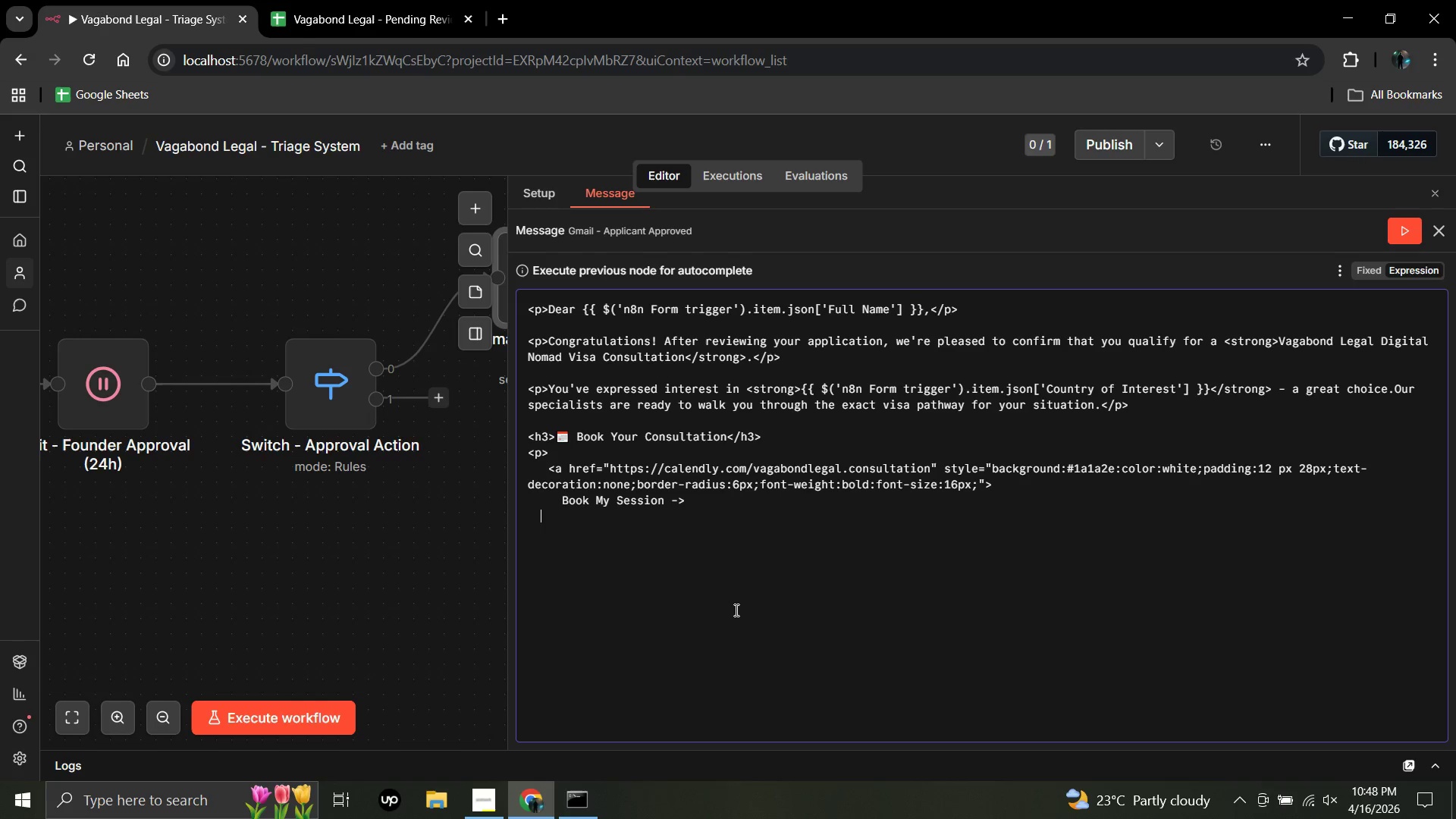 
key(Space)
 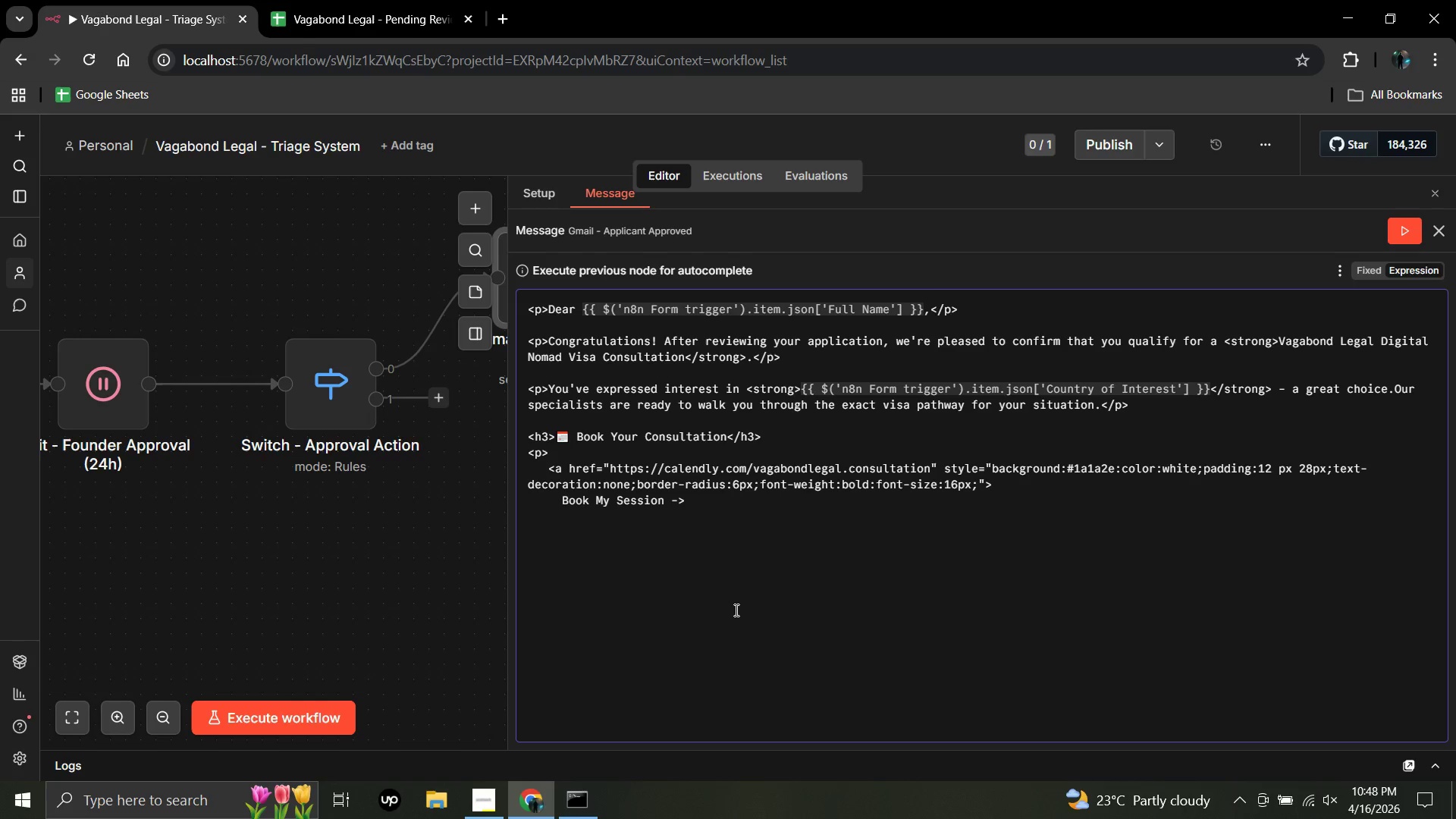 
key(Shift+Comma)
 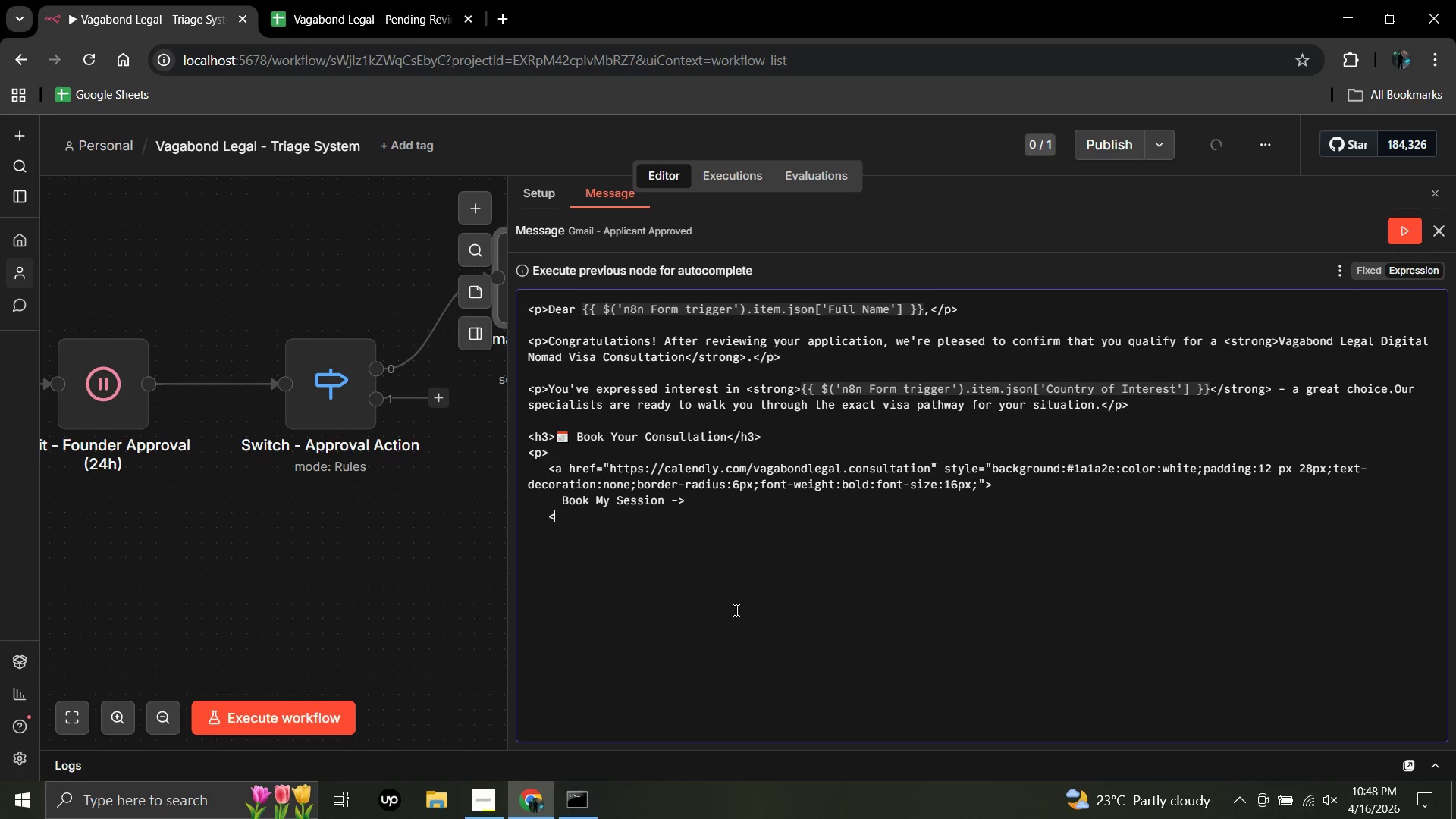 
key(Slash)
 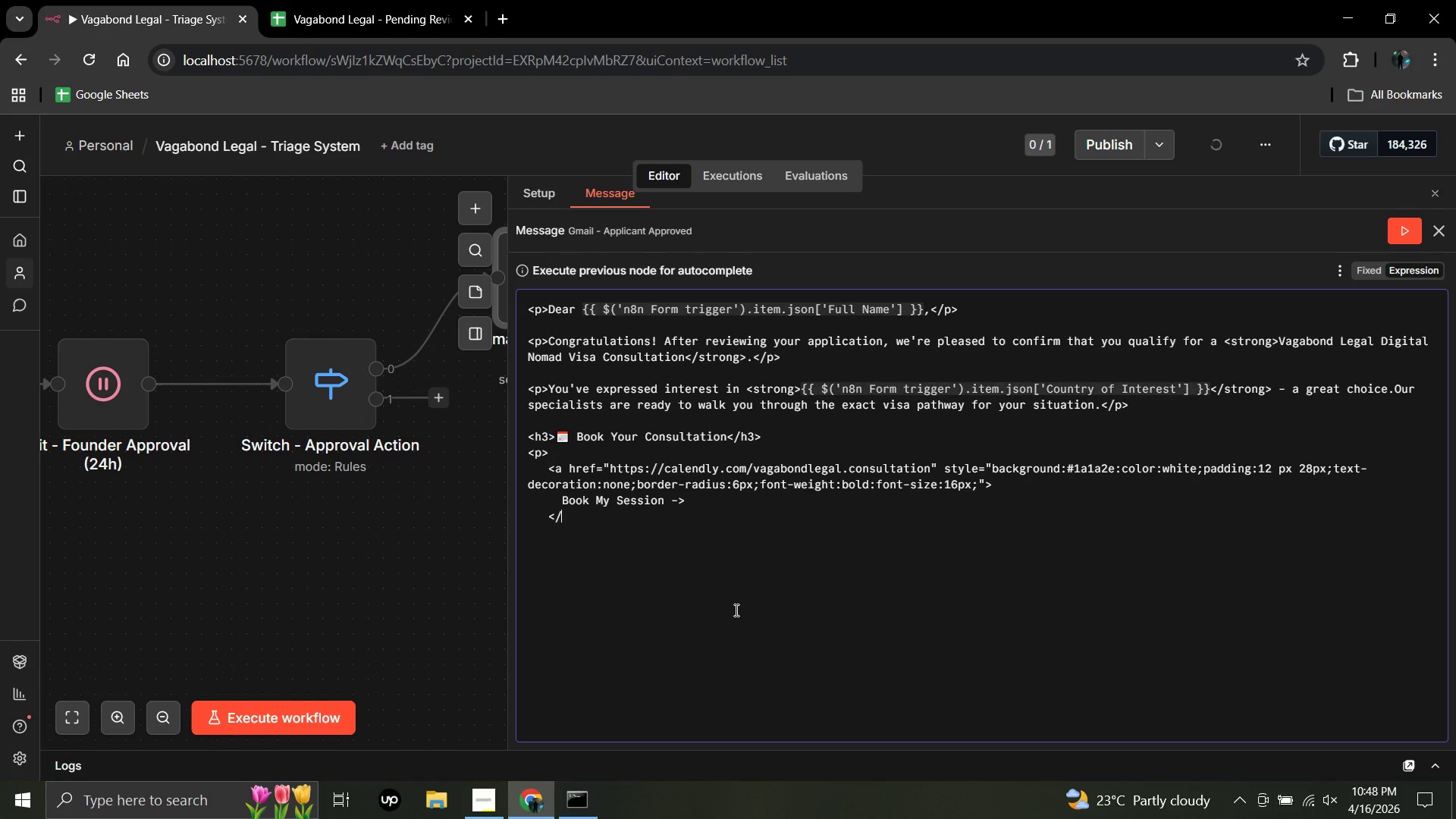 
key(A)
 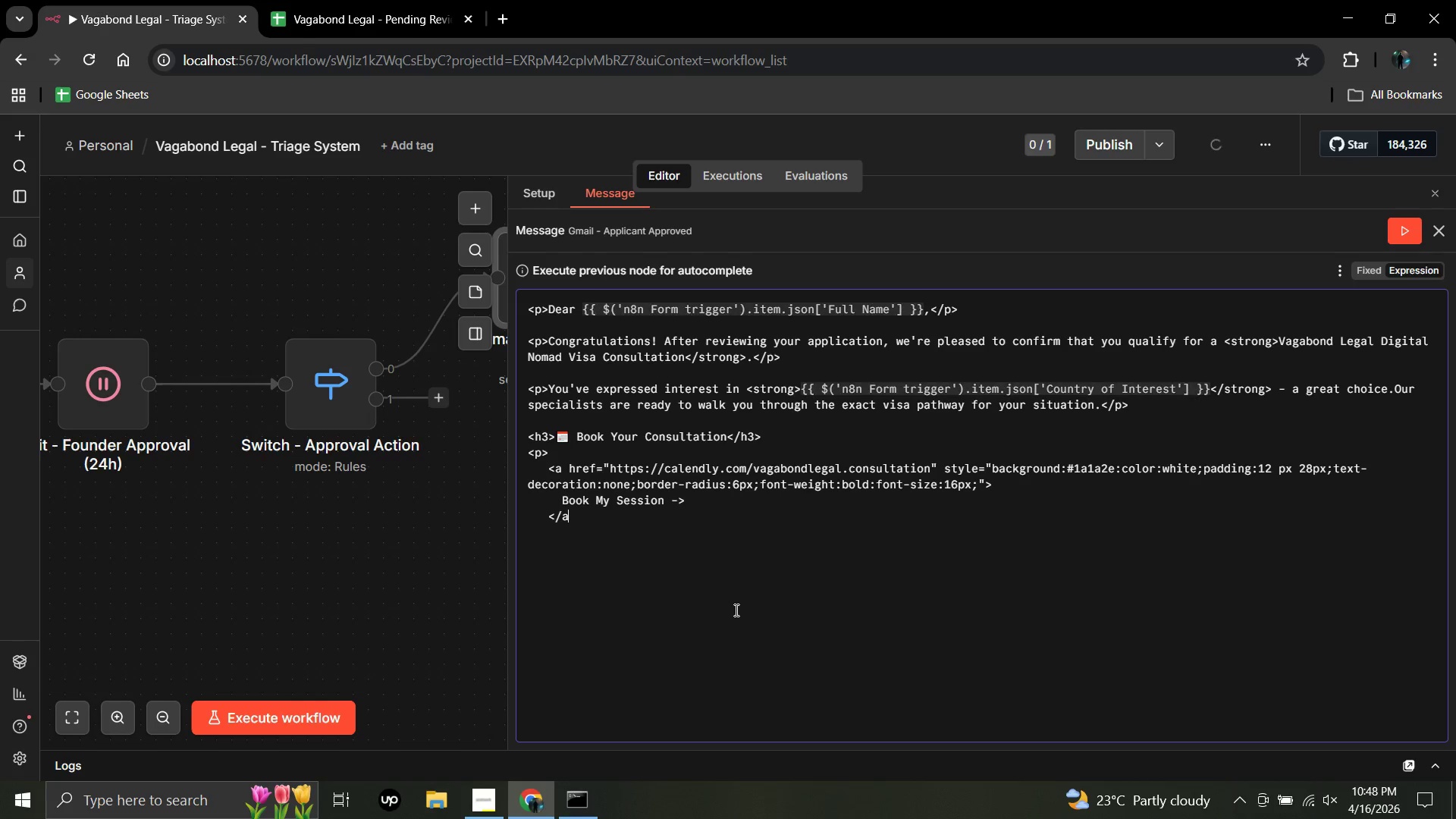 
key(Shift+Period)
 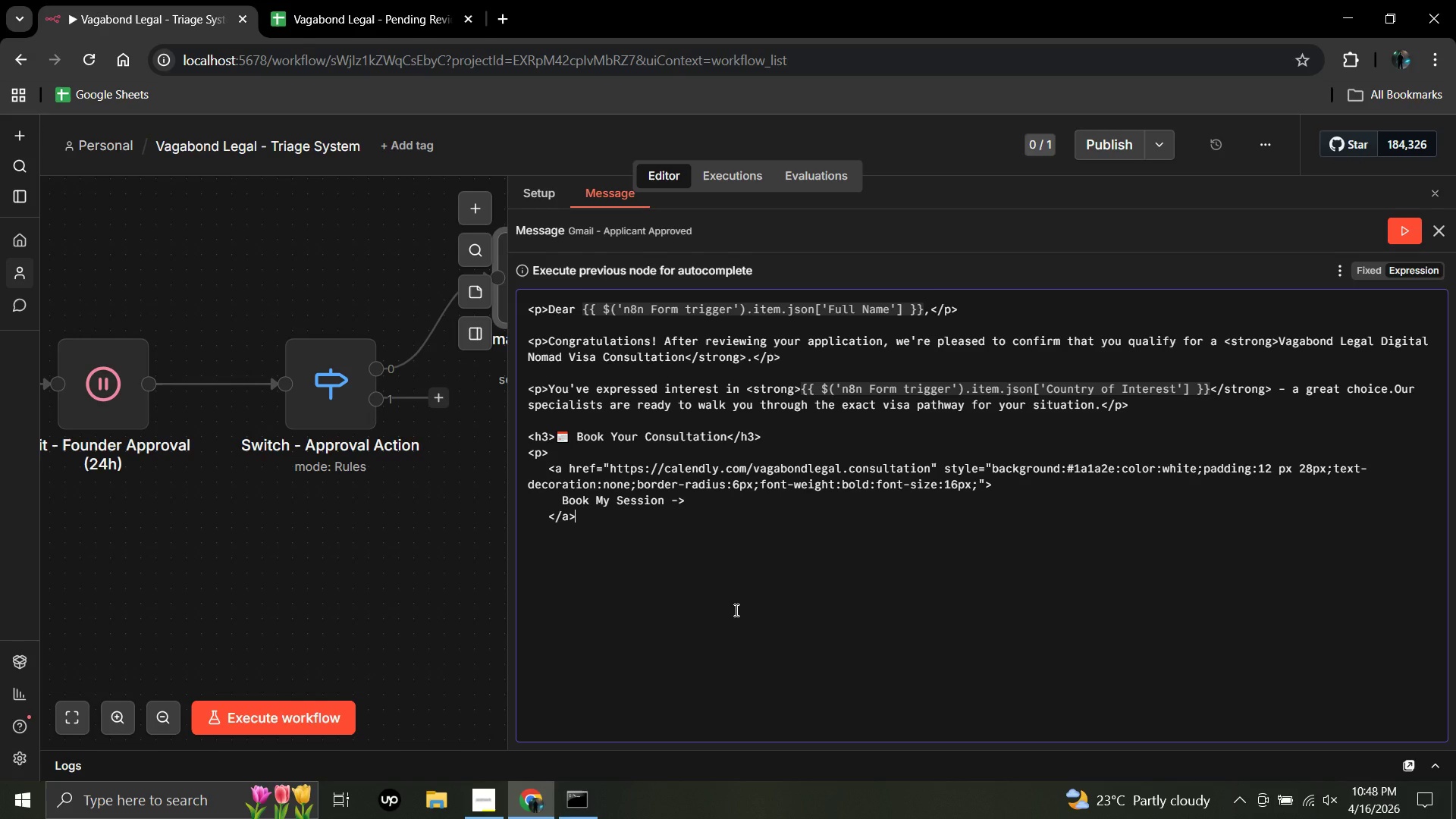 
key(Enter)
 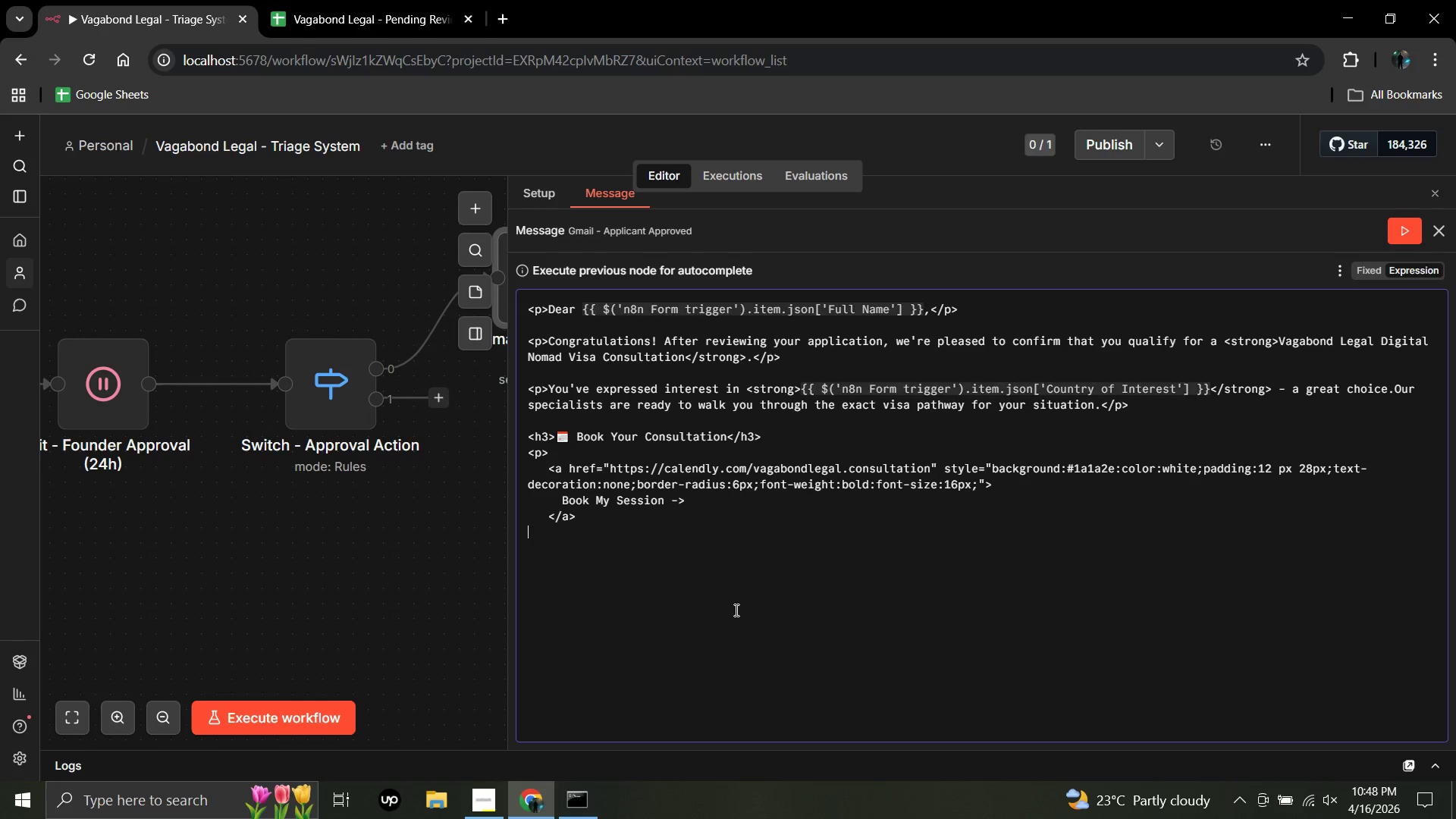 
key(Shift+Comma)
 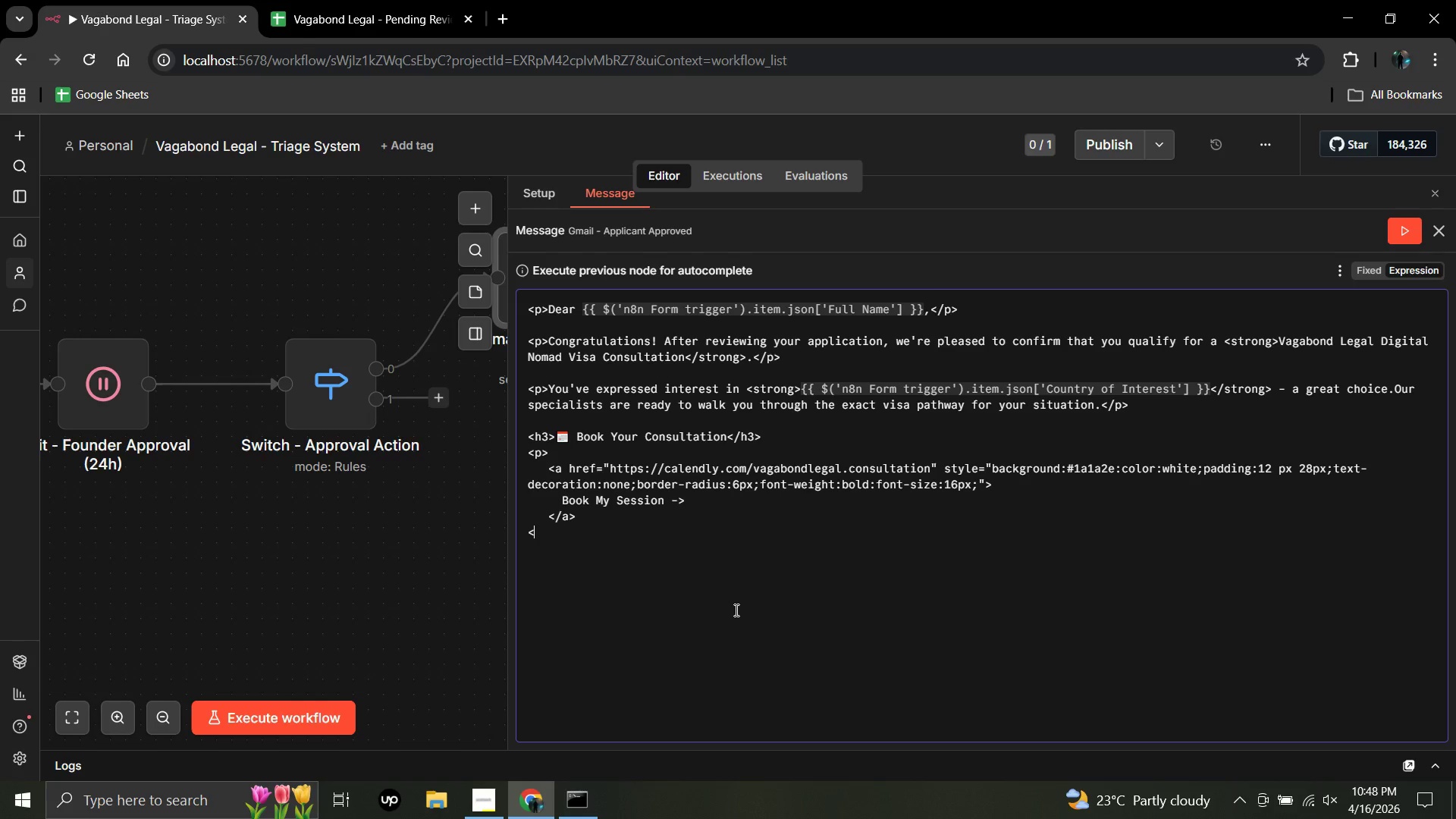 
key(Slash)
 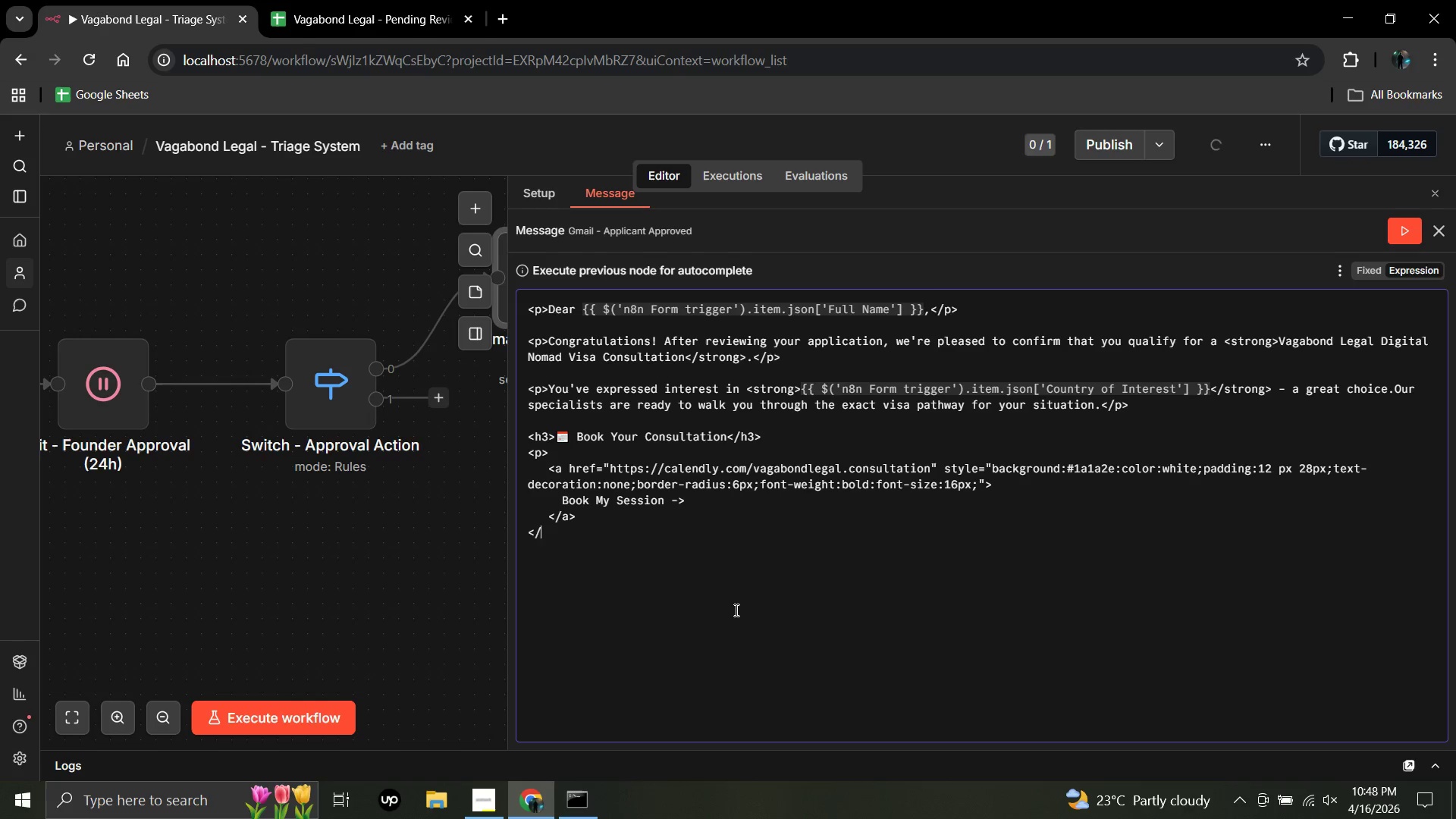 
key(P)
 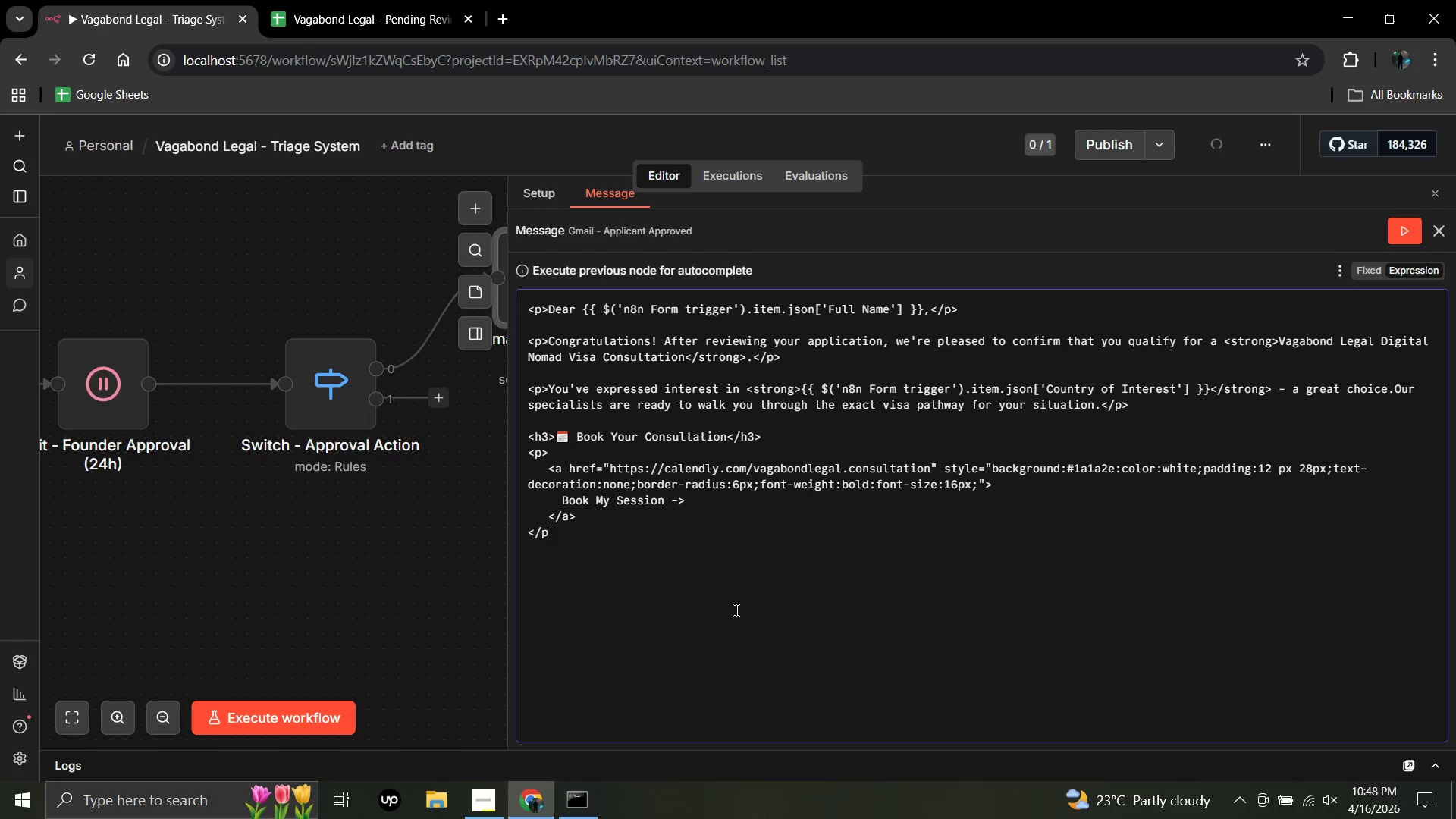 
key(Shift+Period)
 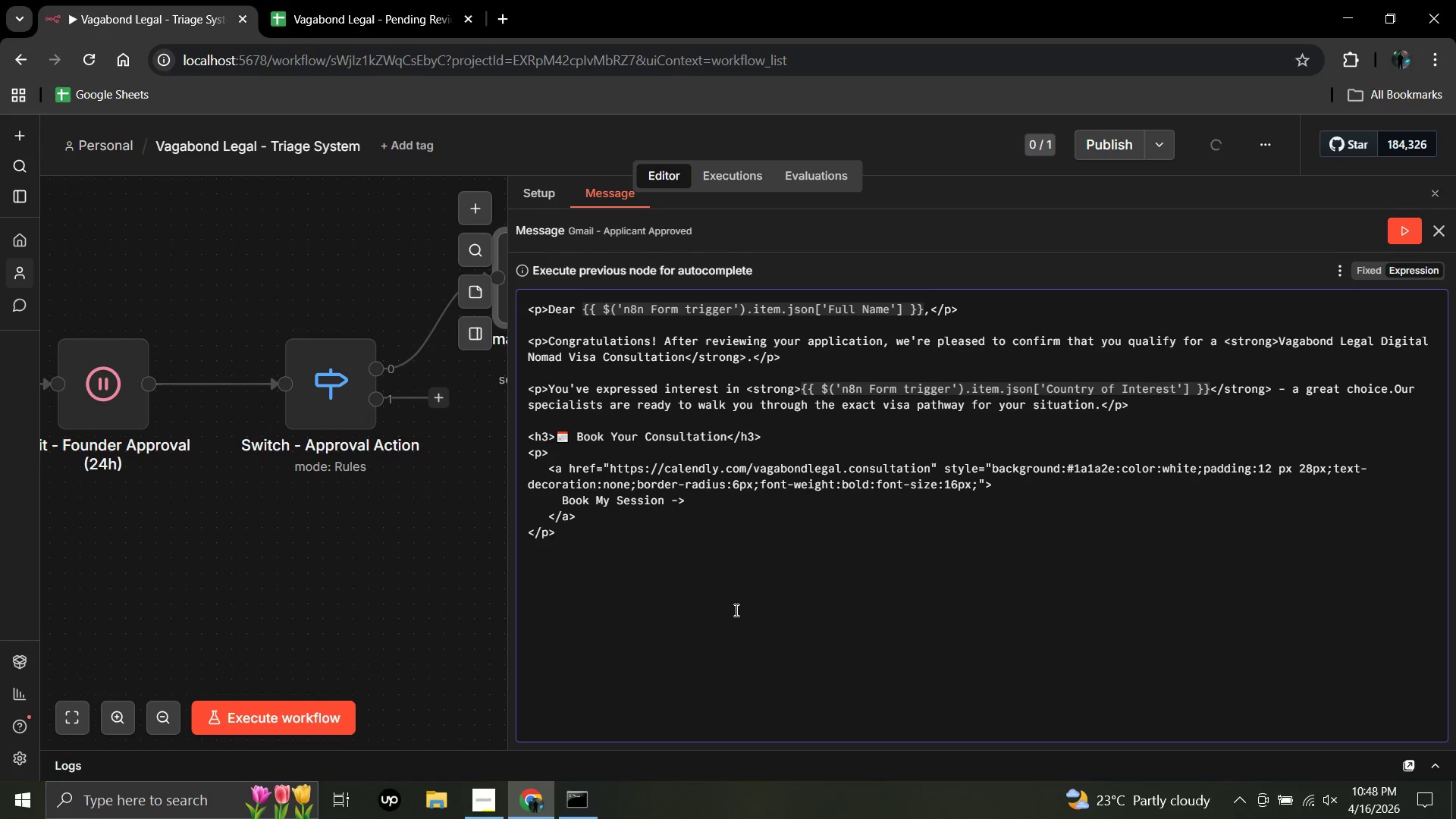 
key(Enter)
 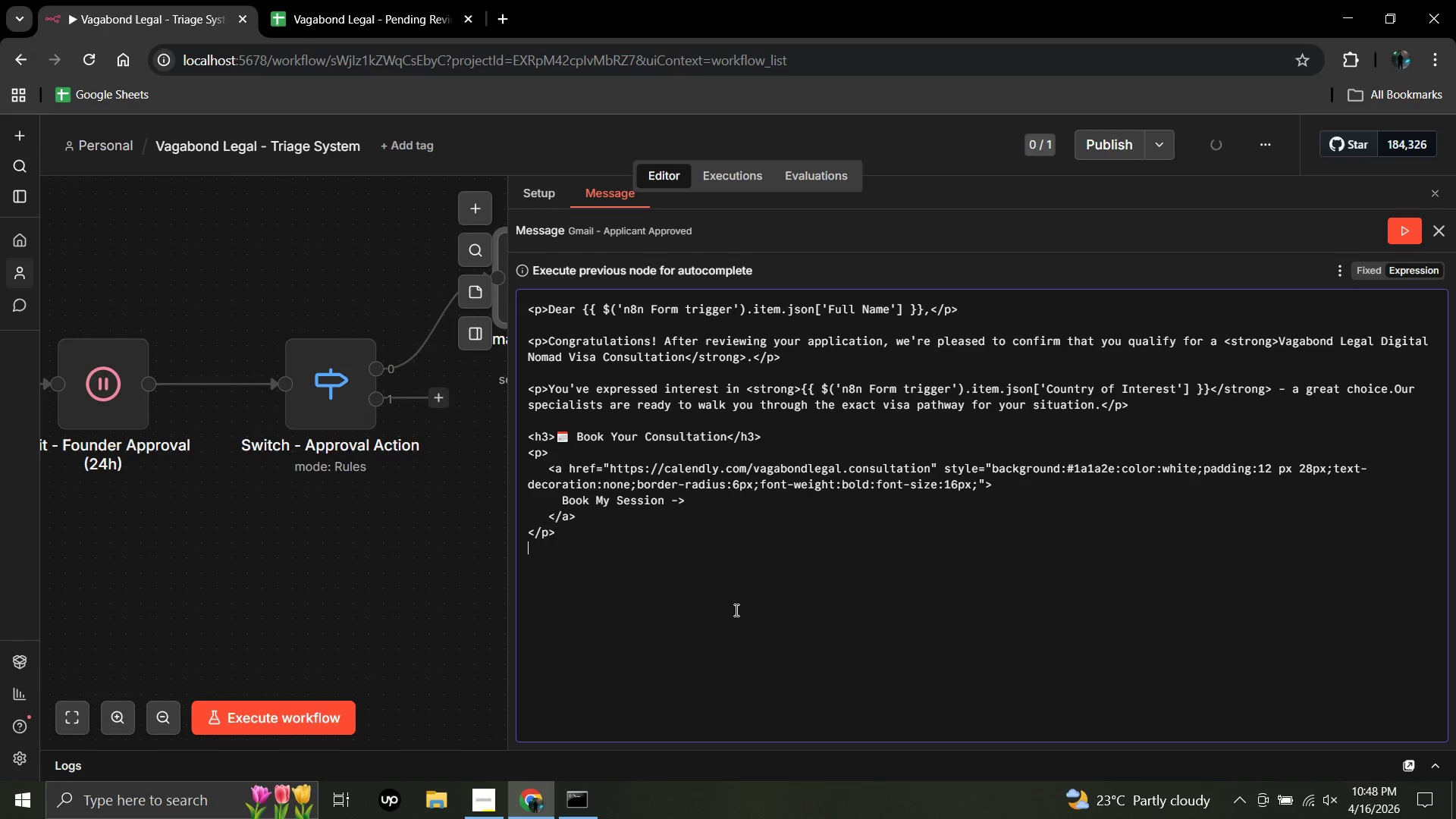 
key(Enter)
 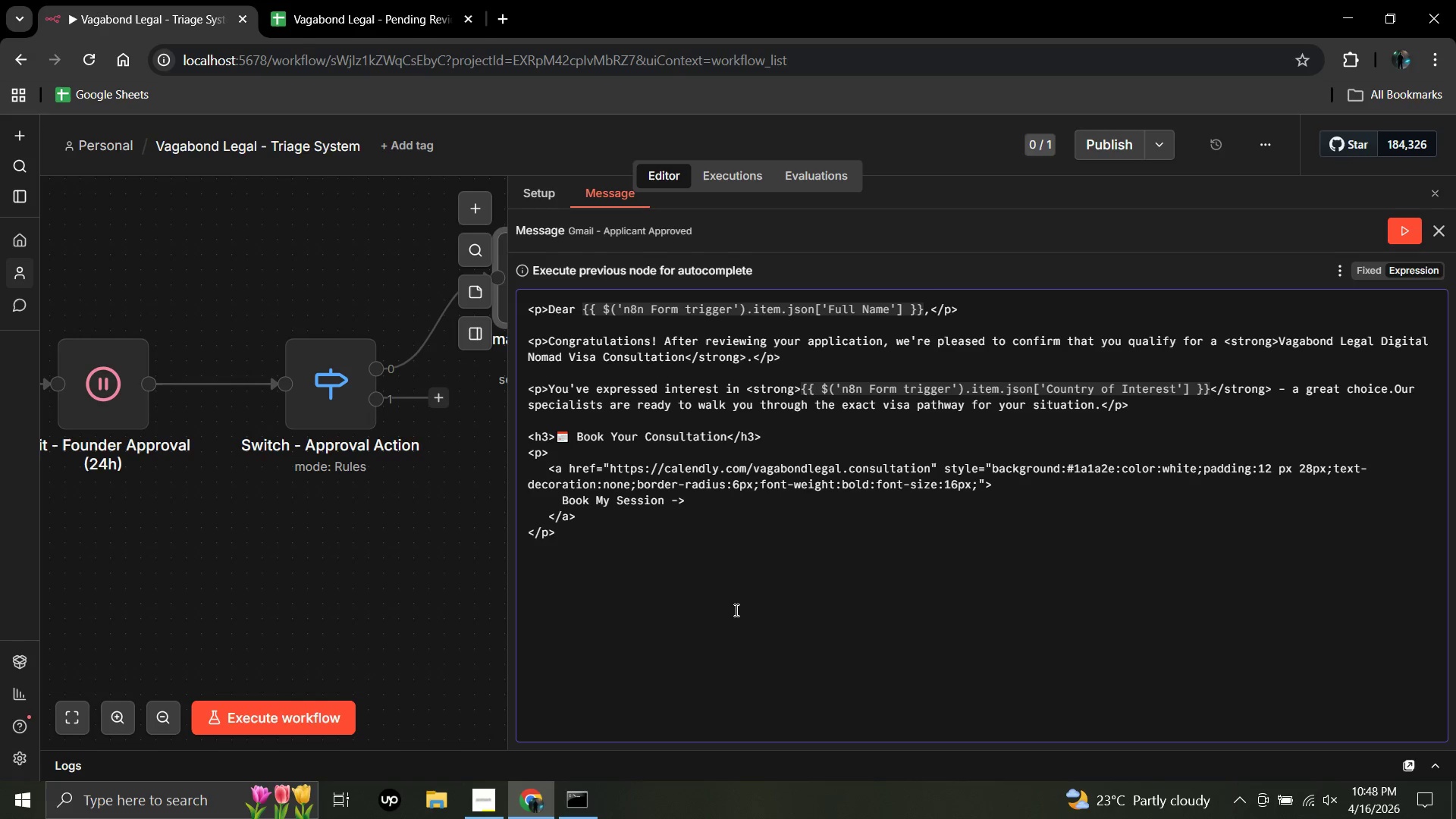 
key(Enter)
 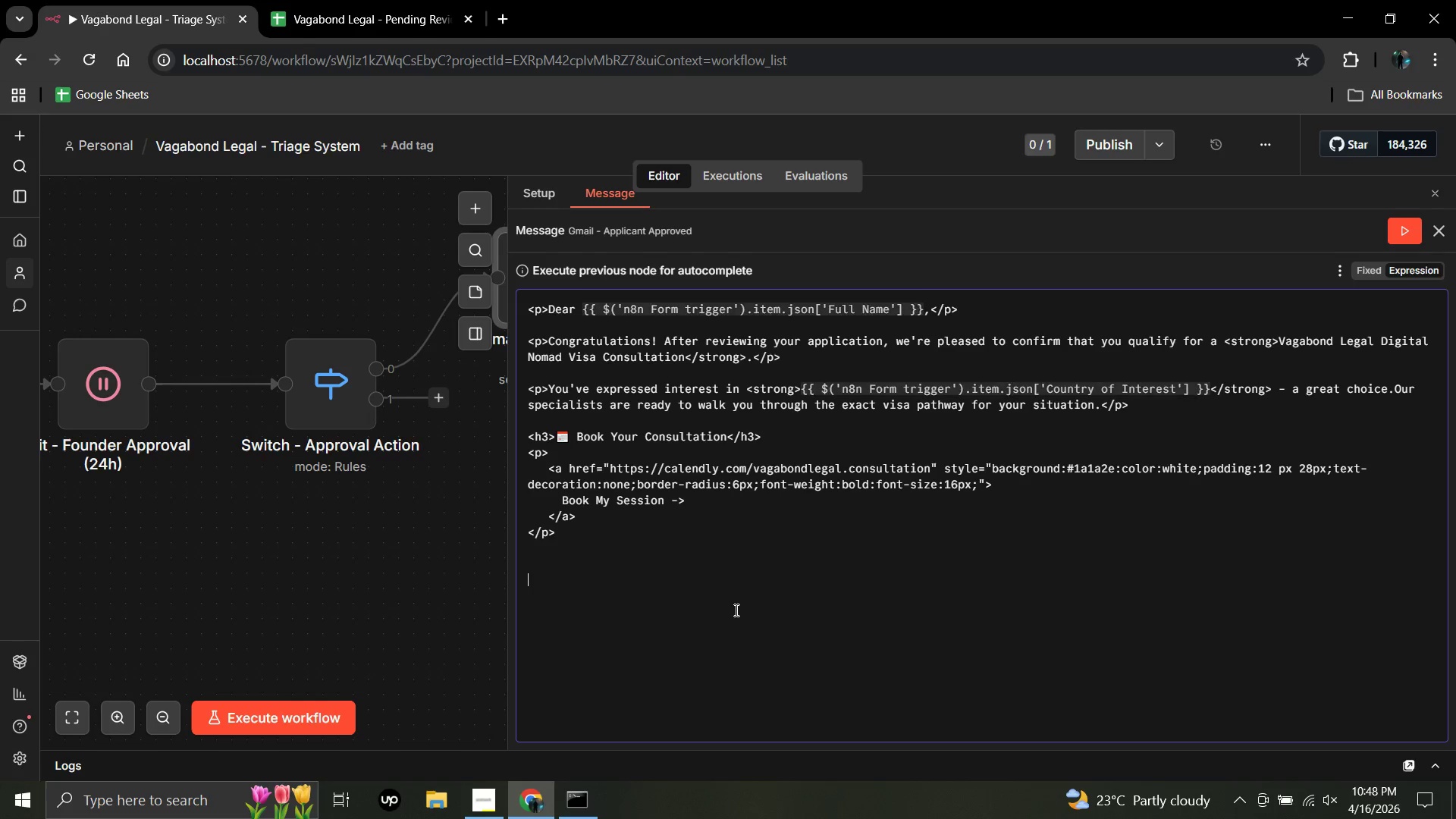 
key(Shift+Comma)
 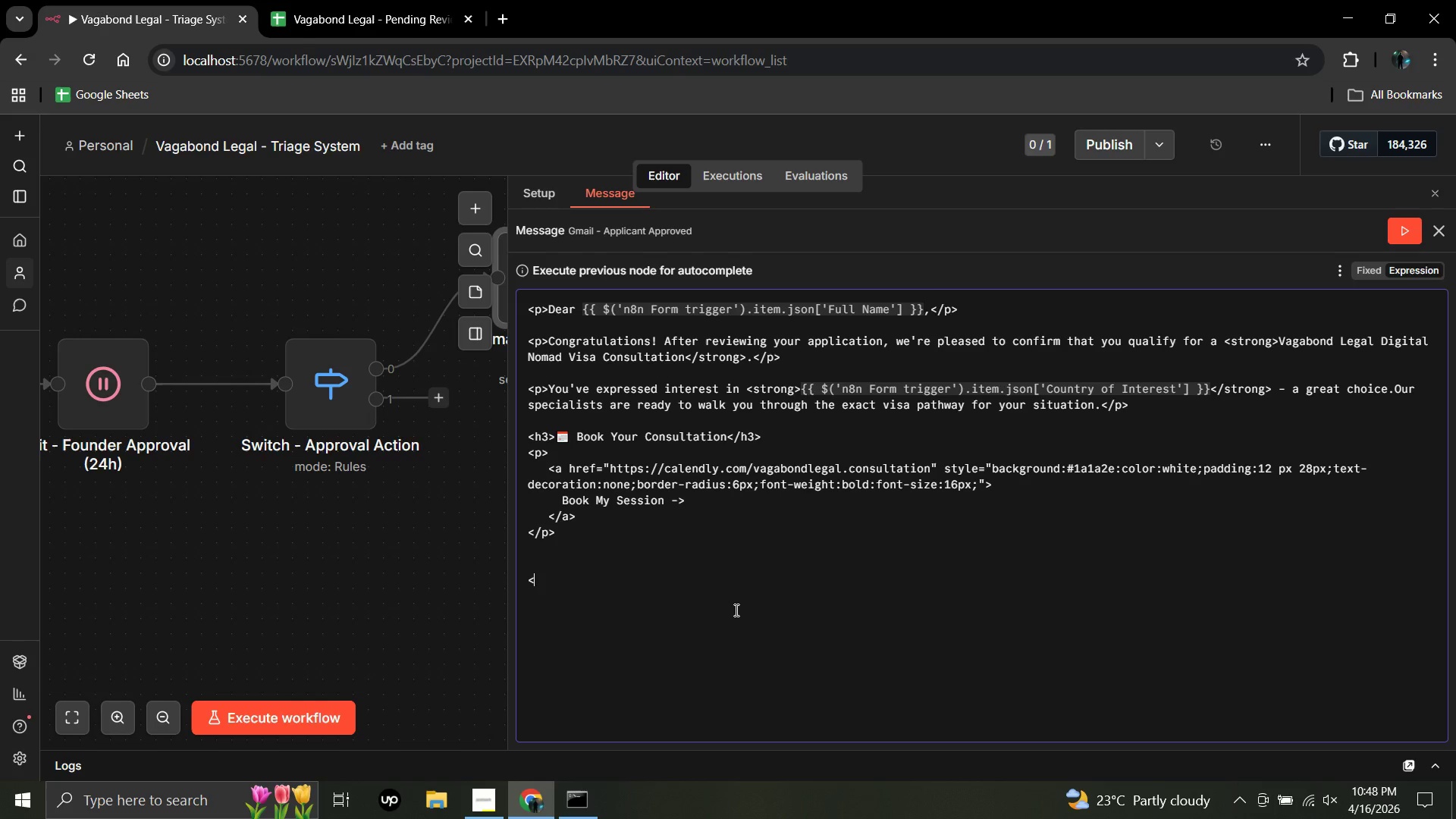 
key(P)
 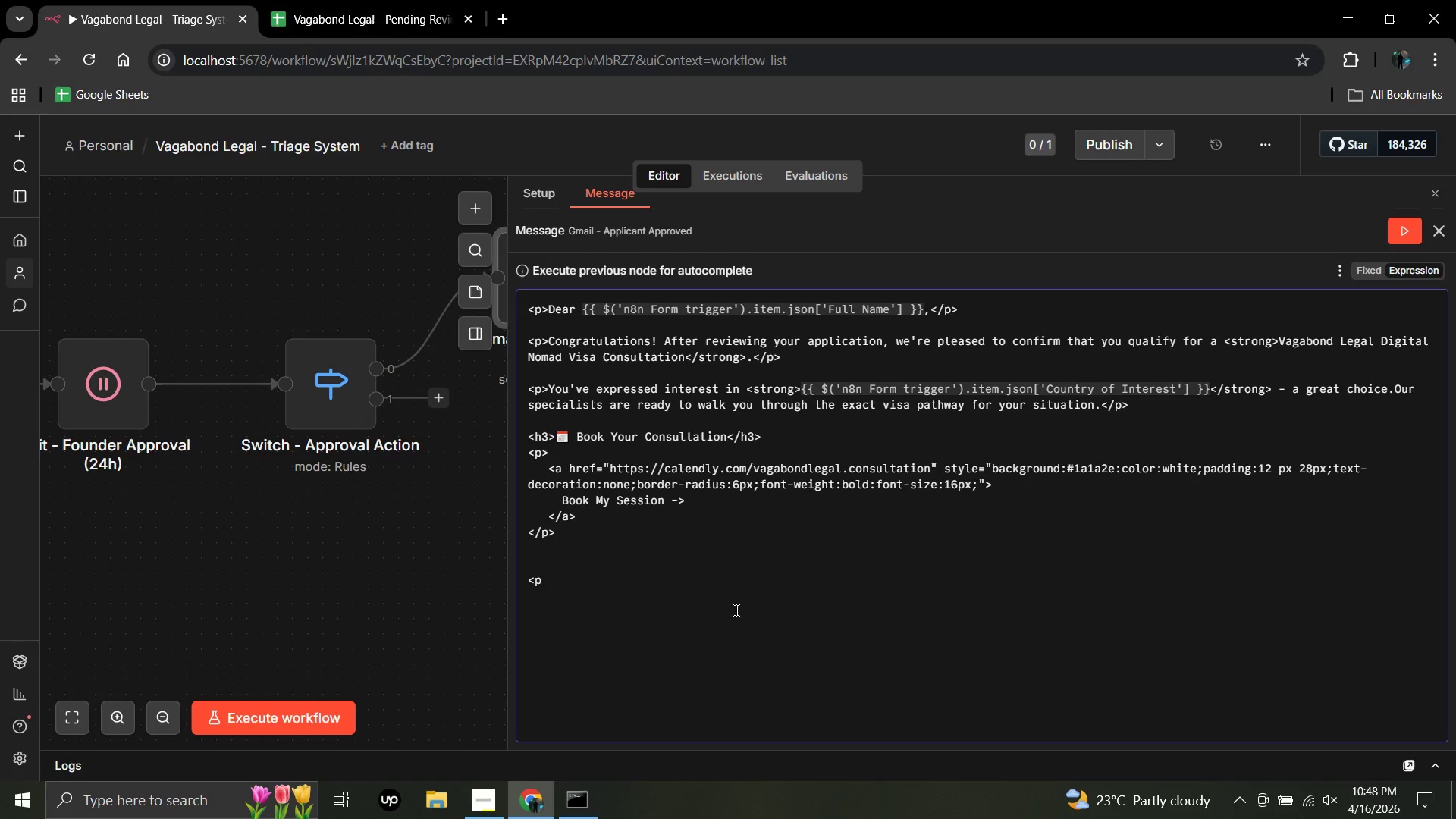 
key(Shift+Period)
 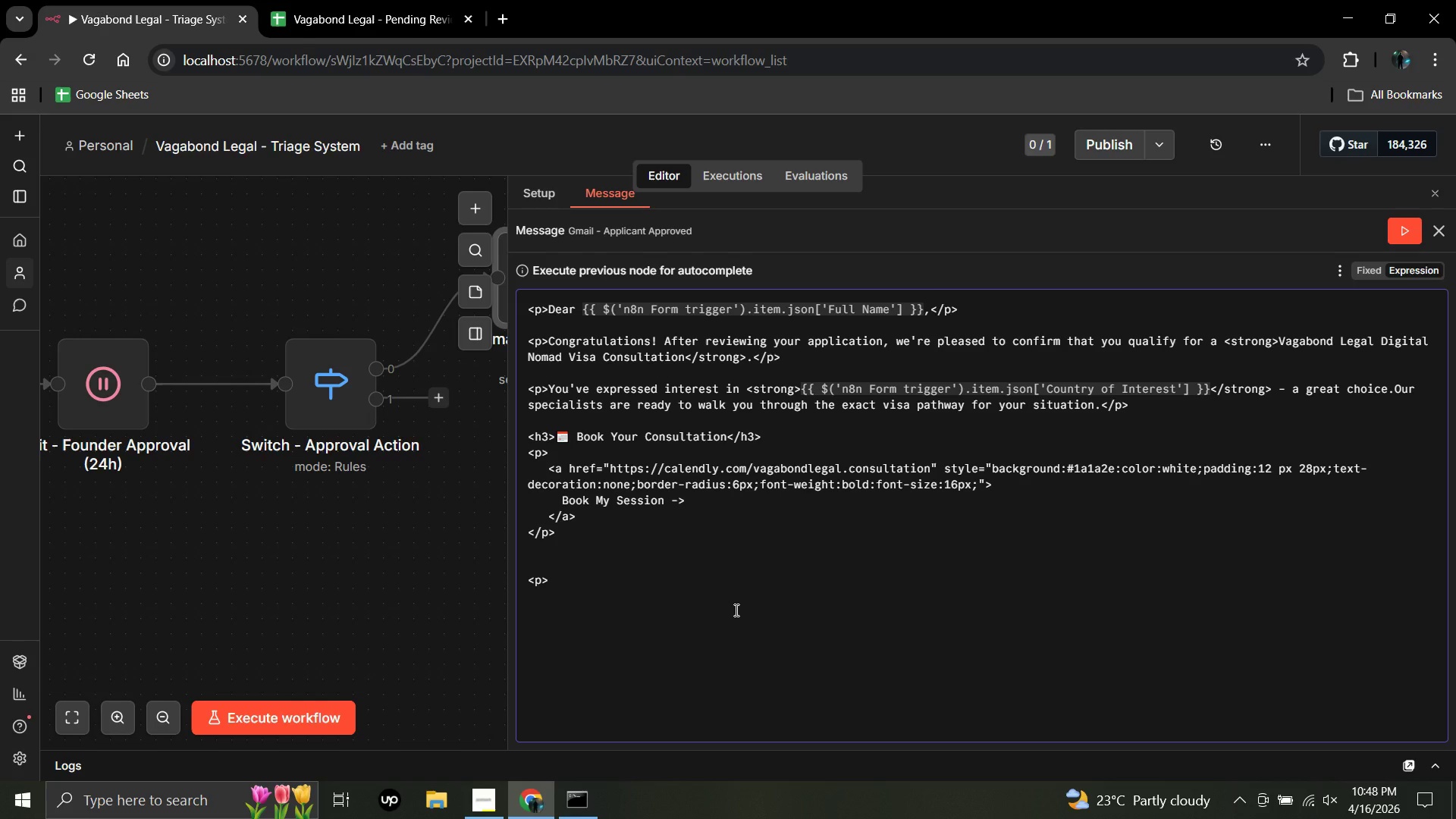 
wait(12.22)
 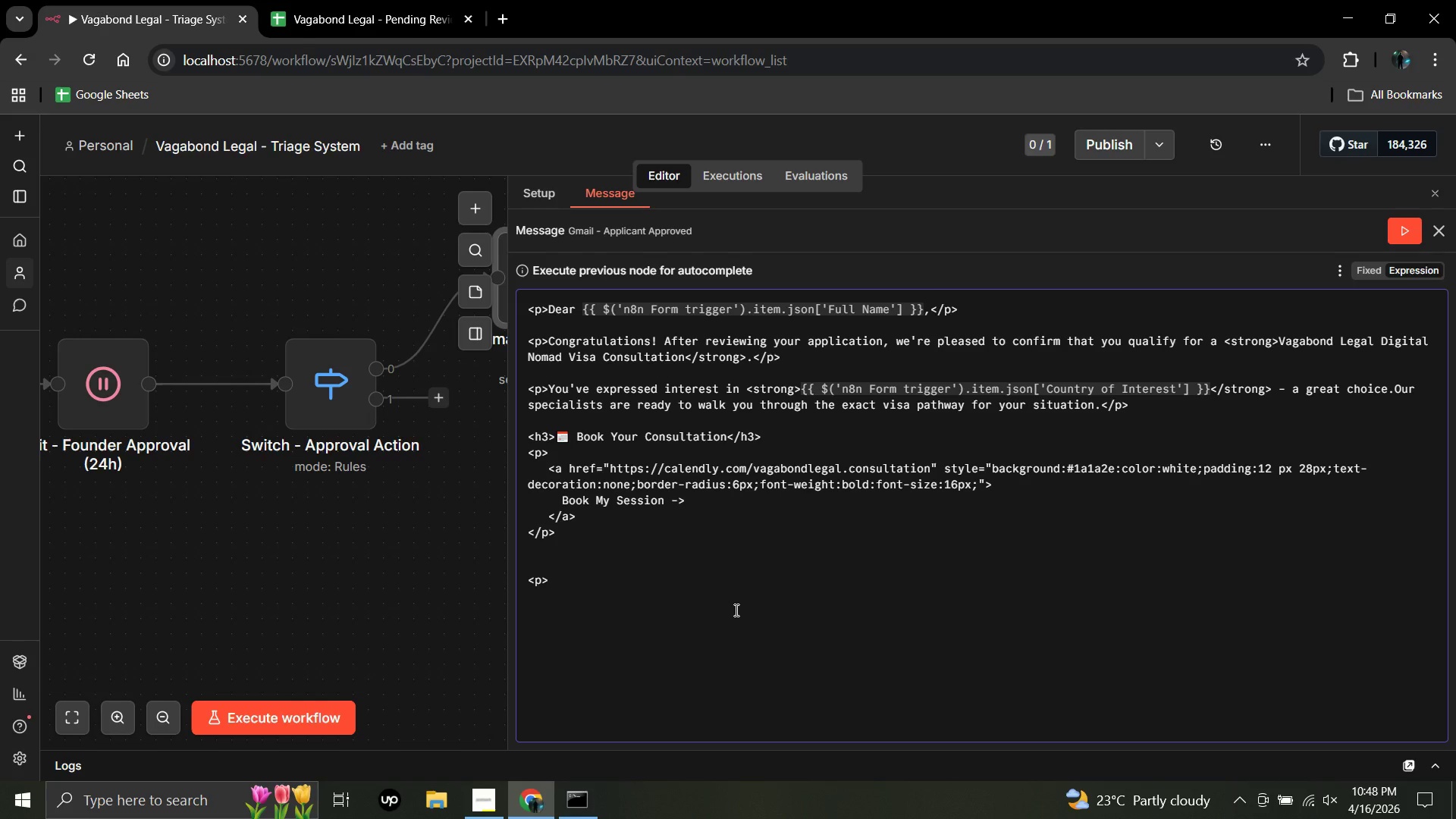 
type(Slot fill up fast - we recommedn)
key(Backspace)
key(Backspace)
type(nd booking within the next 49)
key(Backspace)
type(8 hours)
 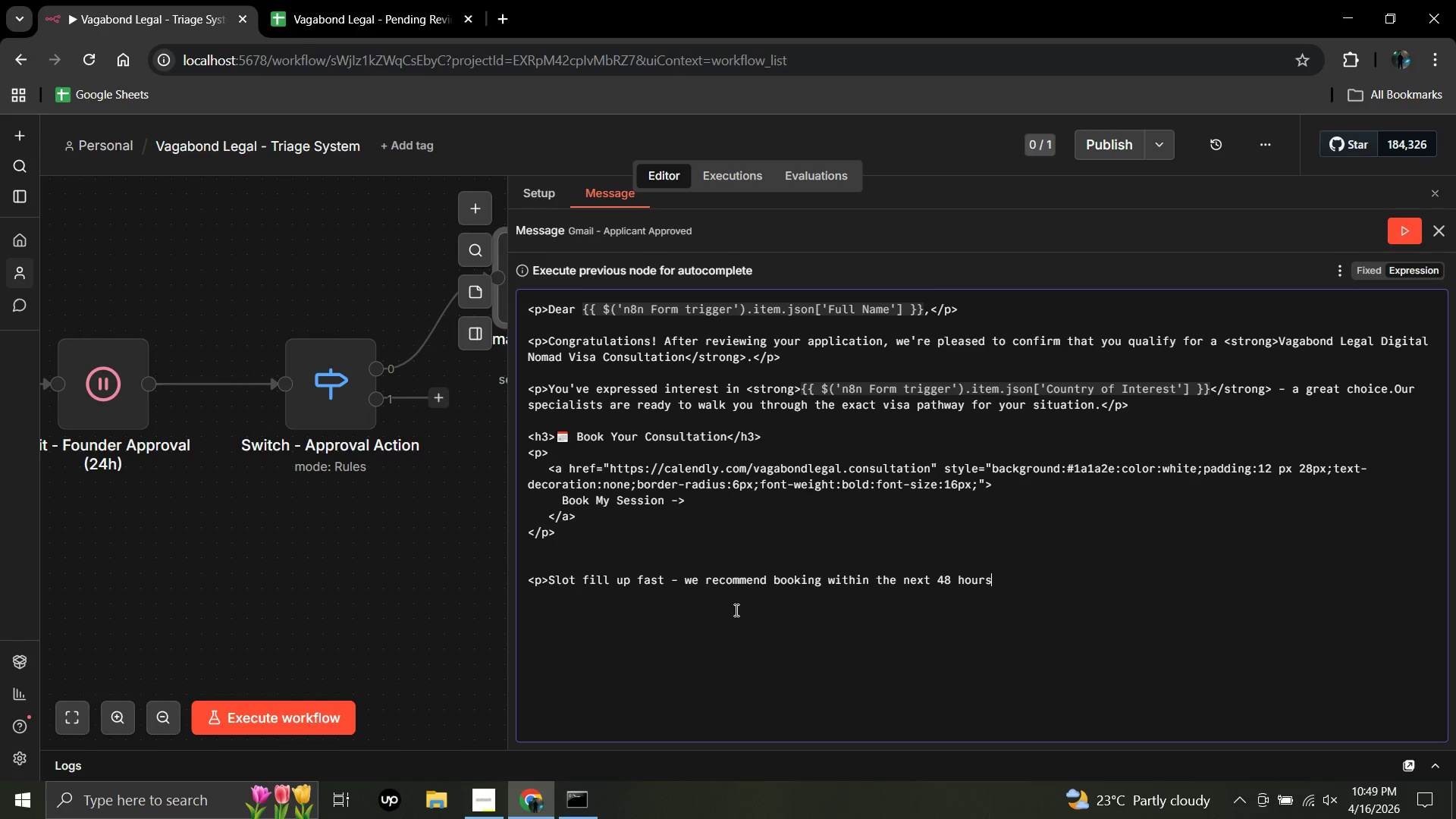 
wait(7.41)
 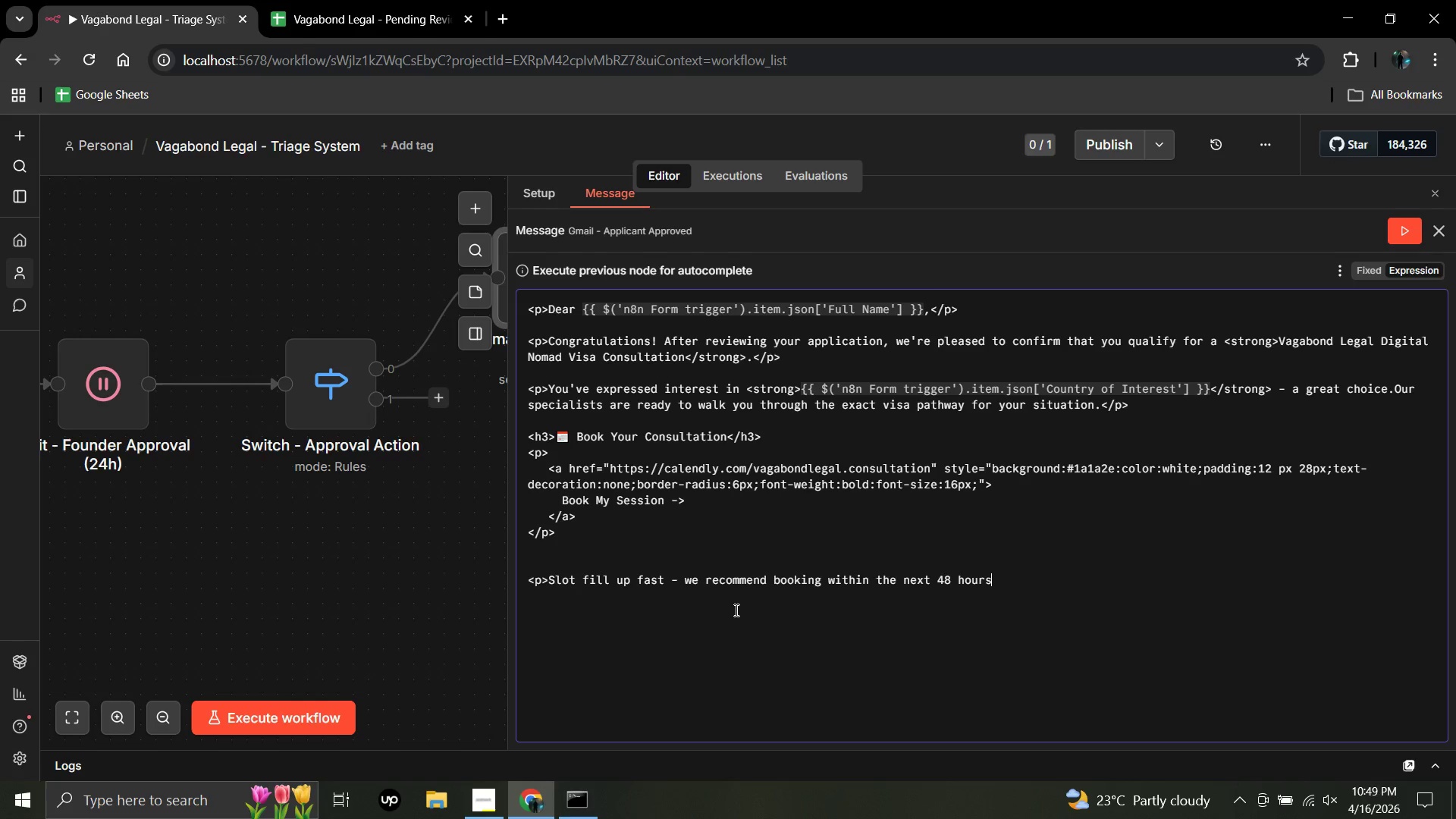 
key(Period)
 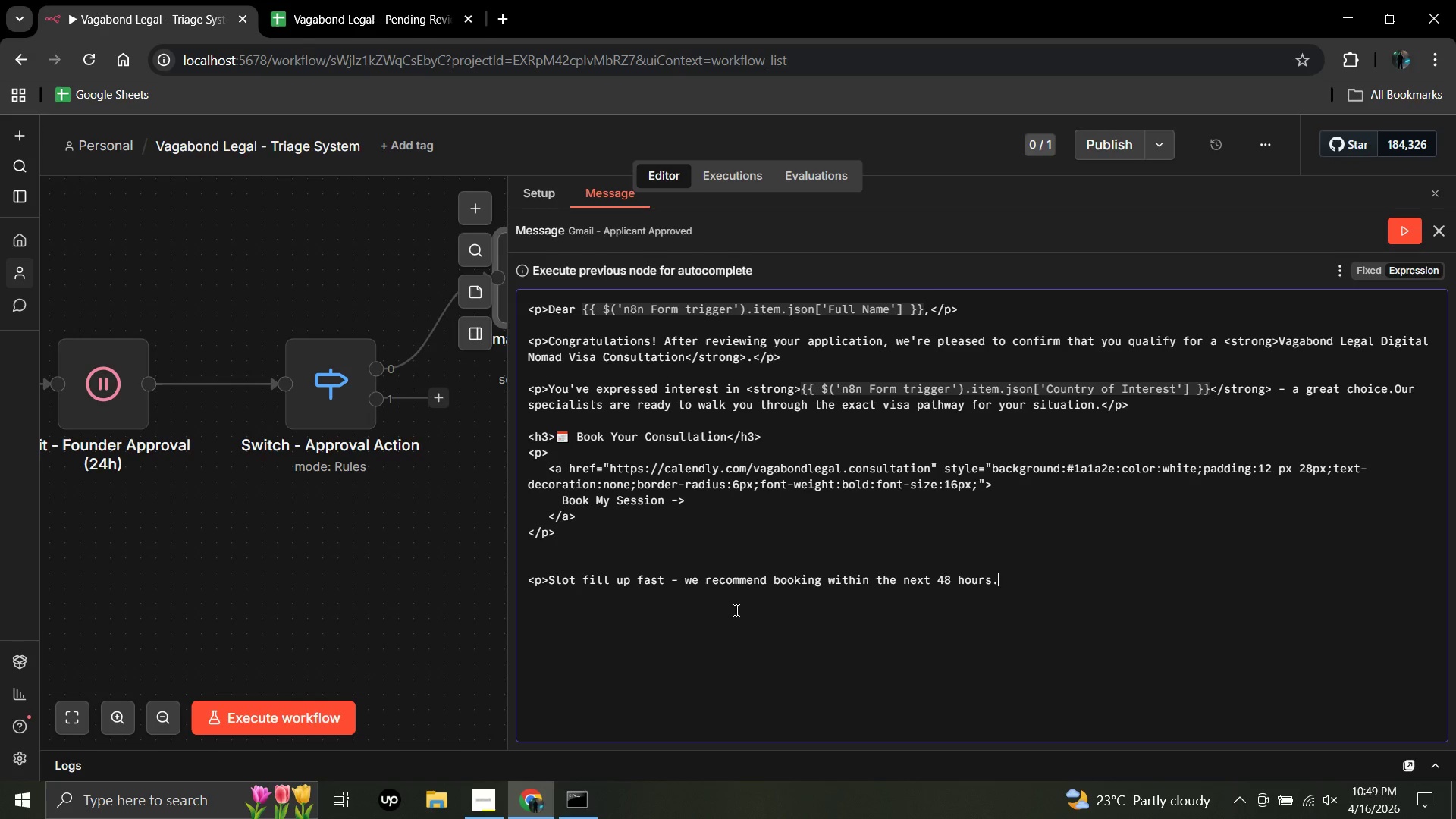 
key(Shift+Comma)
 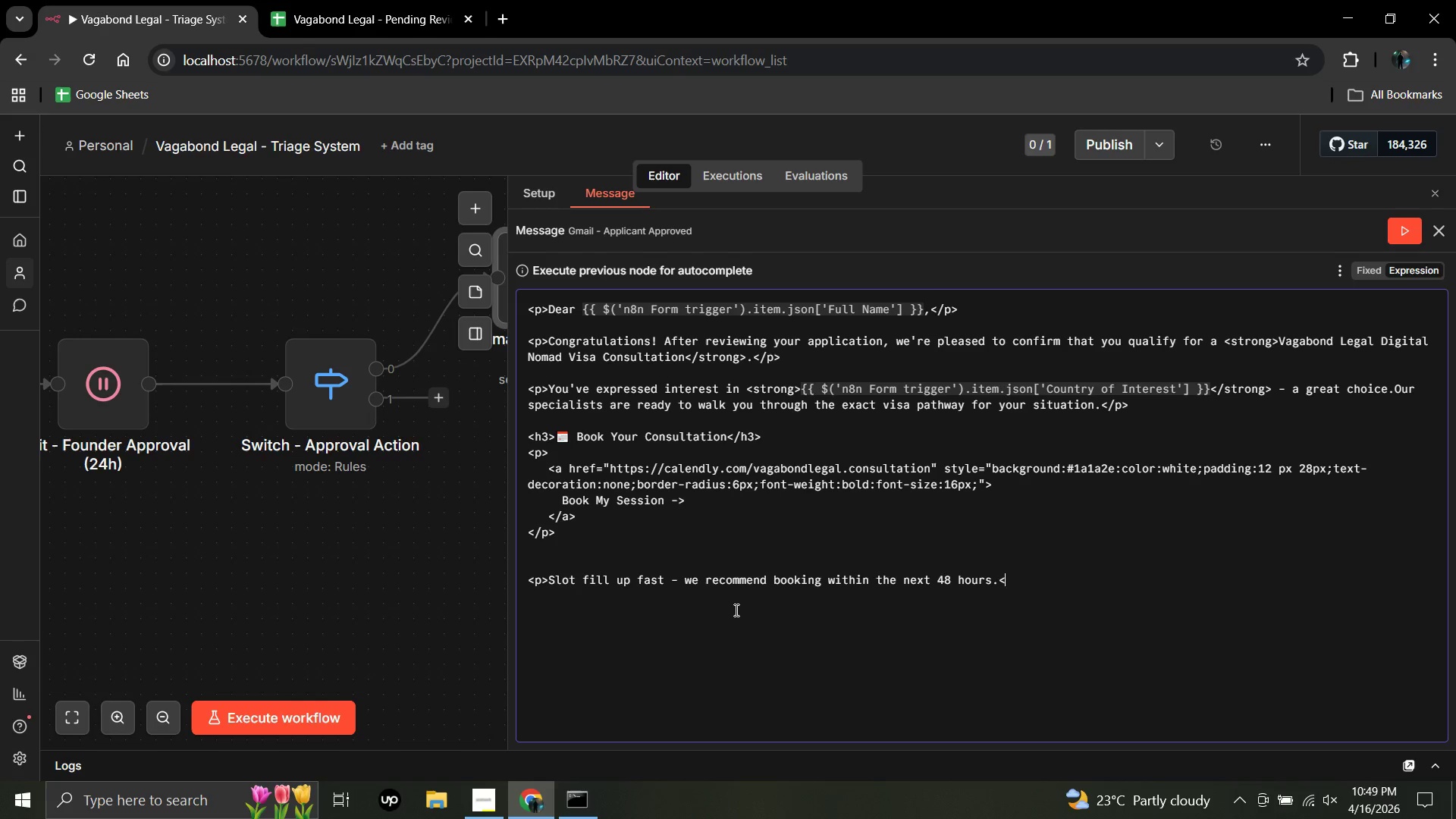 
key(Slash)
 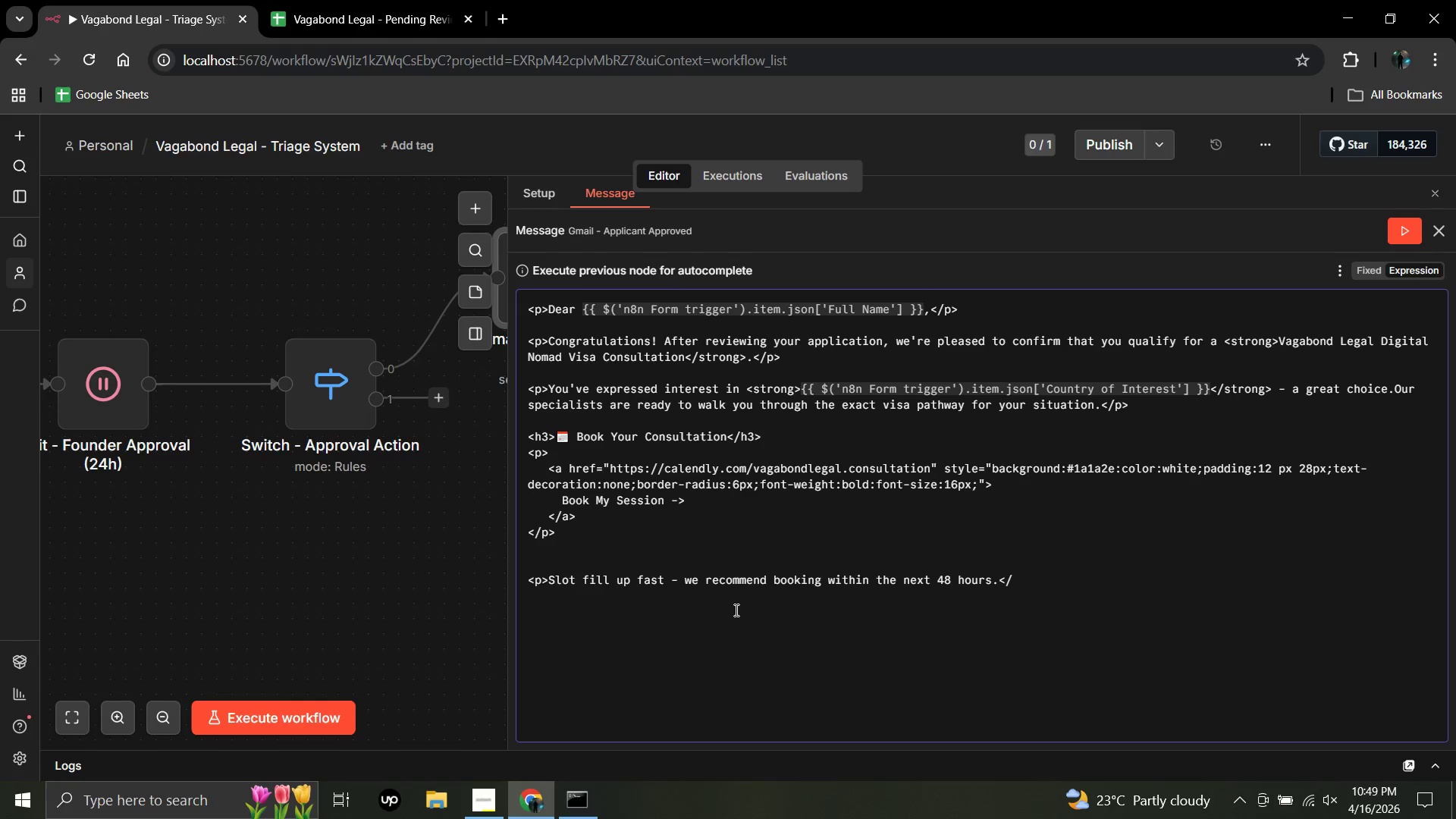 
key(Shift+ShiftLeft)
 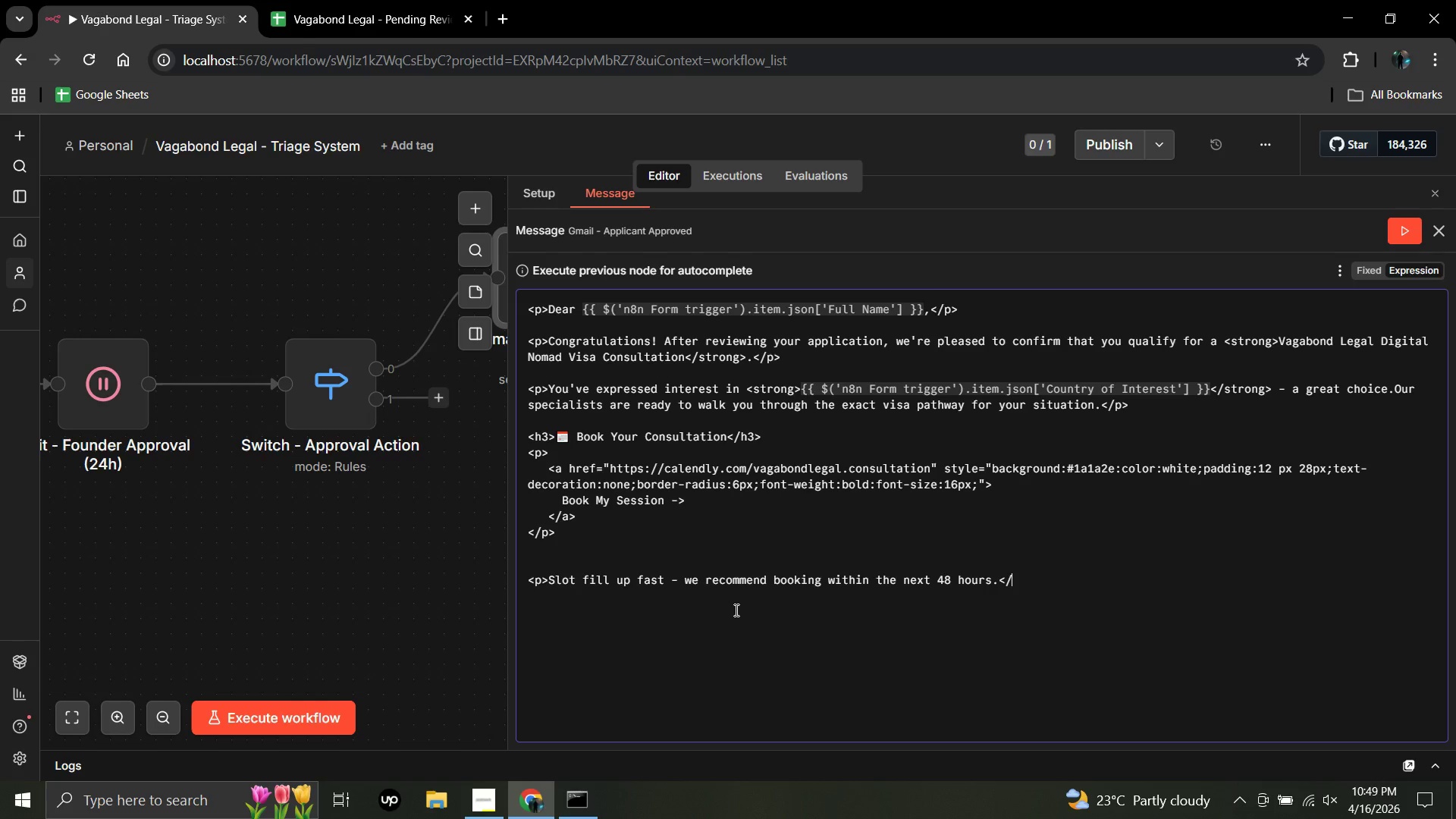 
key(P)
 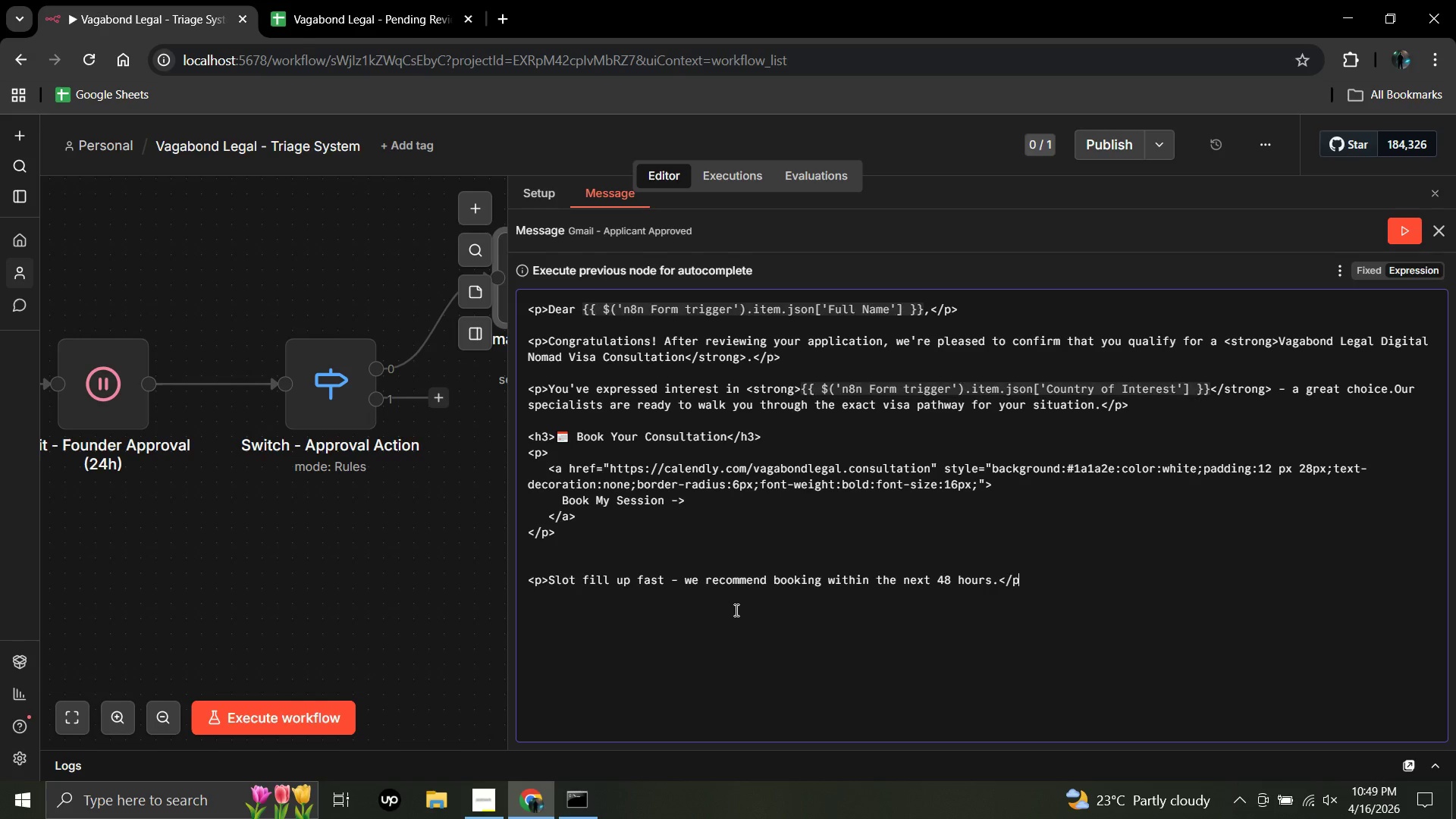 
key(Shift+Period)
 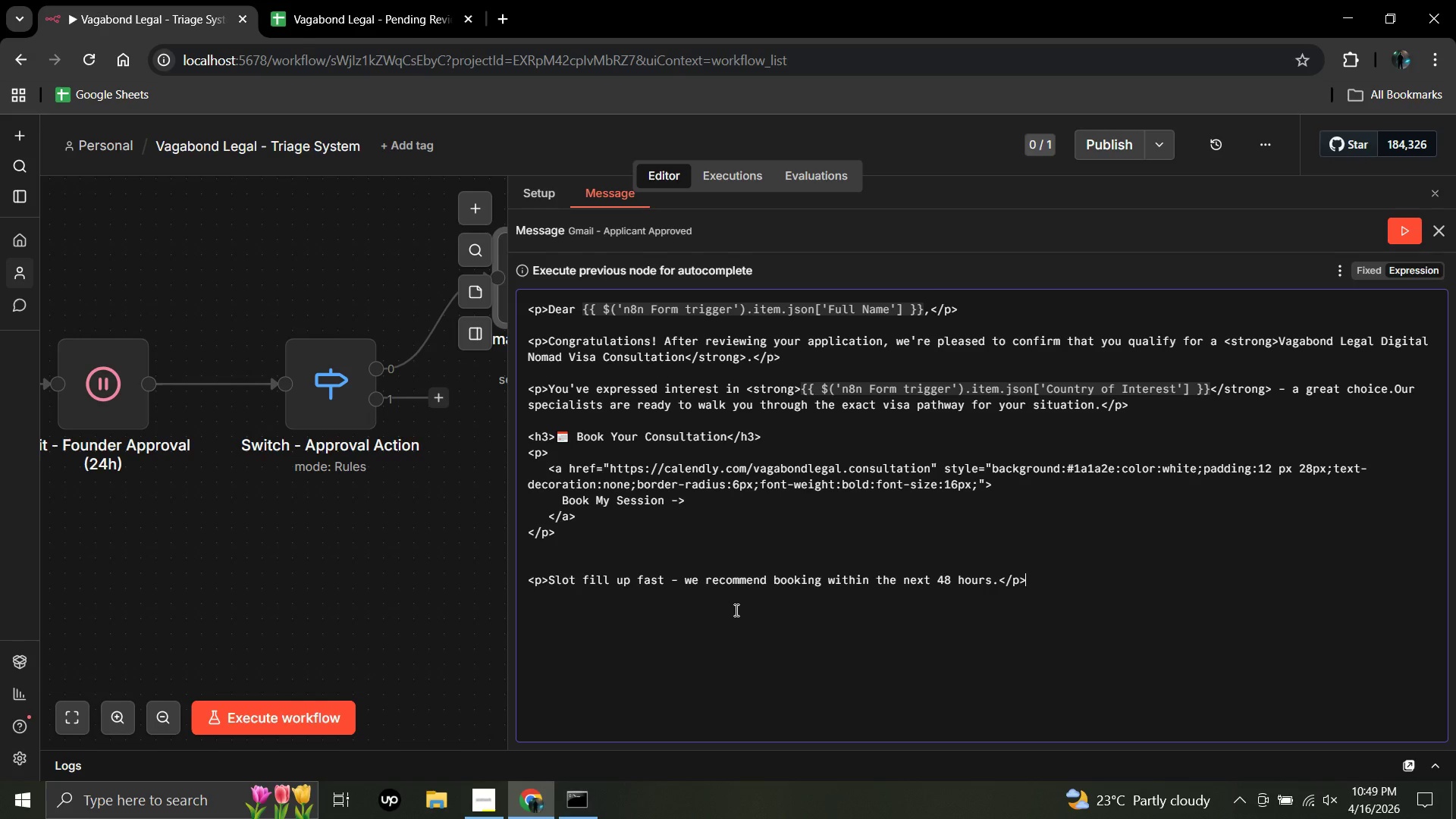 
wait(10.66)
 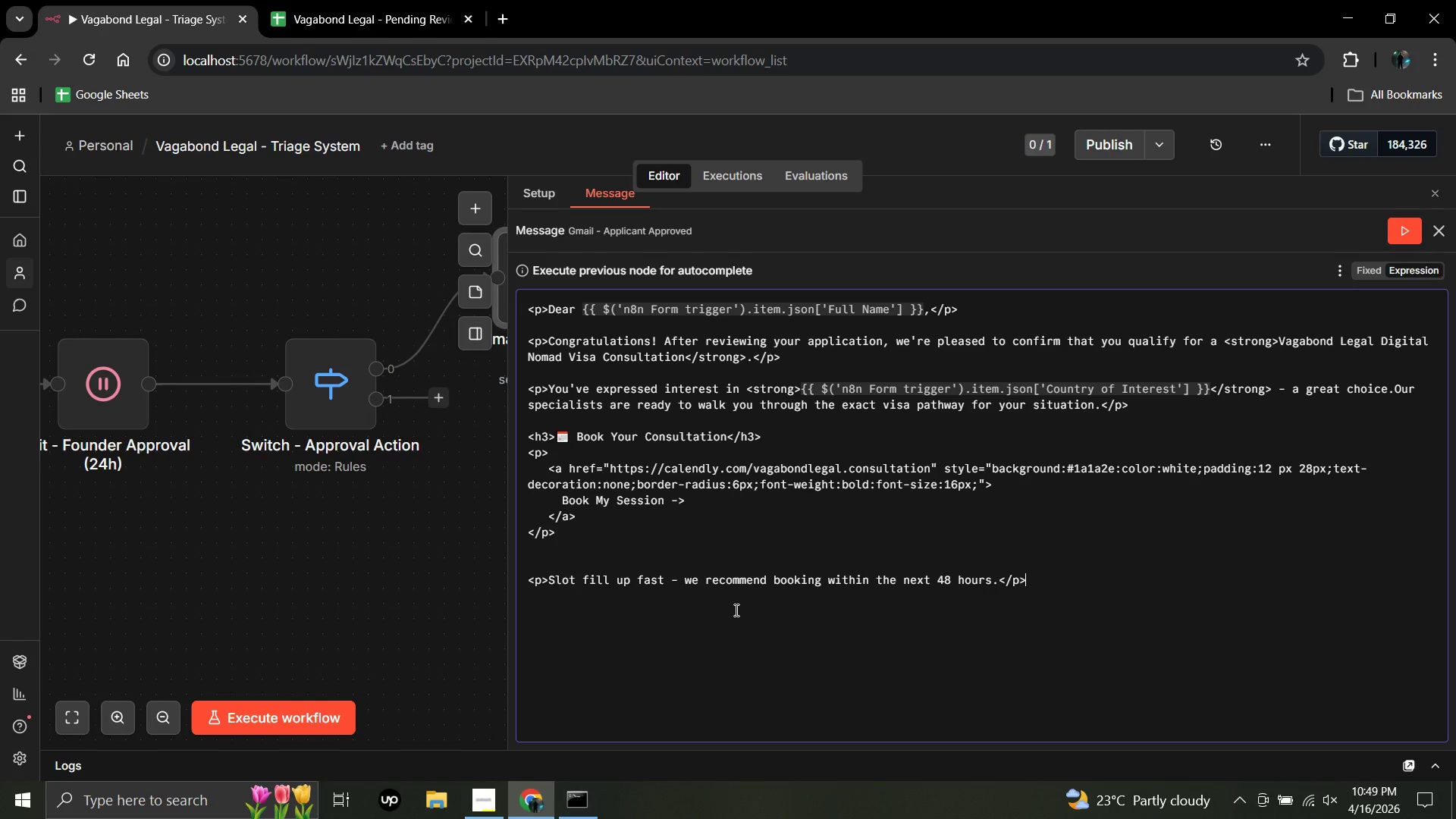 
key(Enter)
 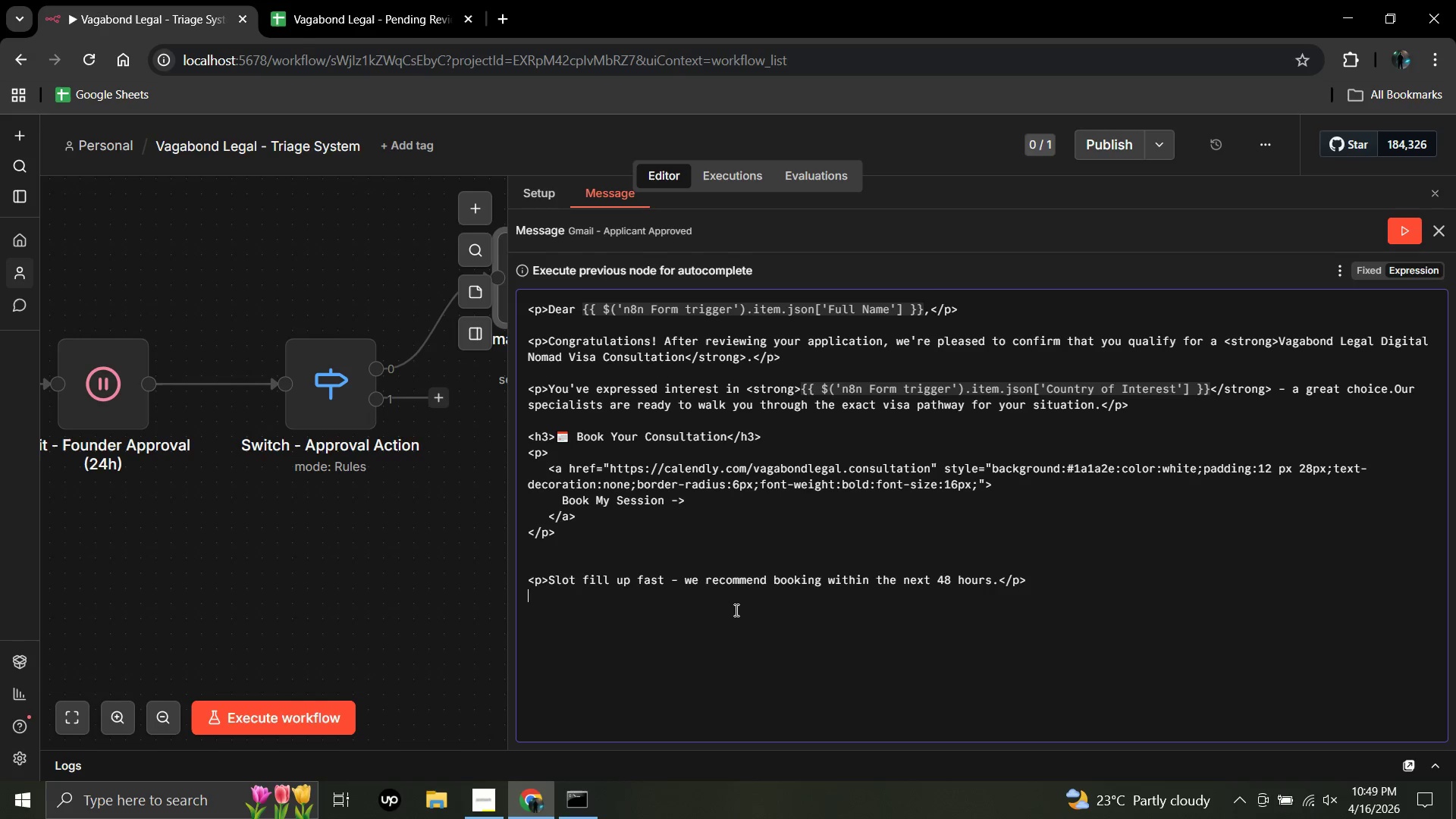 
key(Enter)
 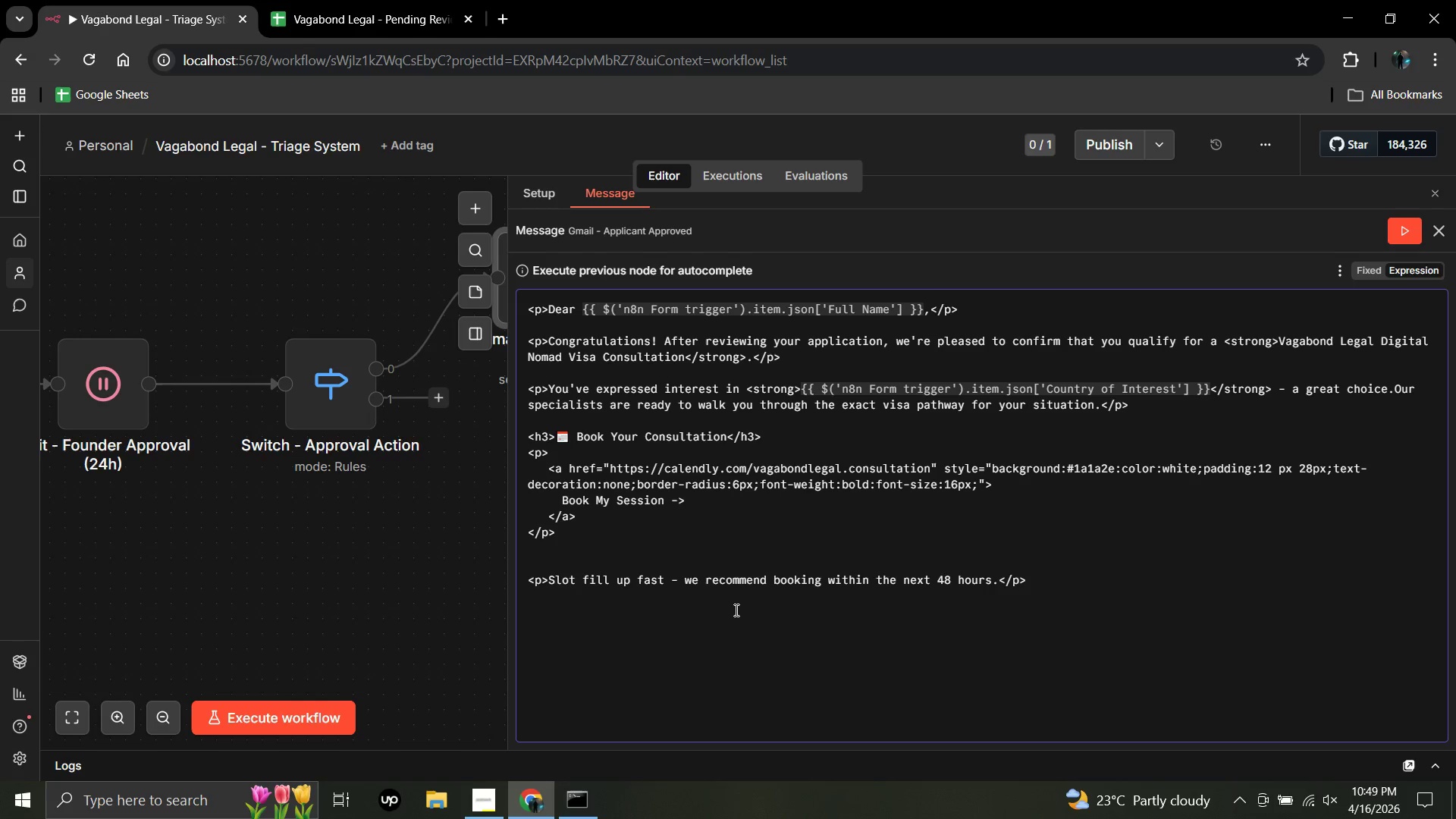 
type(<p>We look forward to helping you make your nomadic life official.</p>)
 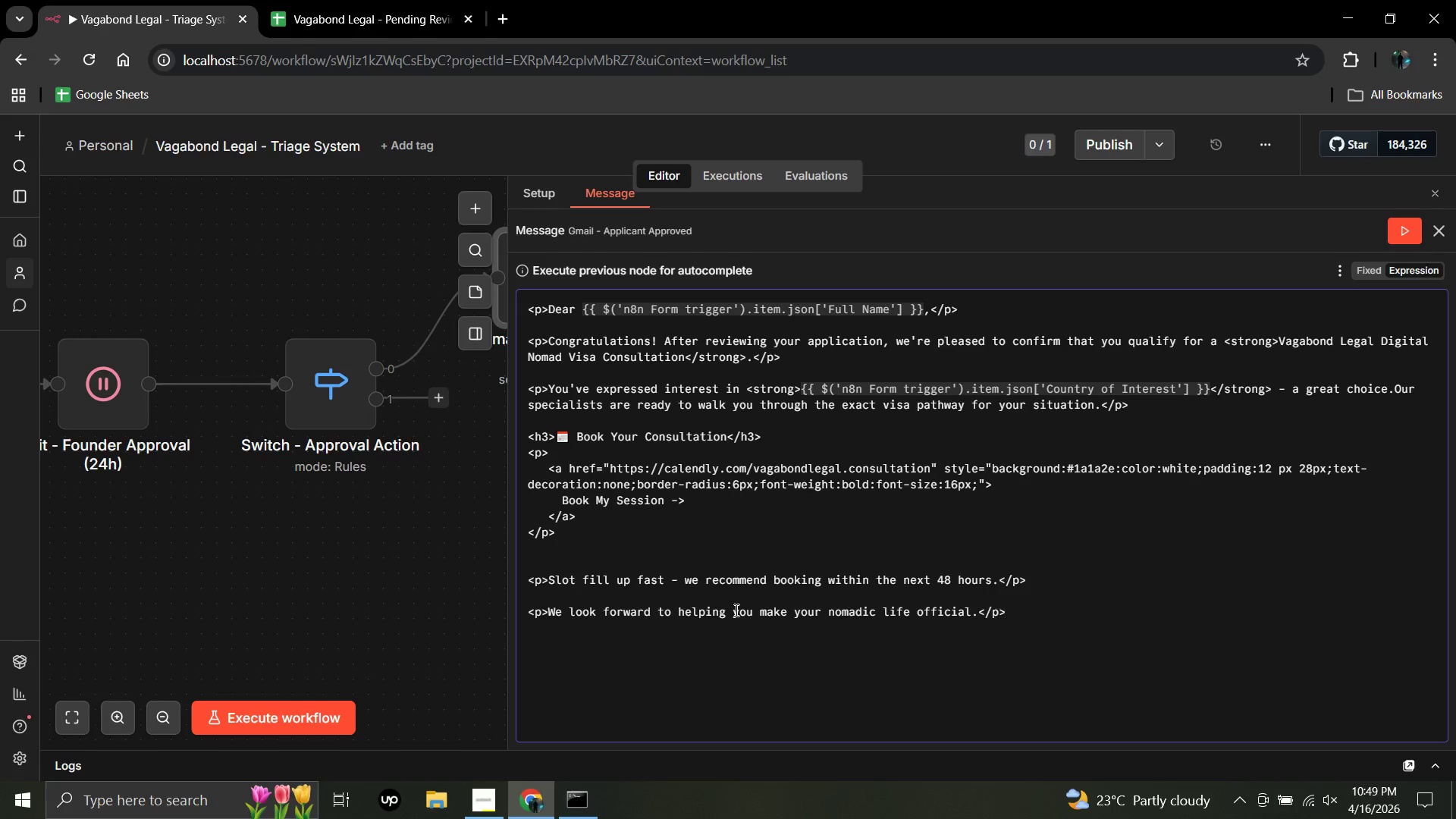 
key(Enter)
 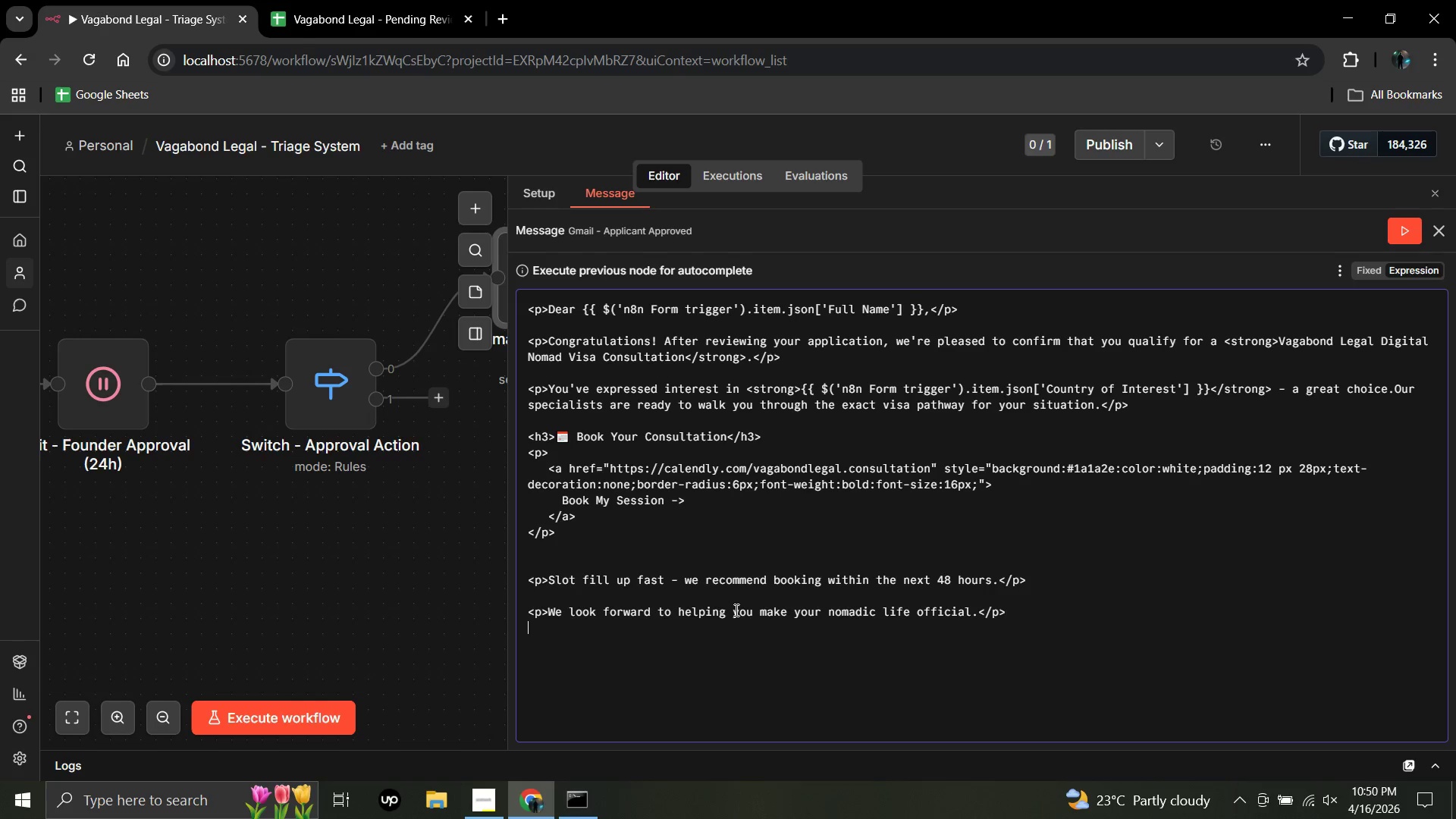 
key(Enter)
 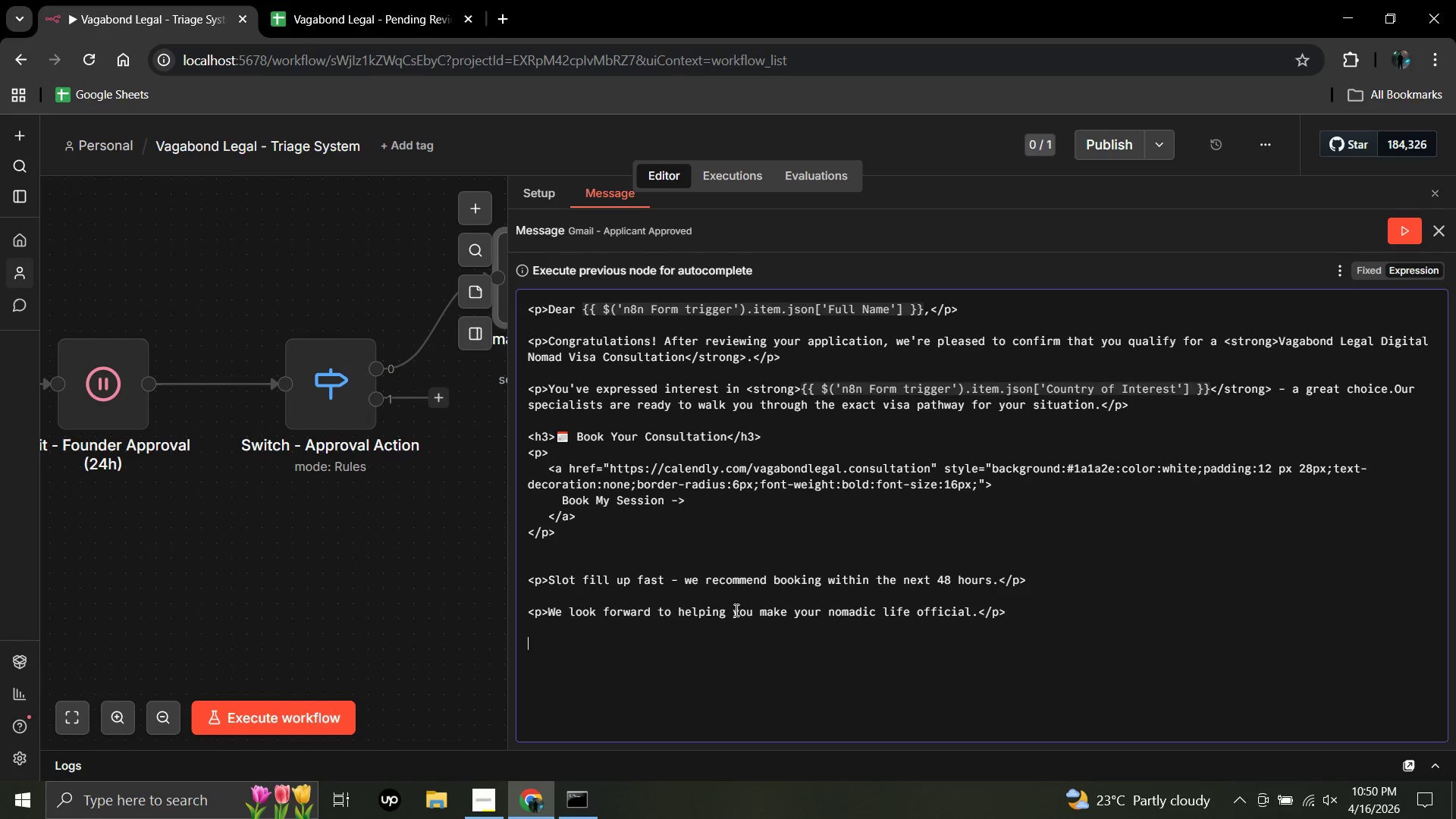 
type(<p>warn)
key(Backspace)
key(Backspace)
key(Backspace)
key(Backspace)
type(Warm regards.)
key(Backspace)
type(, Mbr)
key(Backspace)
key(Backspace)
key(Backspace)
type(<br><r)
key(Backspace)
type(strong>)
 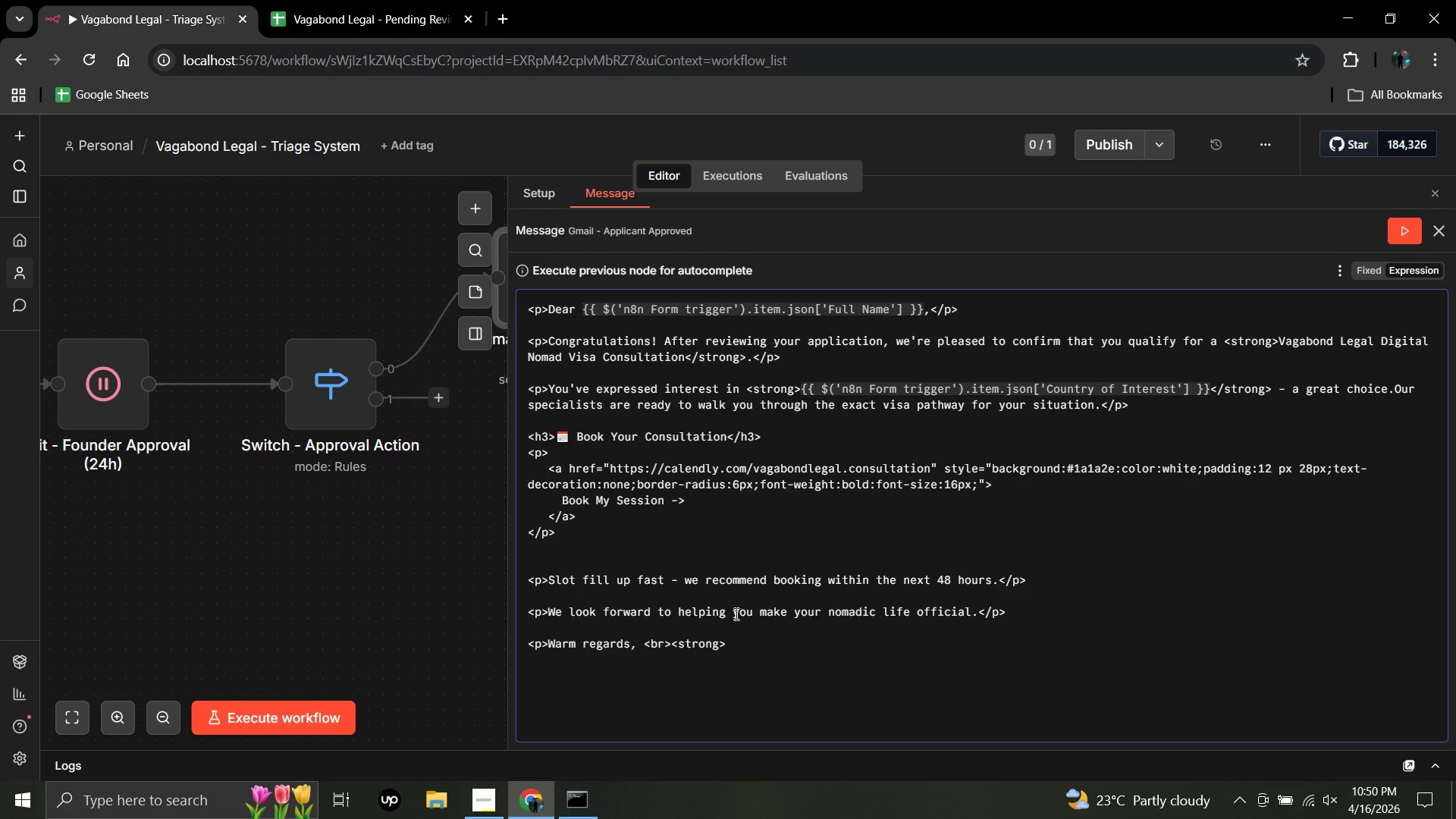 
type(The Vagabond Legal Team</strong><br><em>y)
key(Backspace)
type(Your passport)
 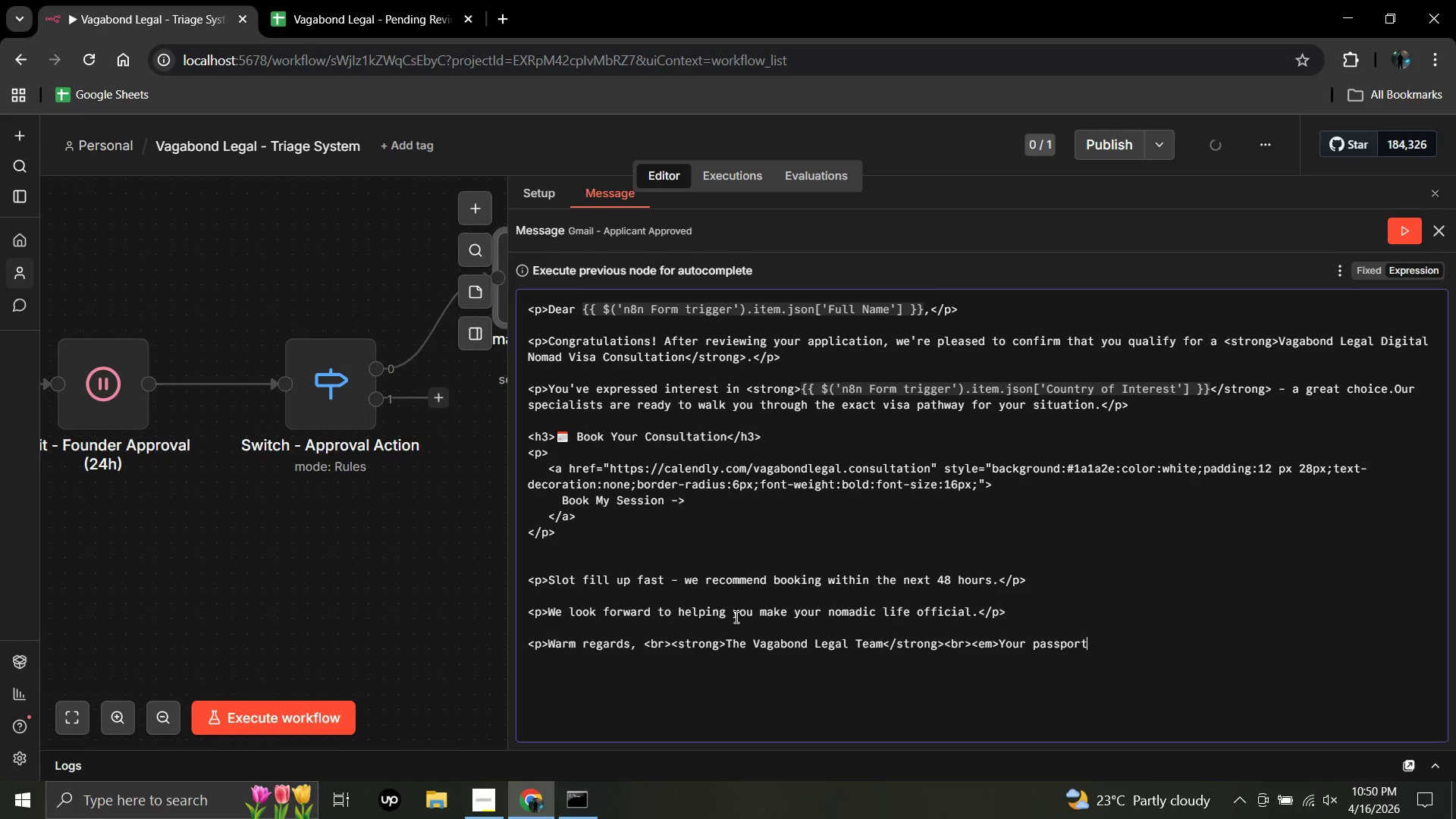 
type( to freedom, legally.</em></p>)
 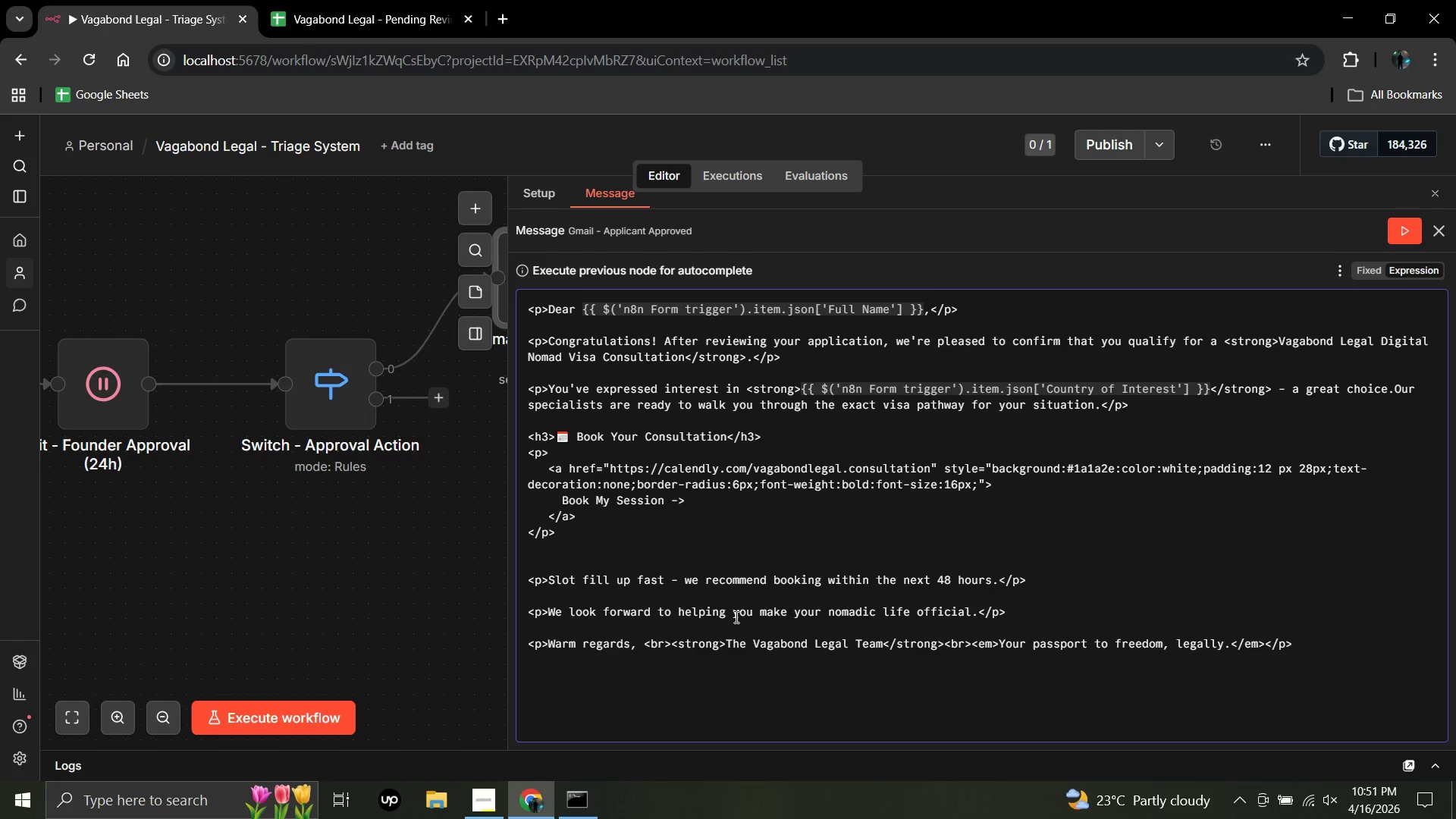 
wait(59.41)
 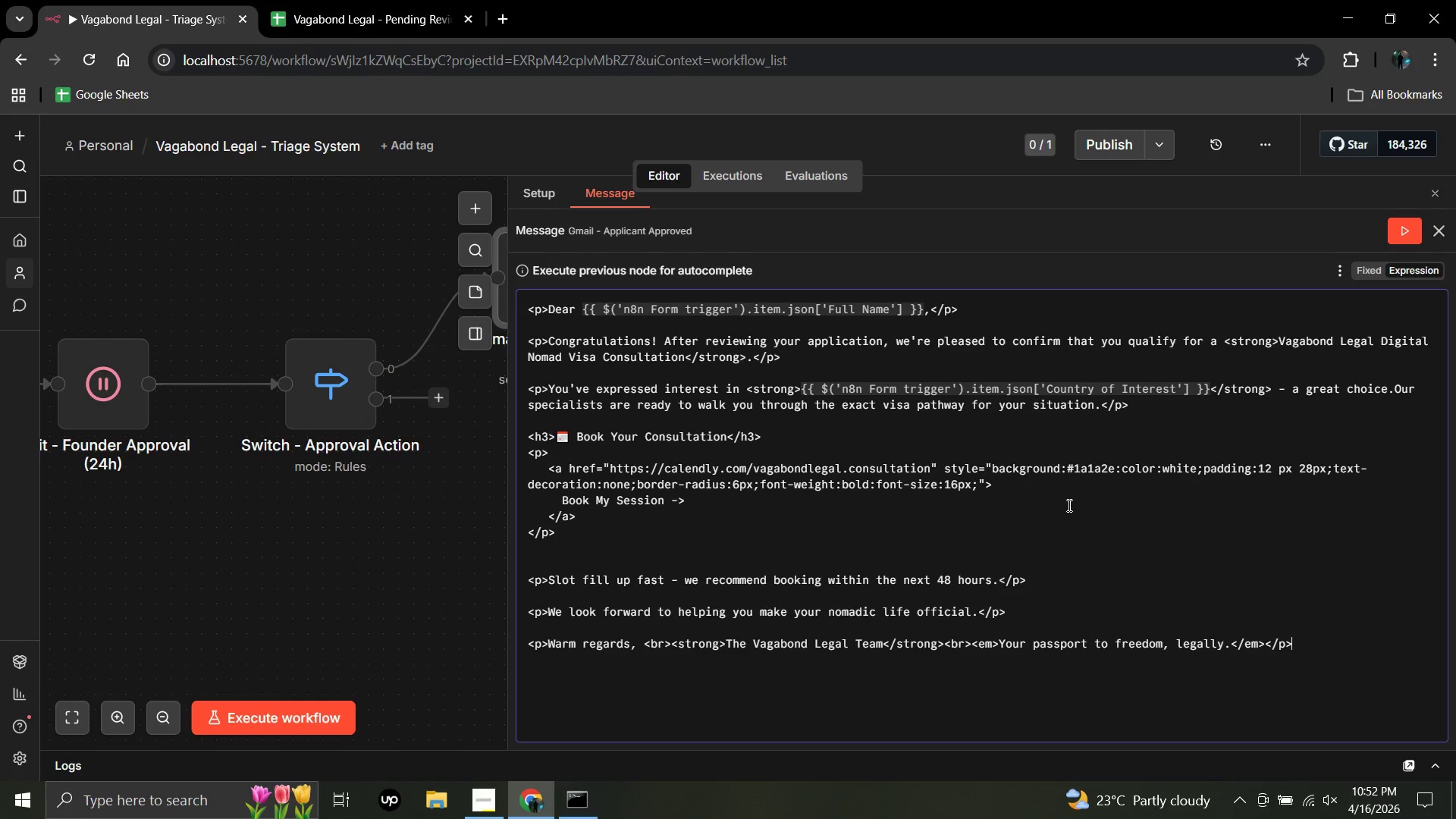 
left_click([1435, 224])
 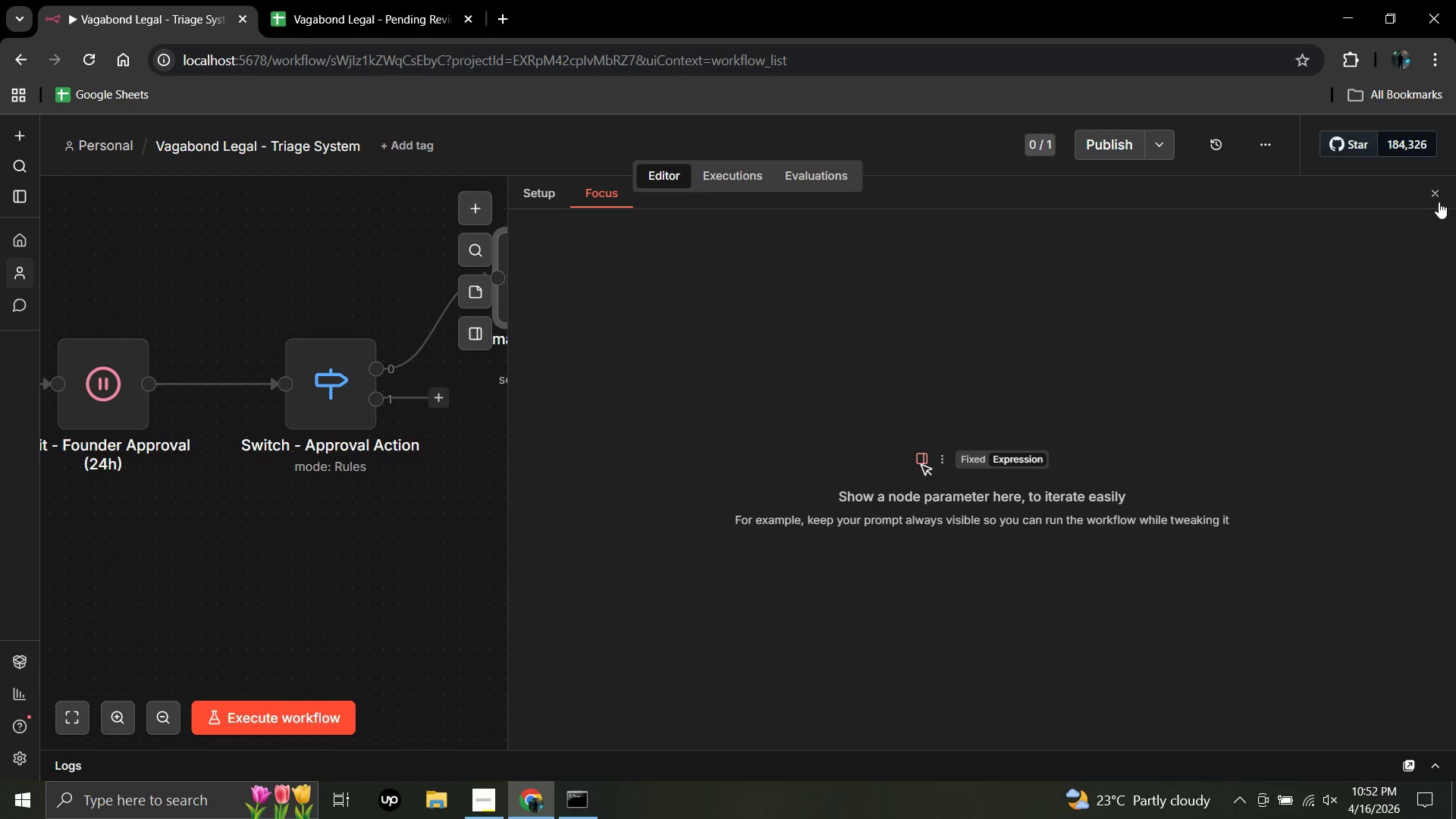 
left_click([1437, 199])
 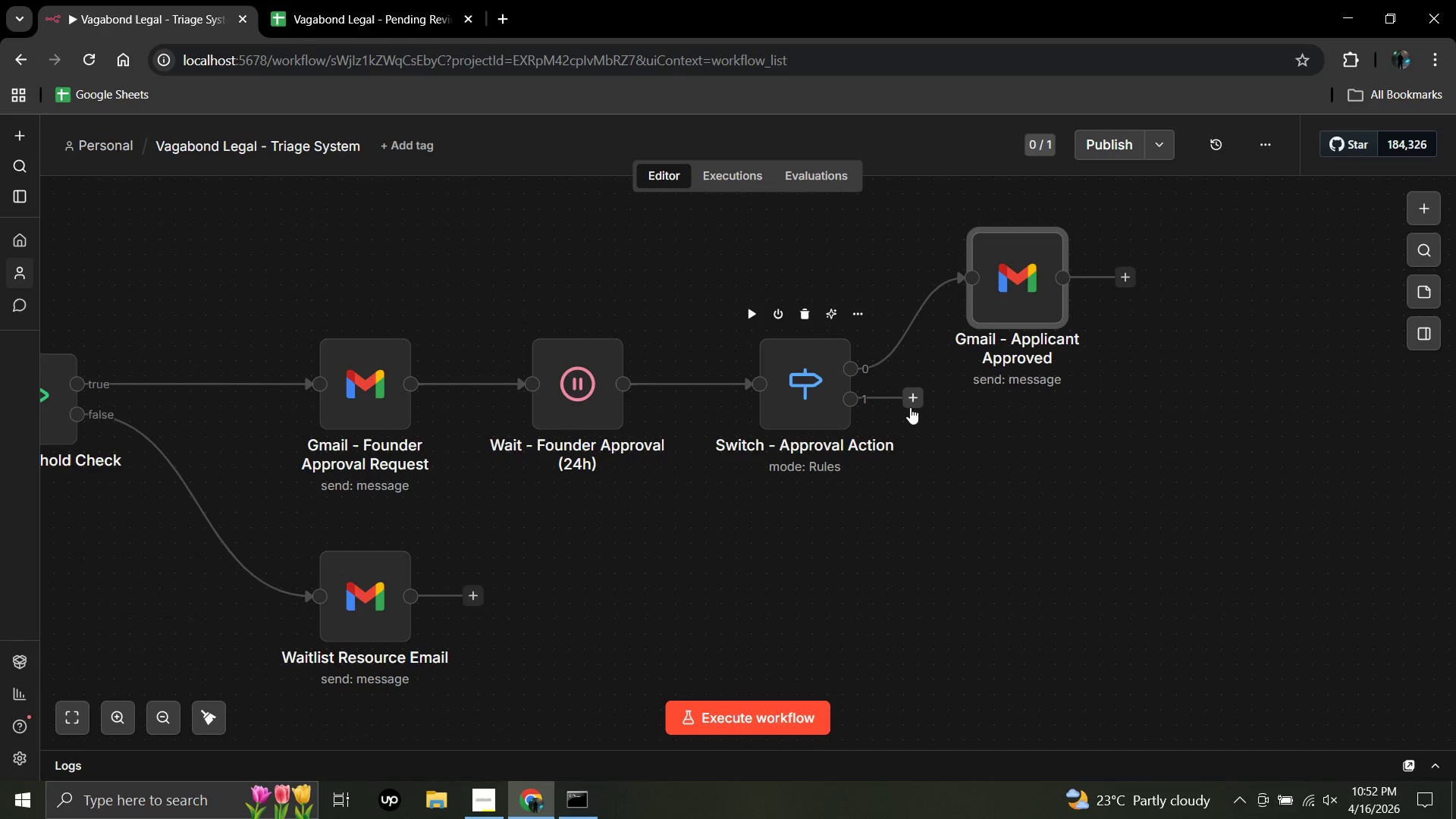 
wait(17.52)
 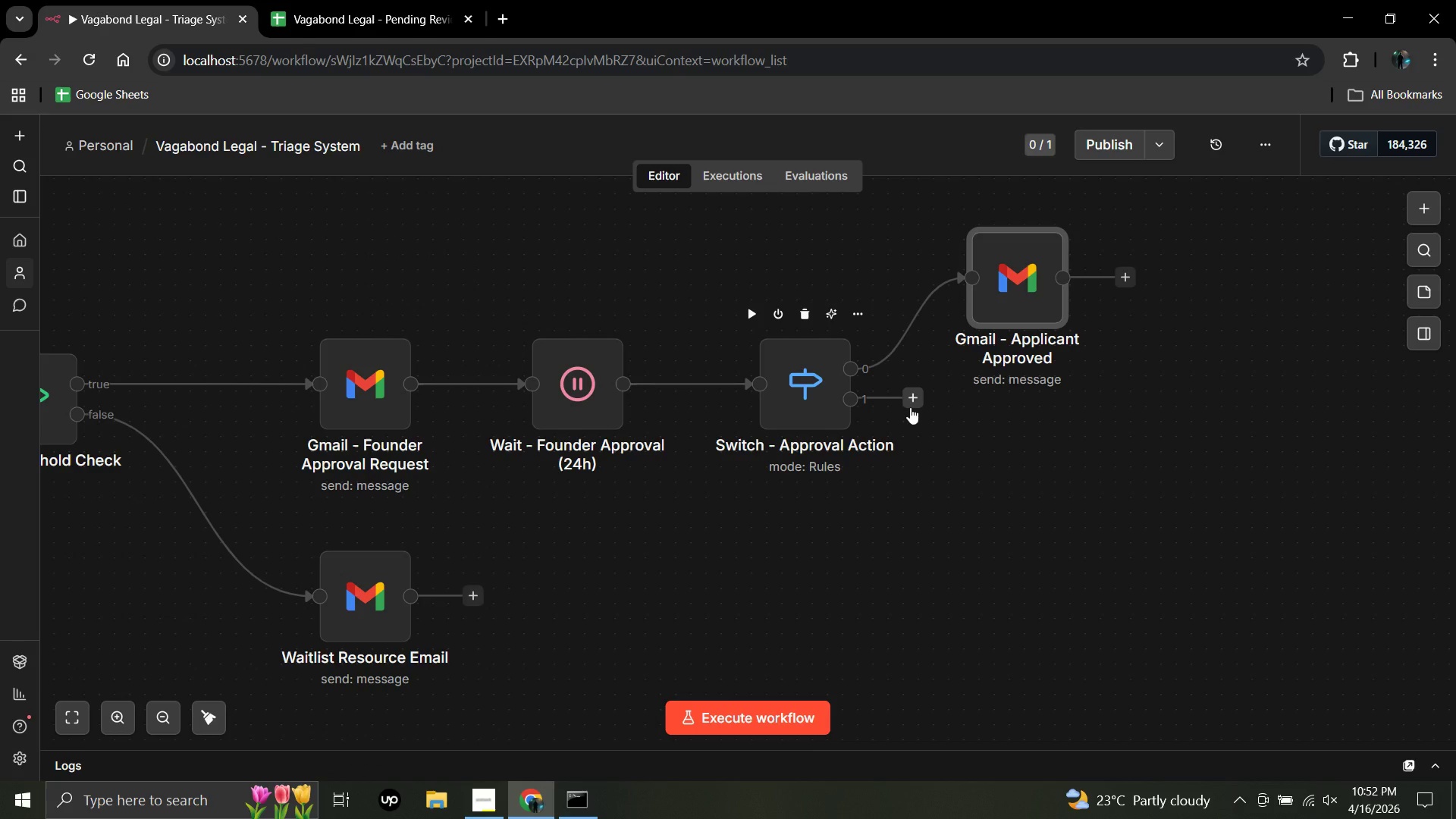 
left_click_drag(start_coordinate=[908, 406], to_coordinate=[981, 481])
 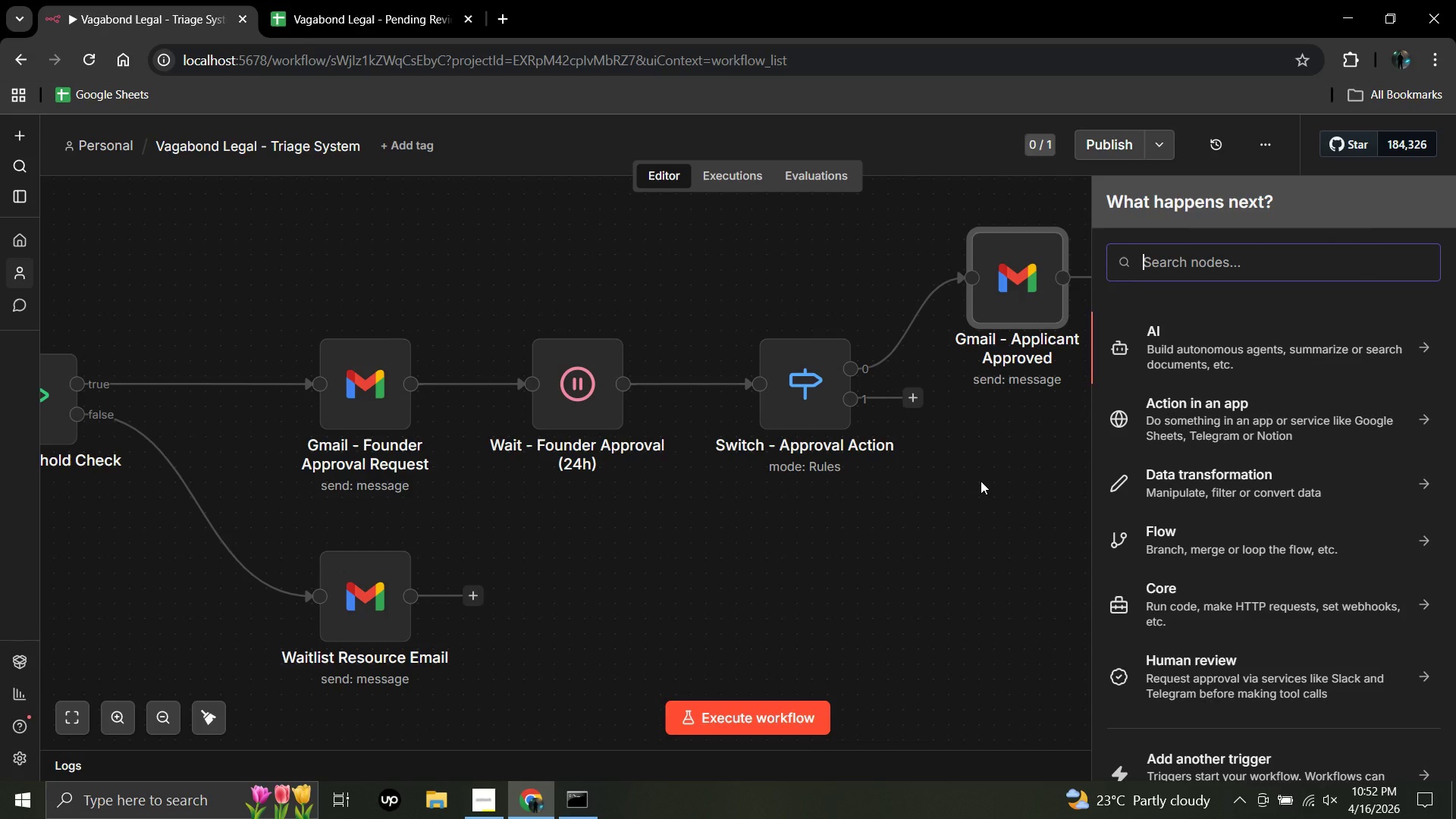 
type(Gmail)
 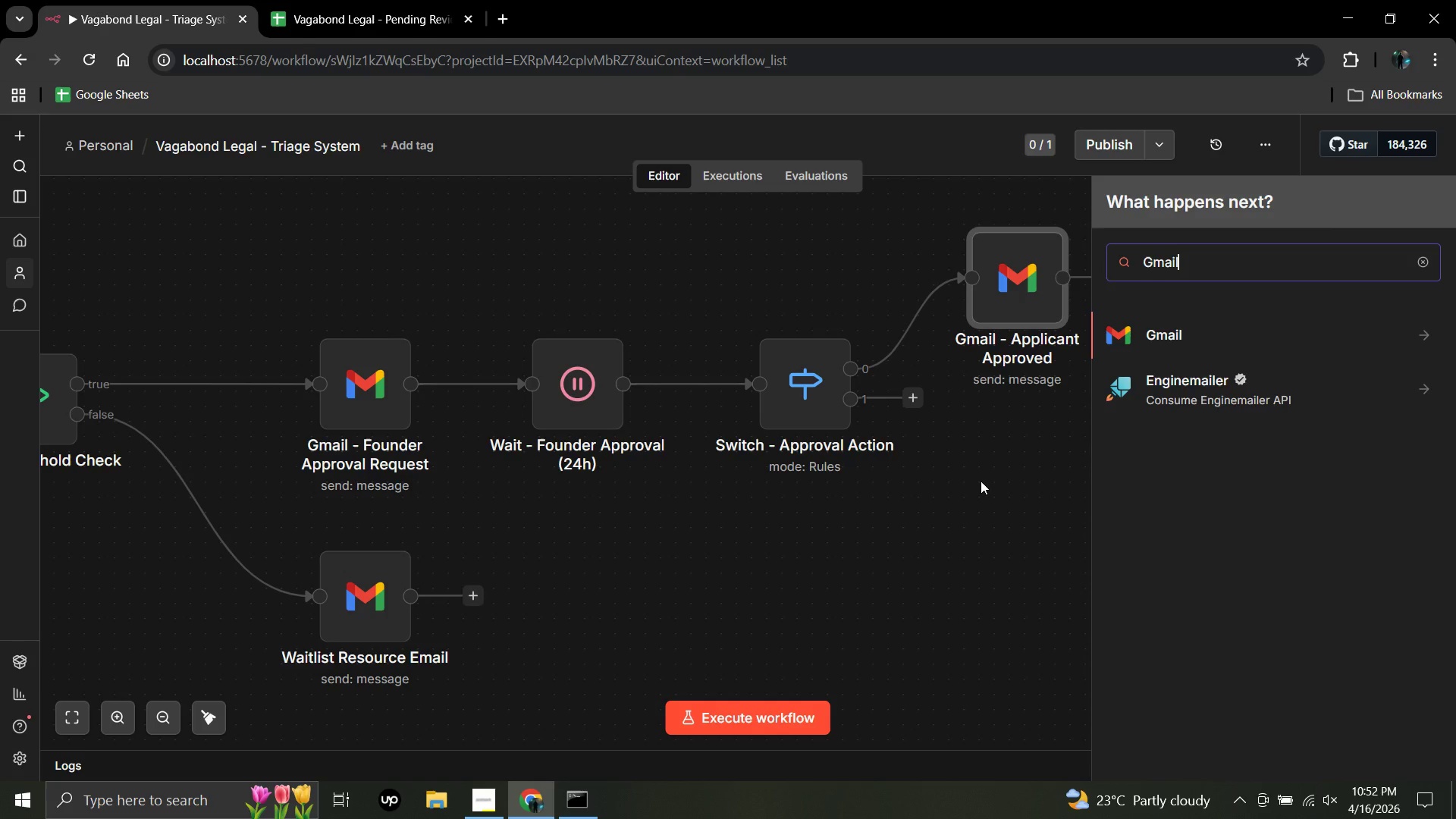 
wait(11.89)
 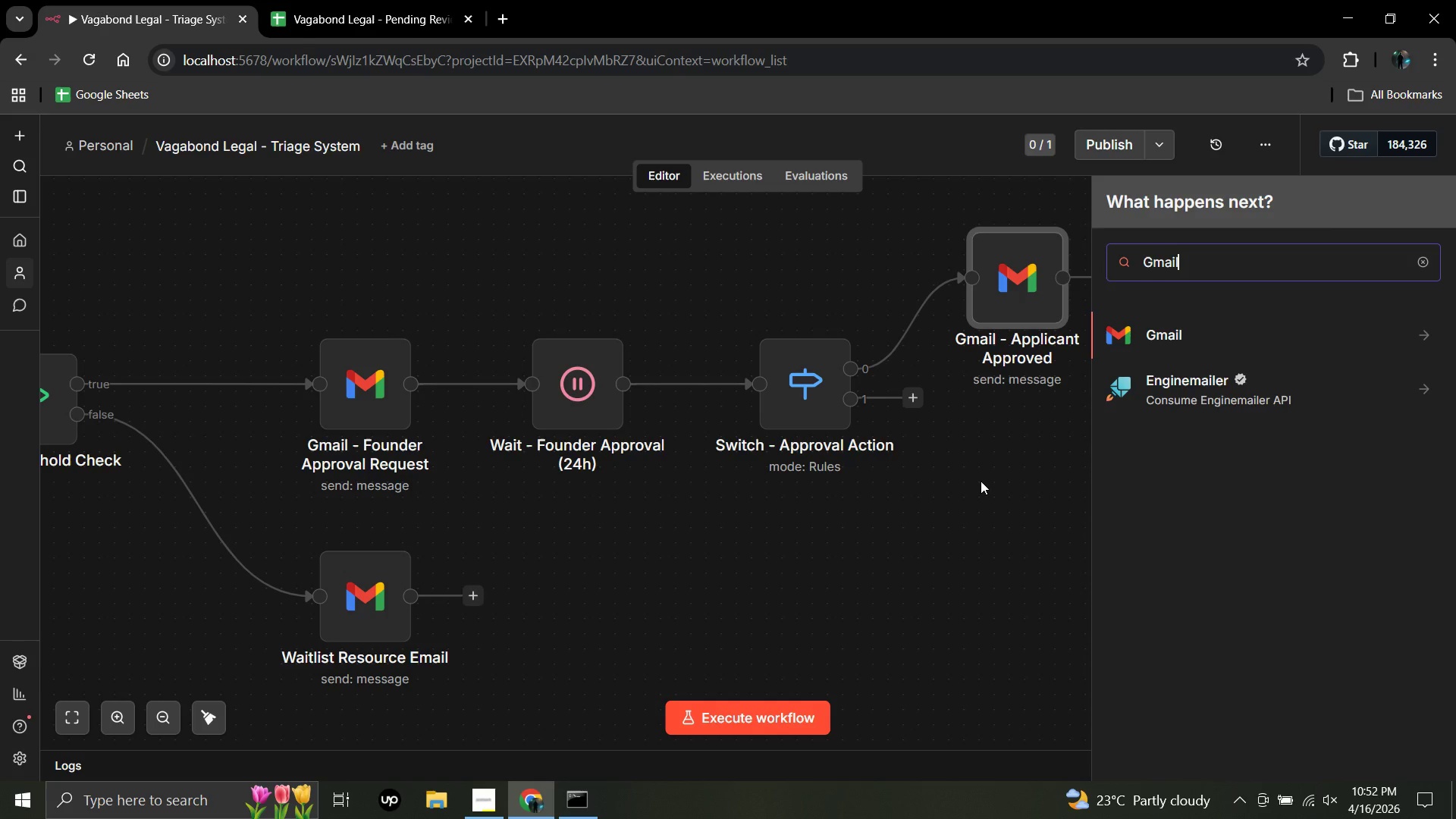 
left_click([1421, 334])
 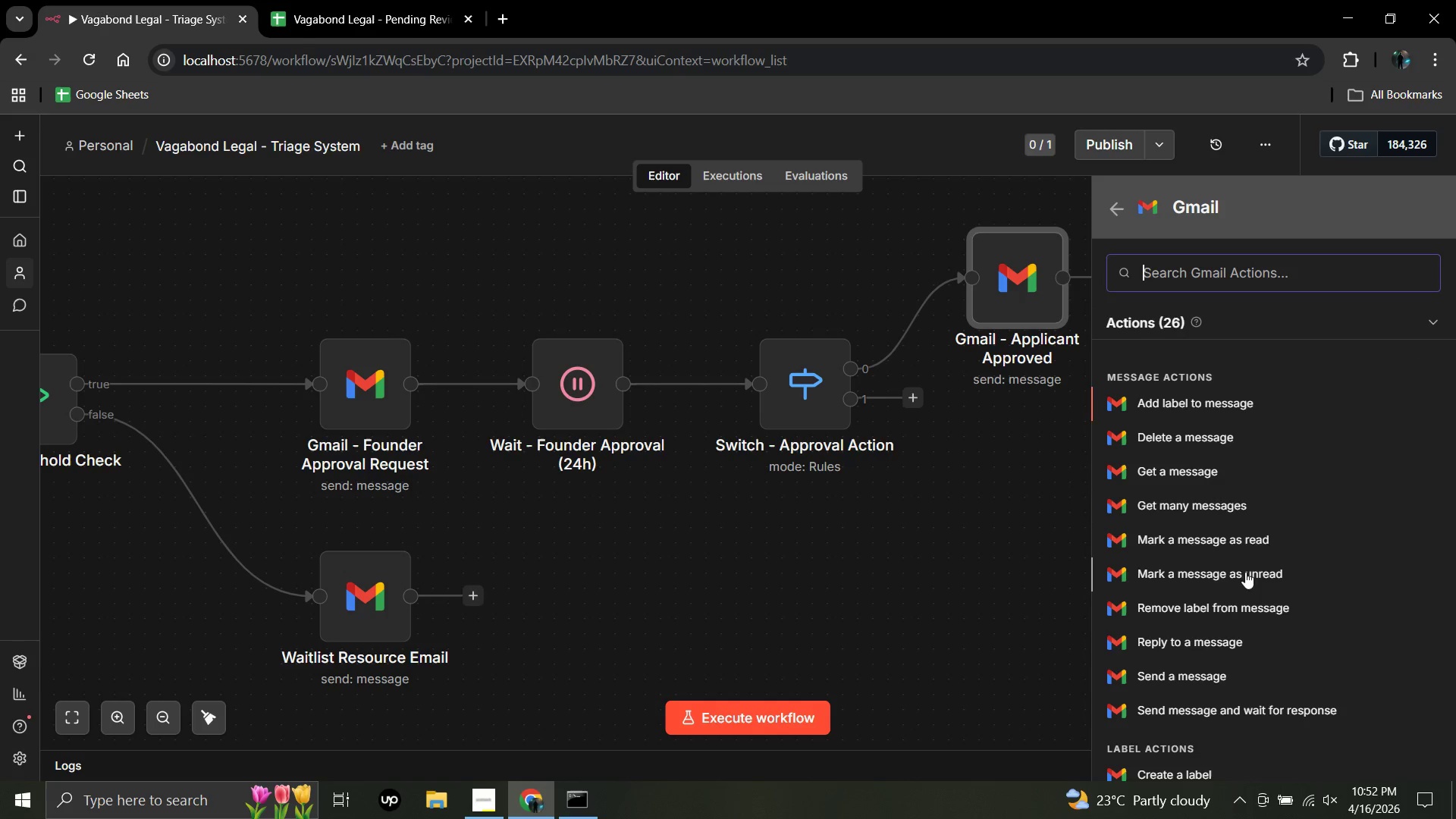 
wait(7.67)
 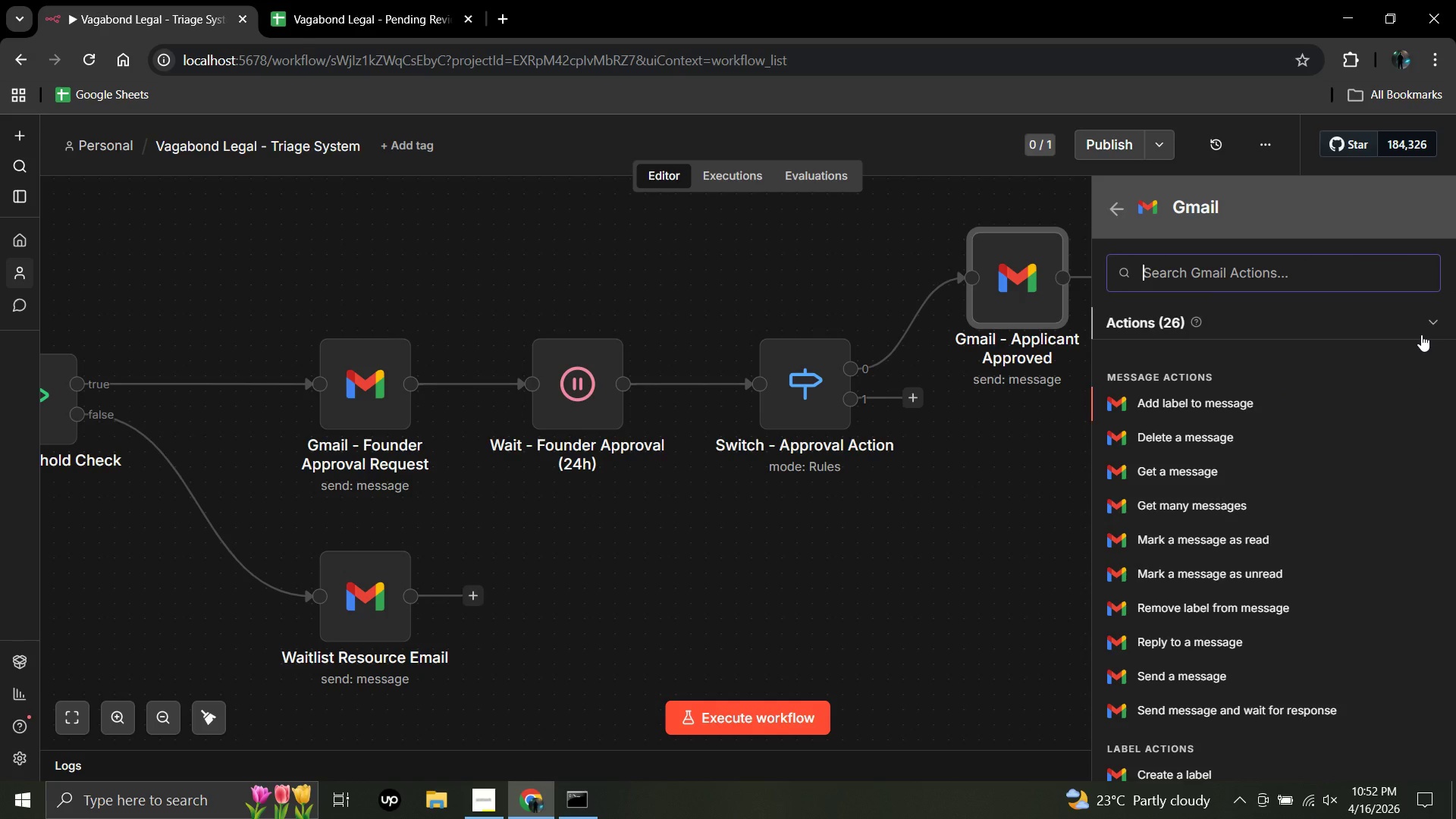 
left_click([1191, 667])
 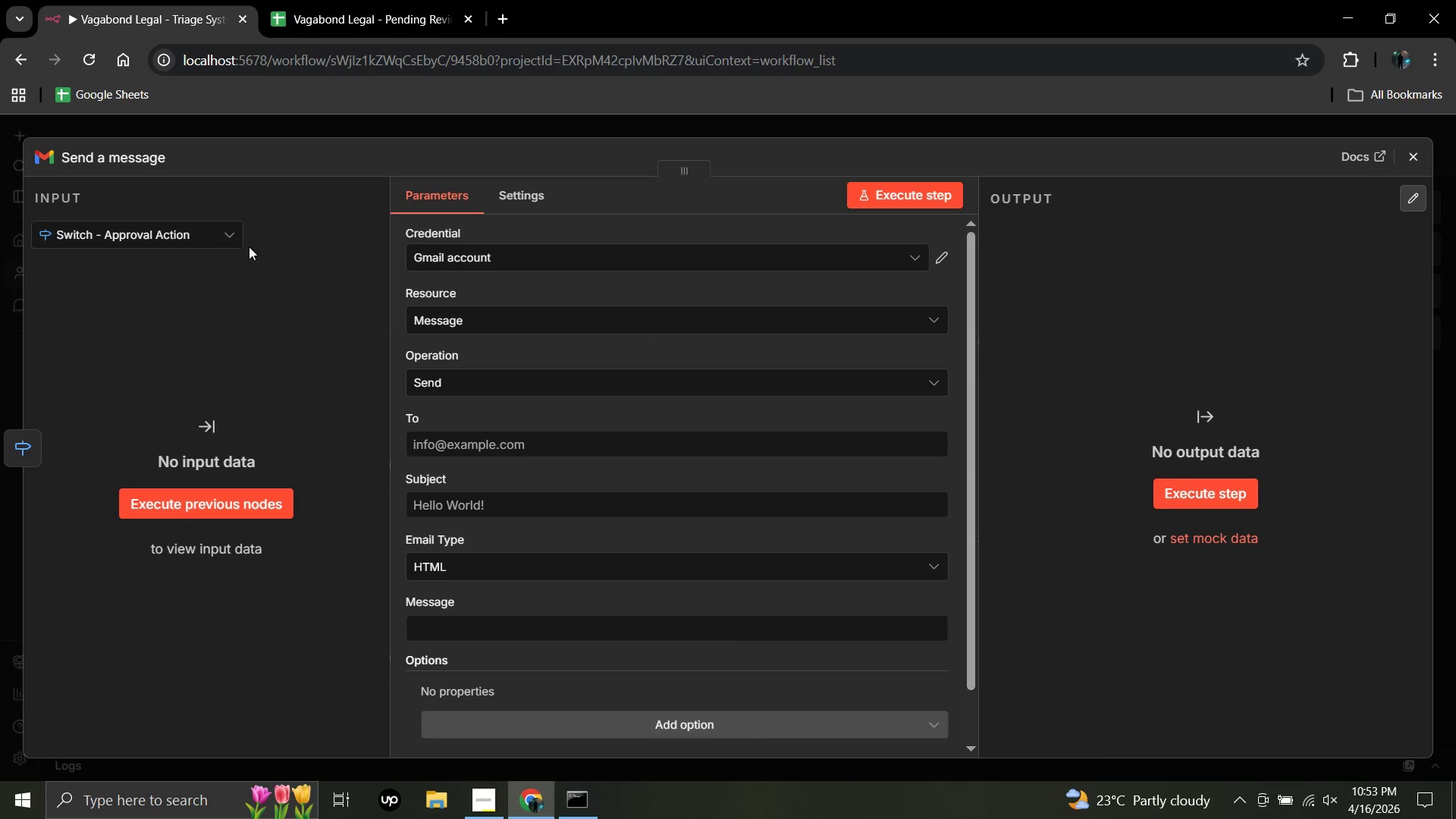 
left_click([116, 154])
 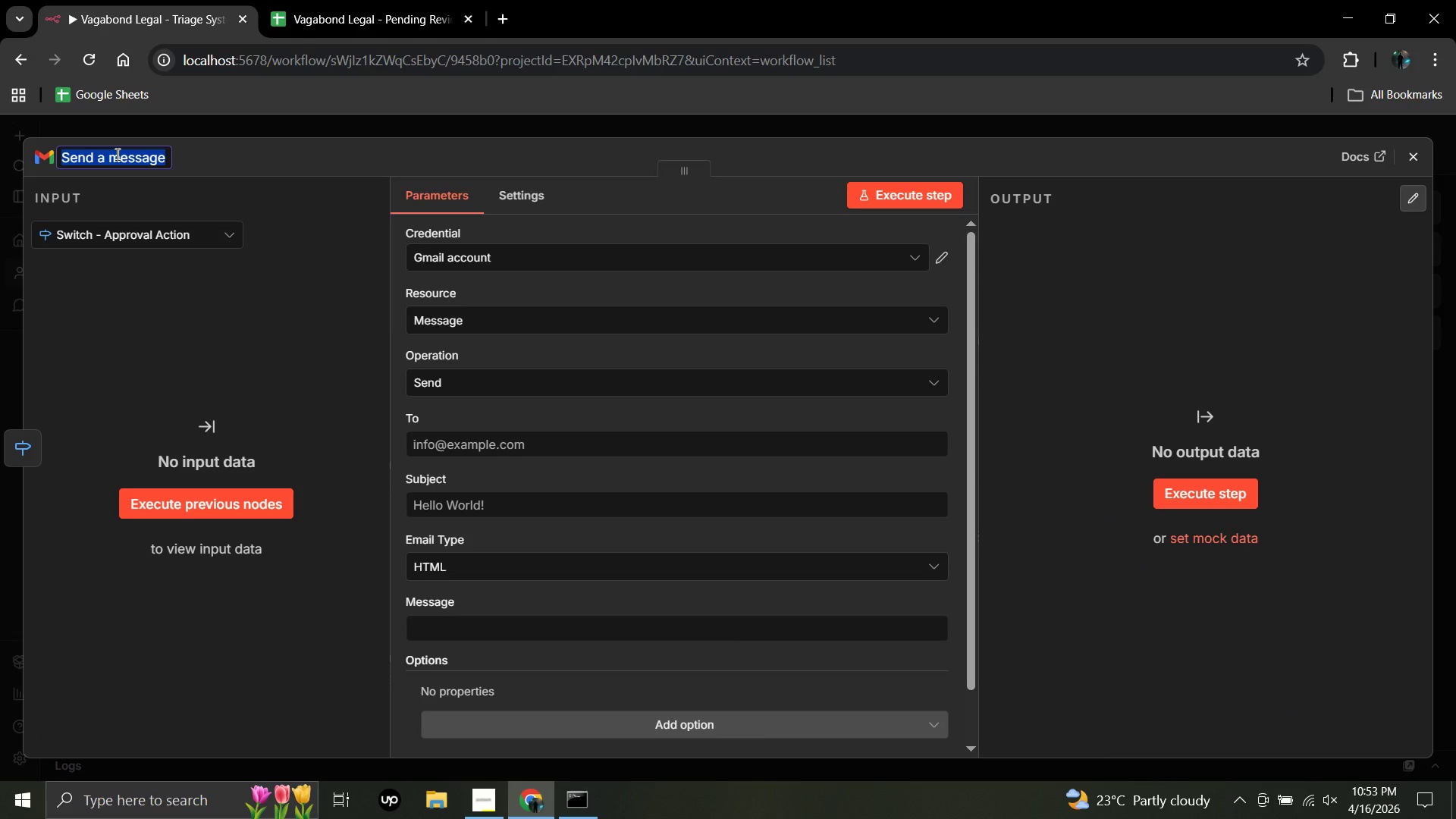 
key(Backspace)
type(Gmail - request)
 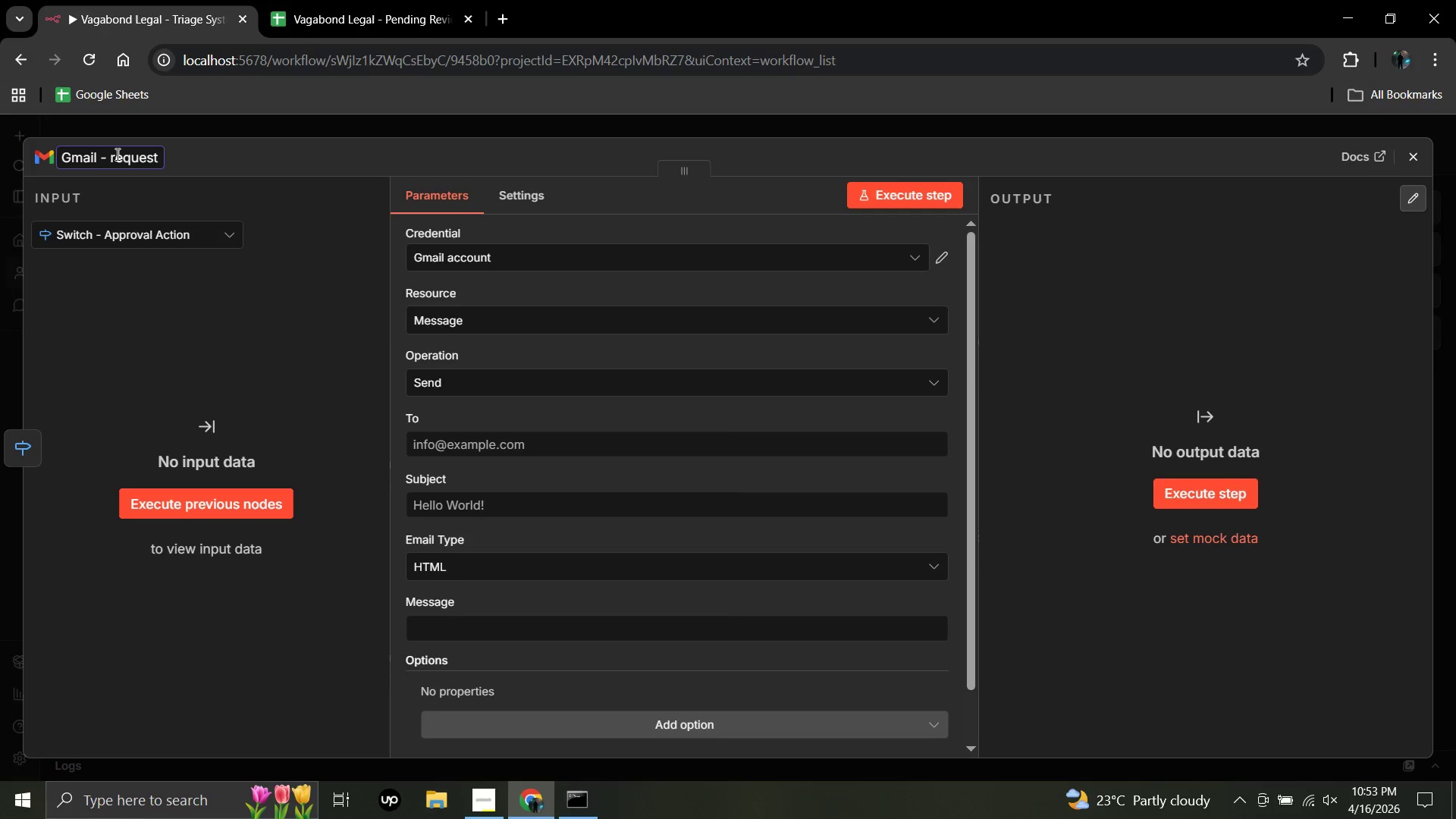 
hold_key(key=ArrowLeft, duration=0.67)
 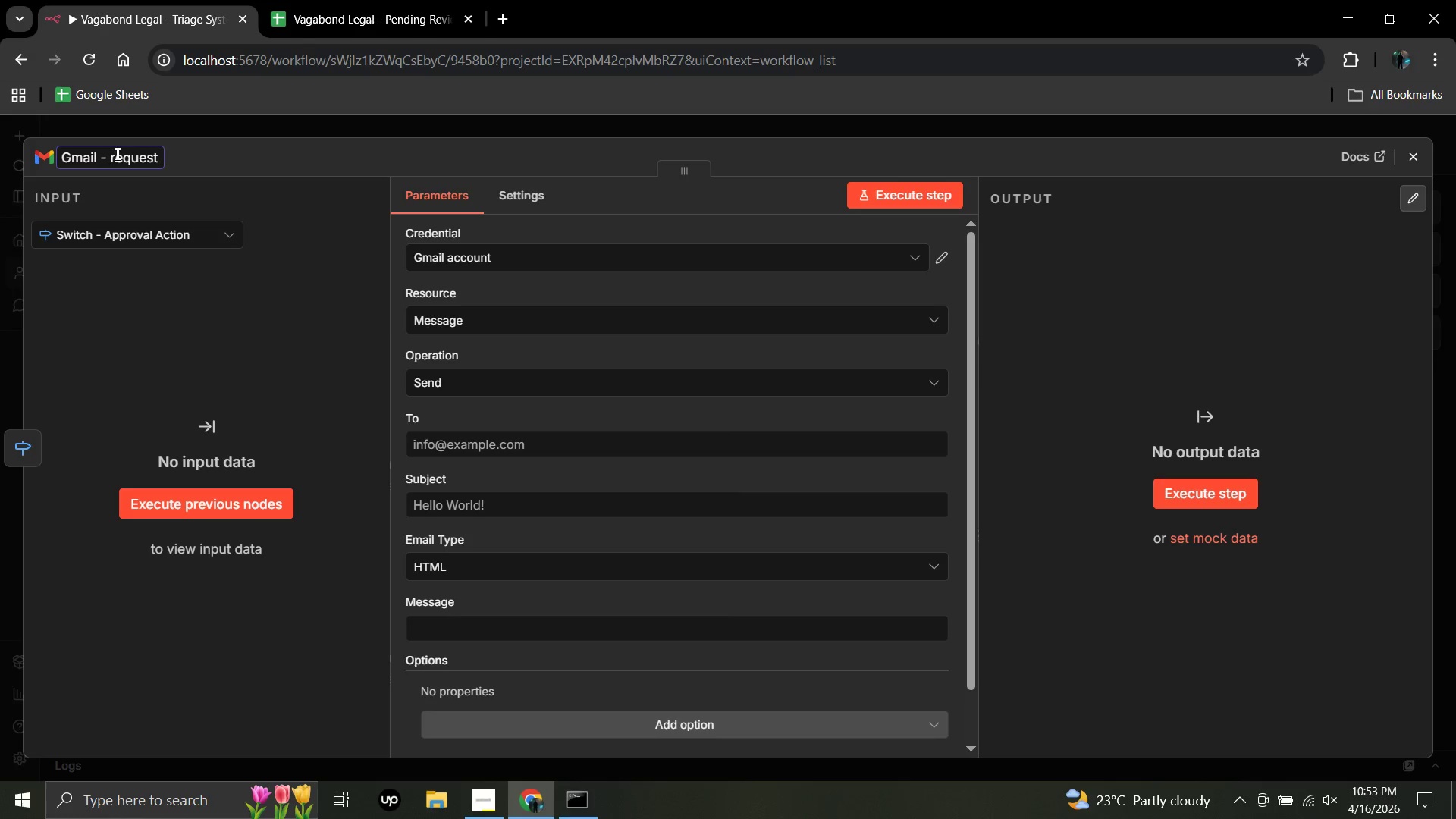 
key(Backspace)
type(R Pay Stubs)
 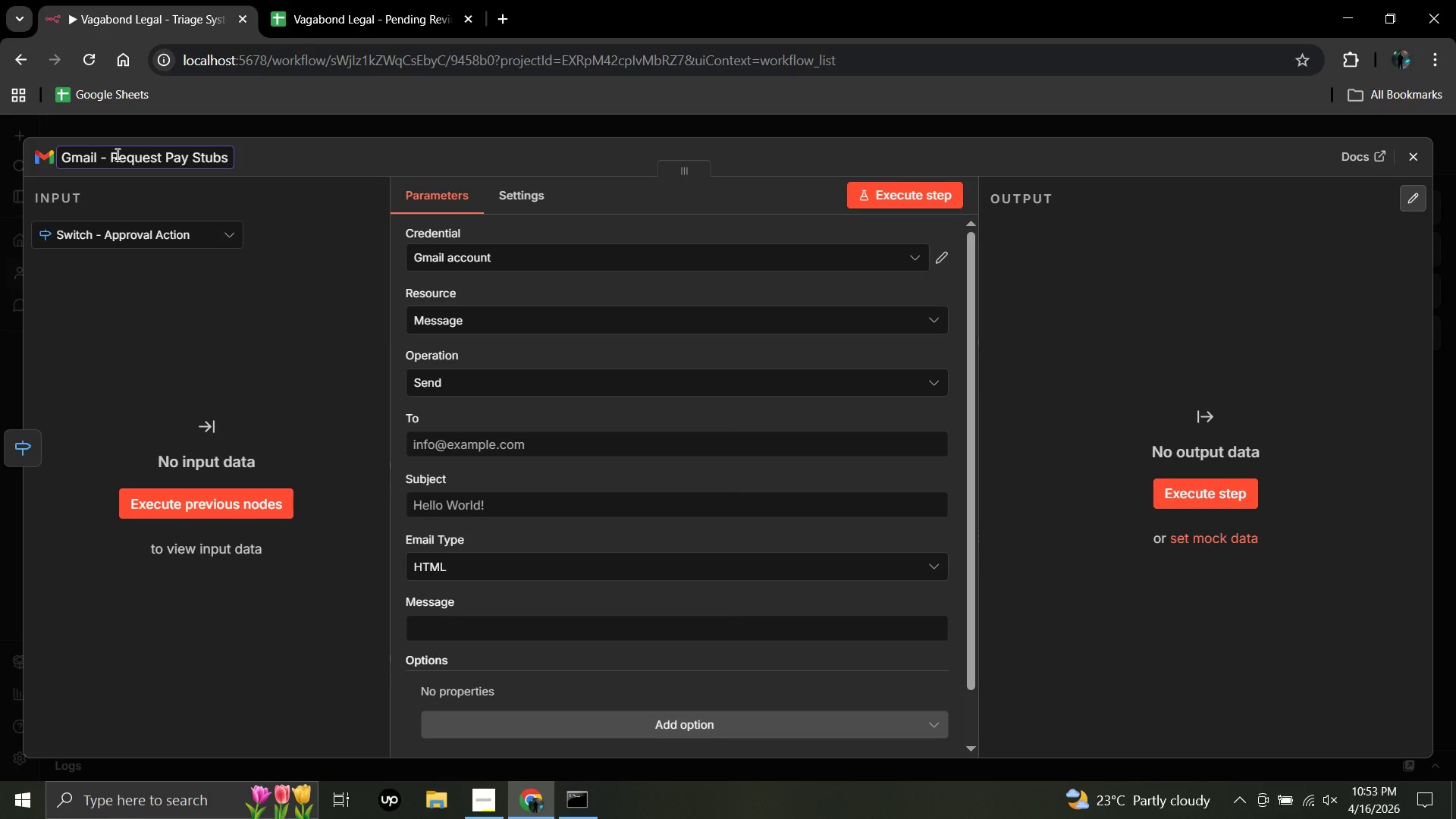 
hold_key(key=ArrowDown, duration=0.44)
 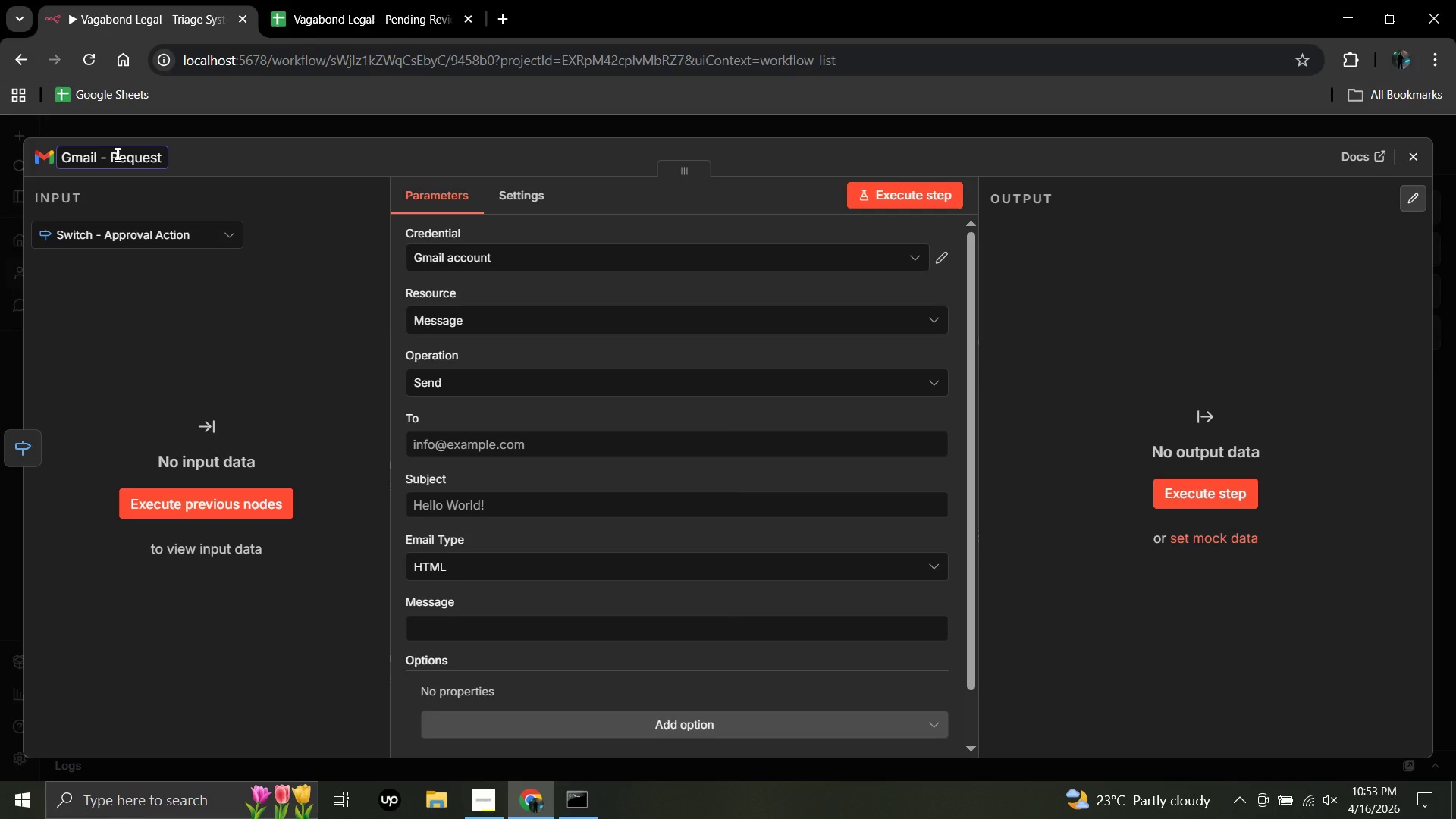 
left_click([298, 240])
 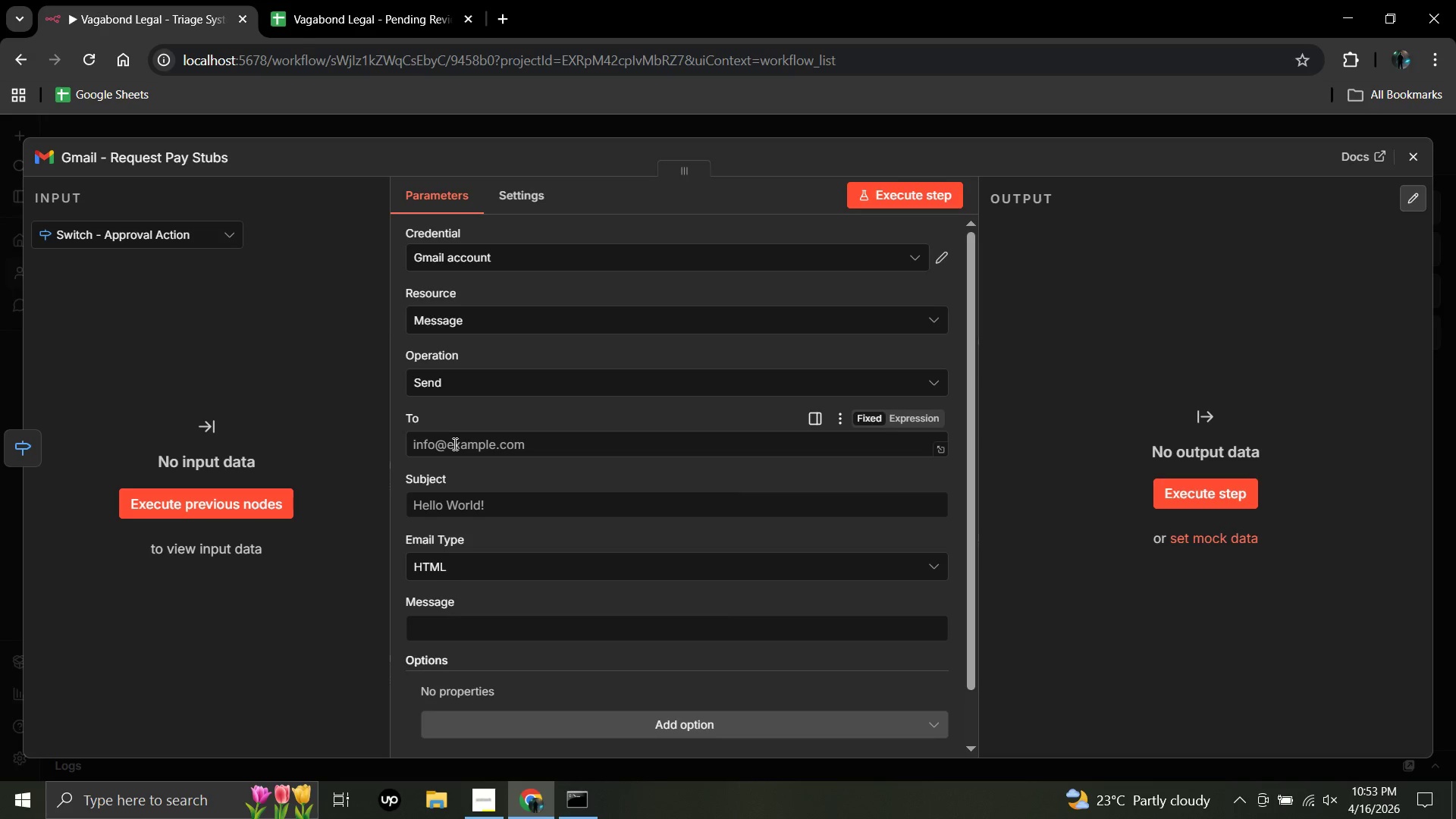 
left_click([453, 444])
 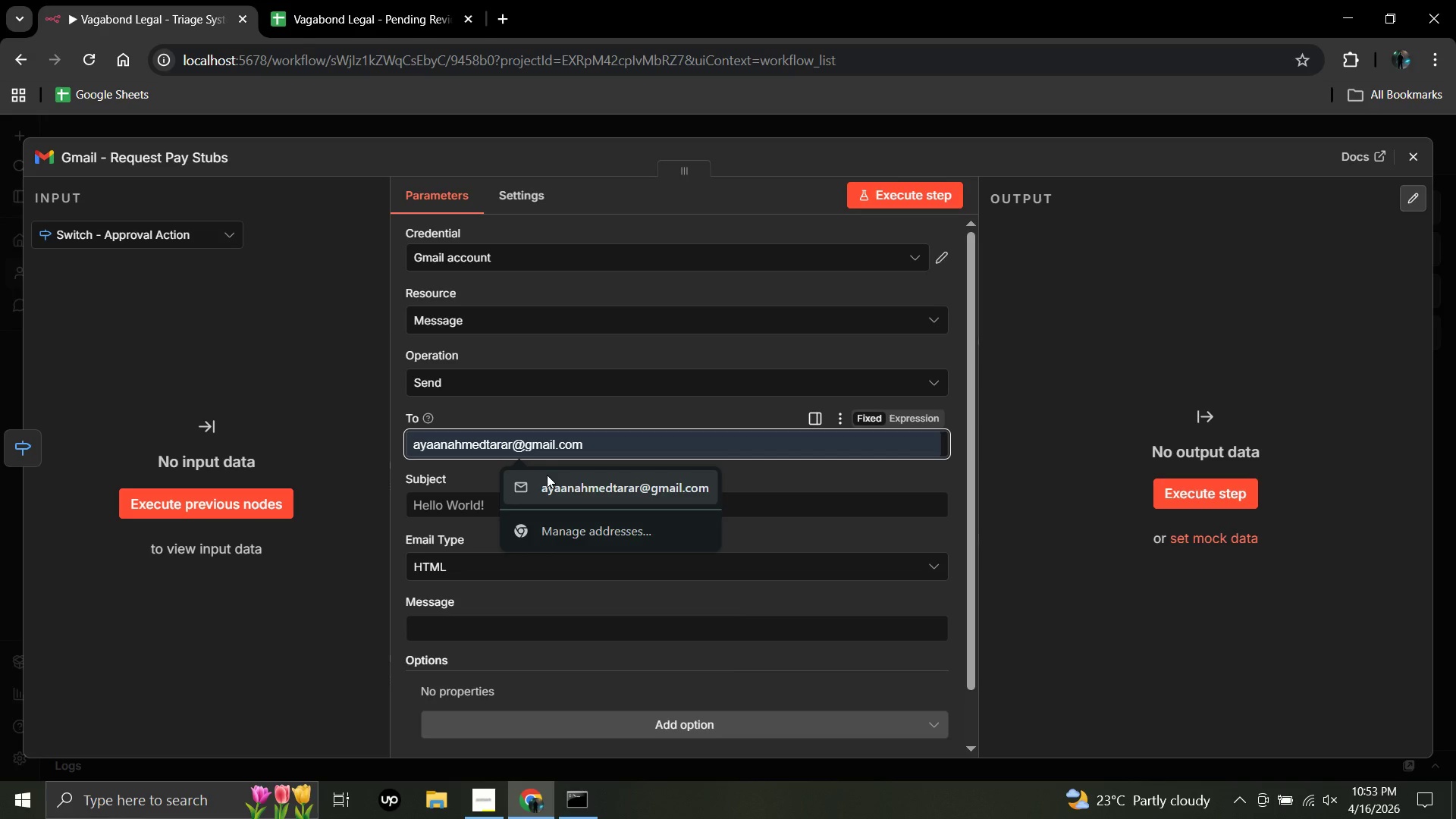 
left_click([547, 475])
 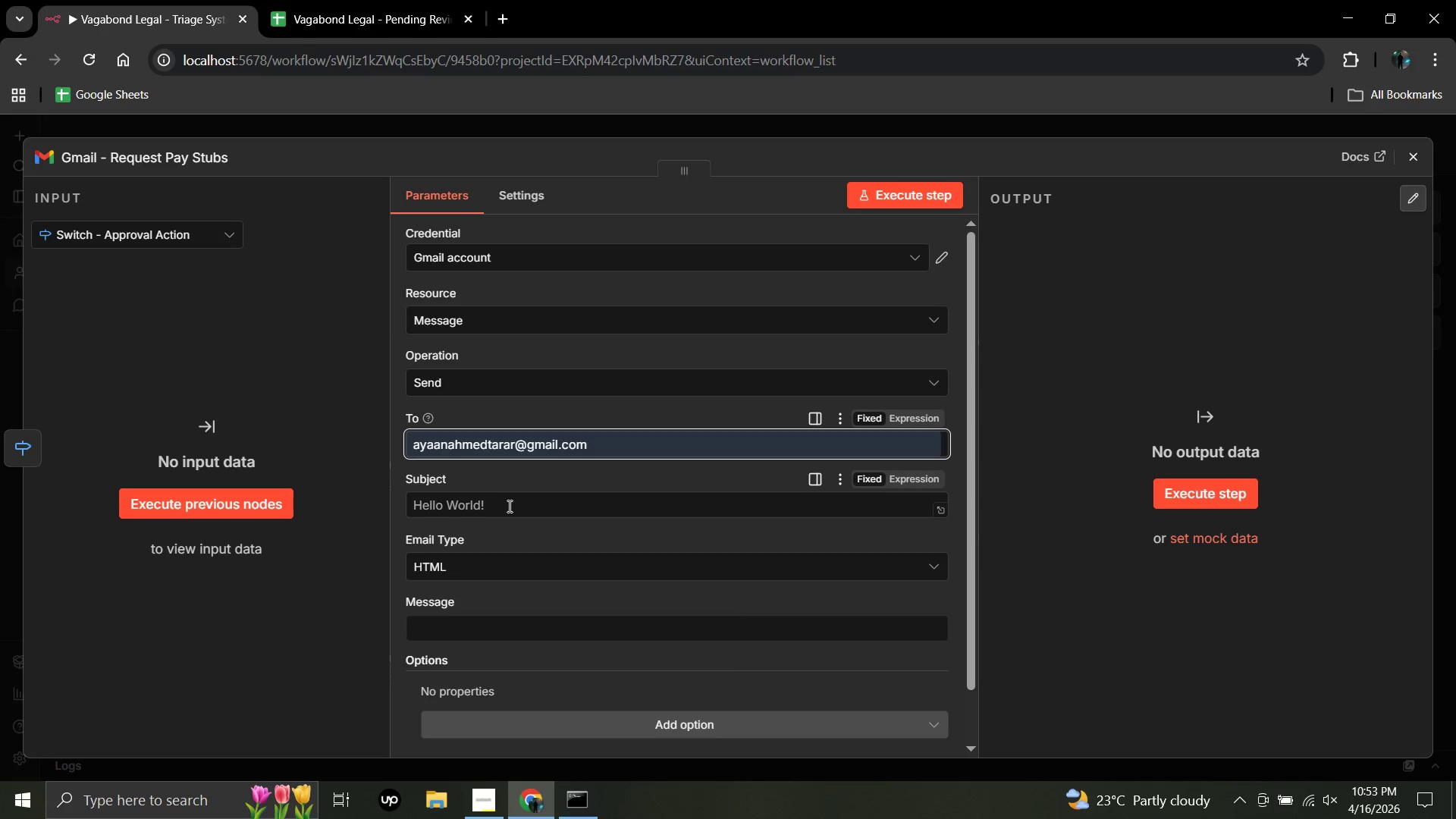 
left_click([508, 506])
 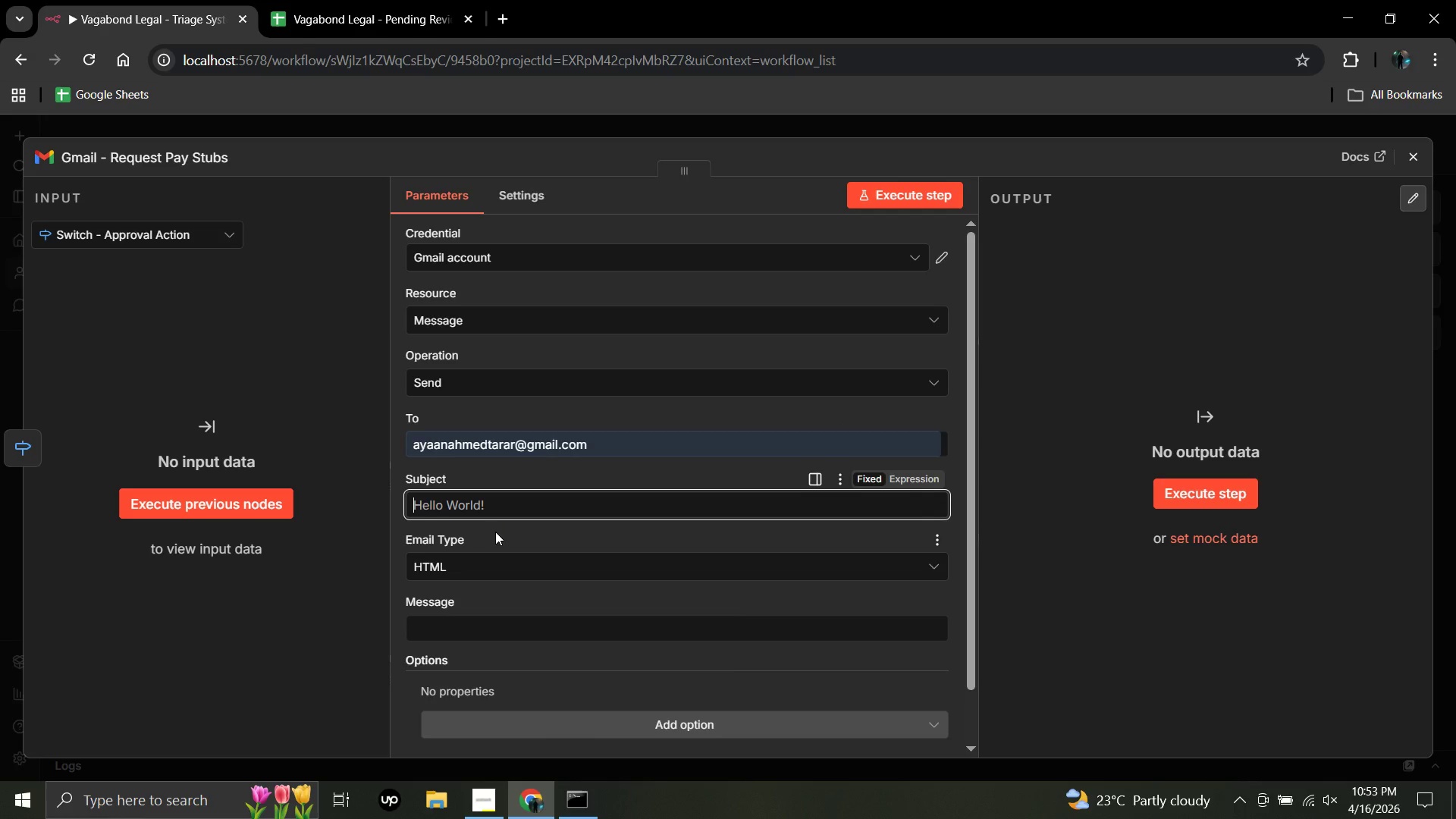 
wait(6.47)
 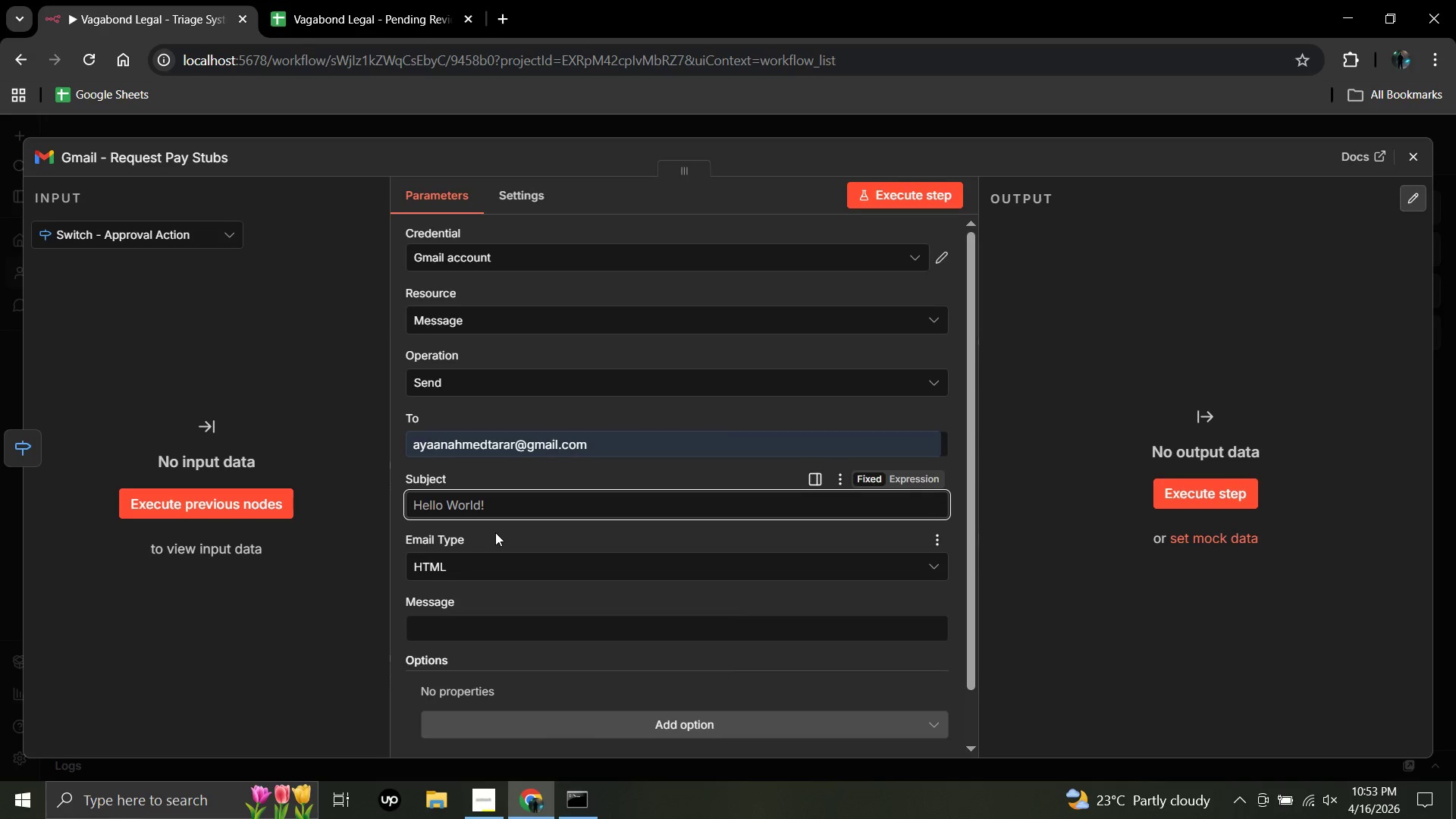 
type(Vagabond Legal - one)
key(Backspace)
key(Backspace)
key(Backspace)
type(One More Step )
 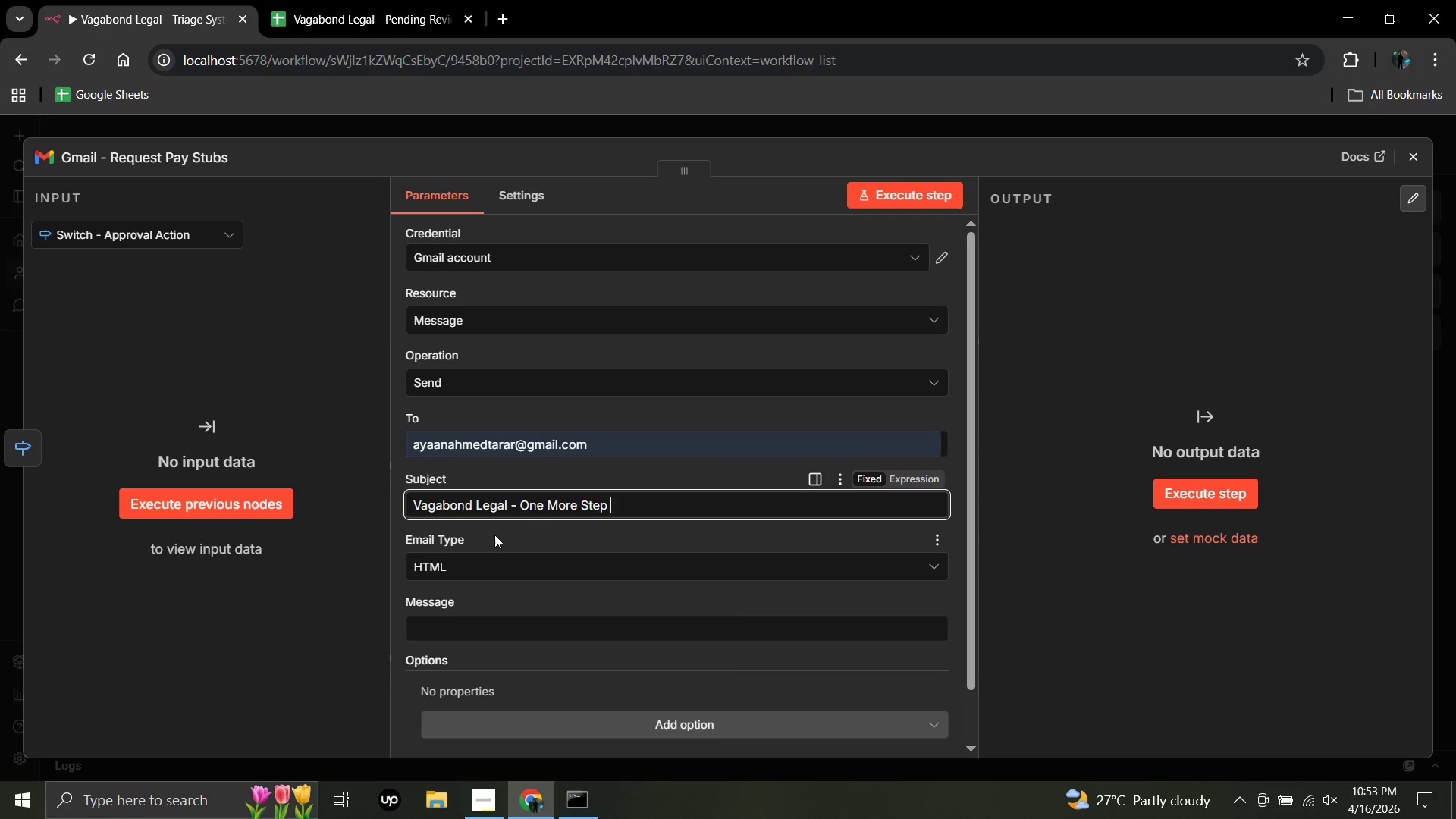 
 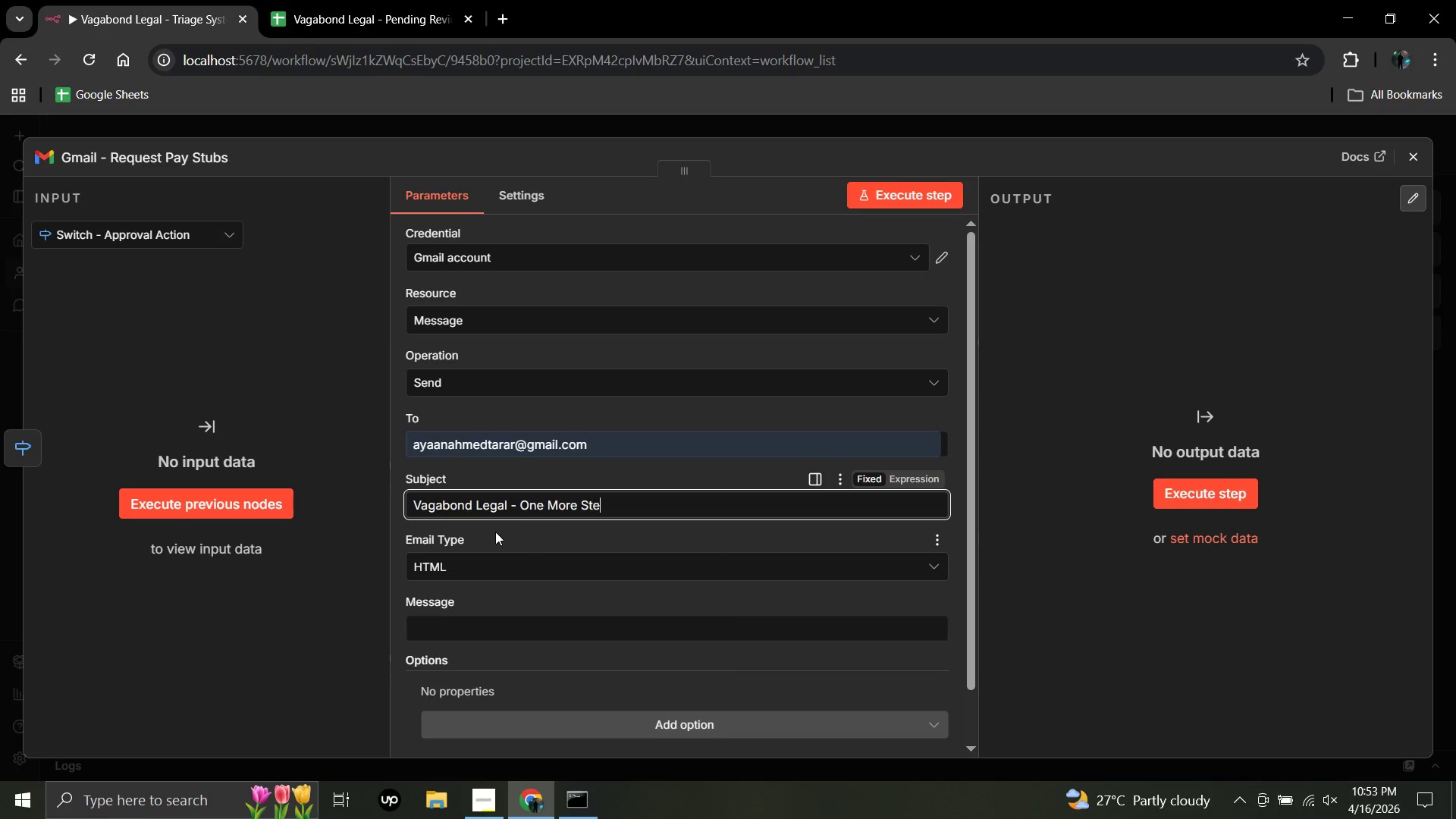 
hold_key(key=ShiftLeft, duration=0.52)
 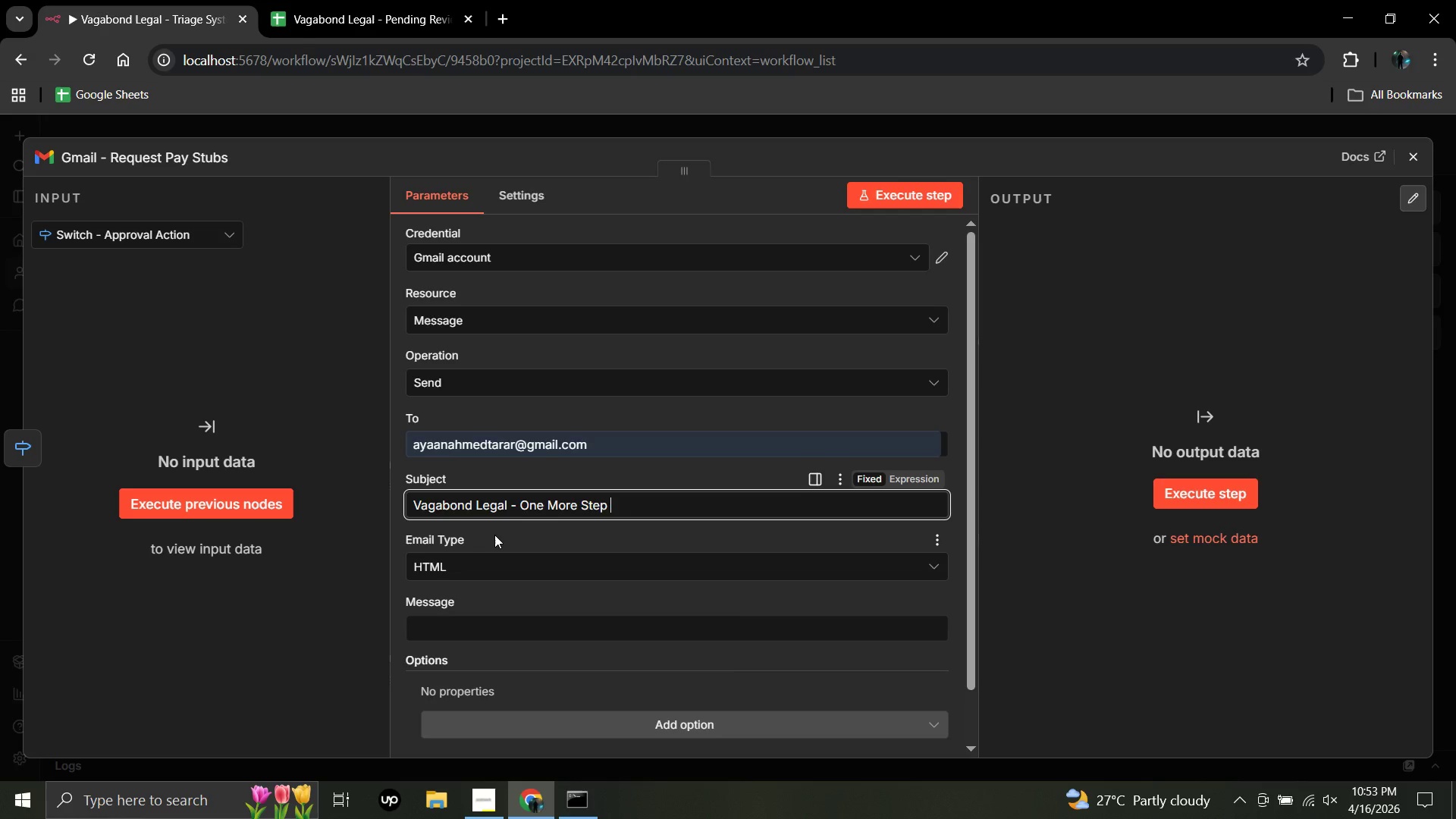 
type(b)
key(Backspace)
type(Before your)
key(Backspace)
key(Backspace)
key(Backspace)
key(Backspace)
type(Your Consultation)
 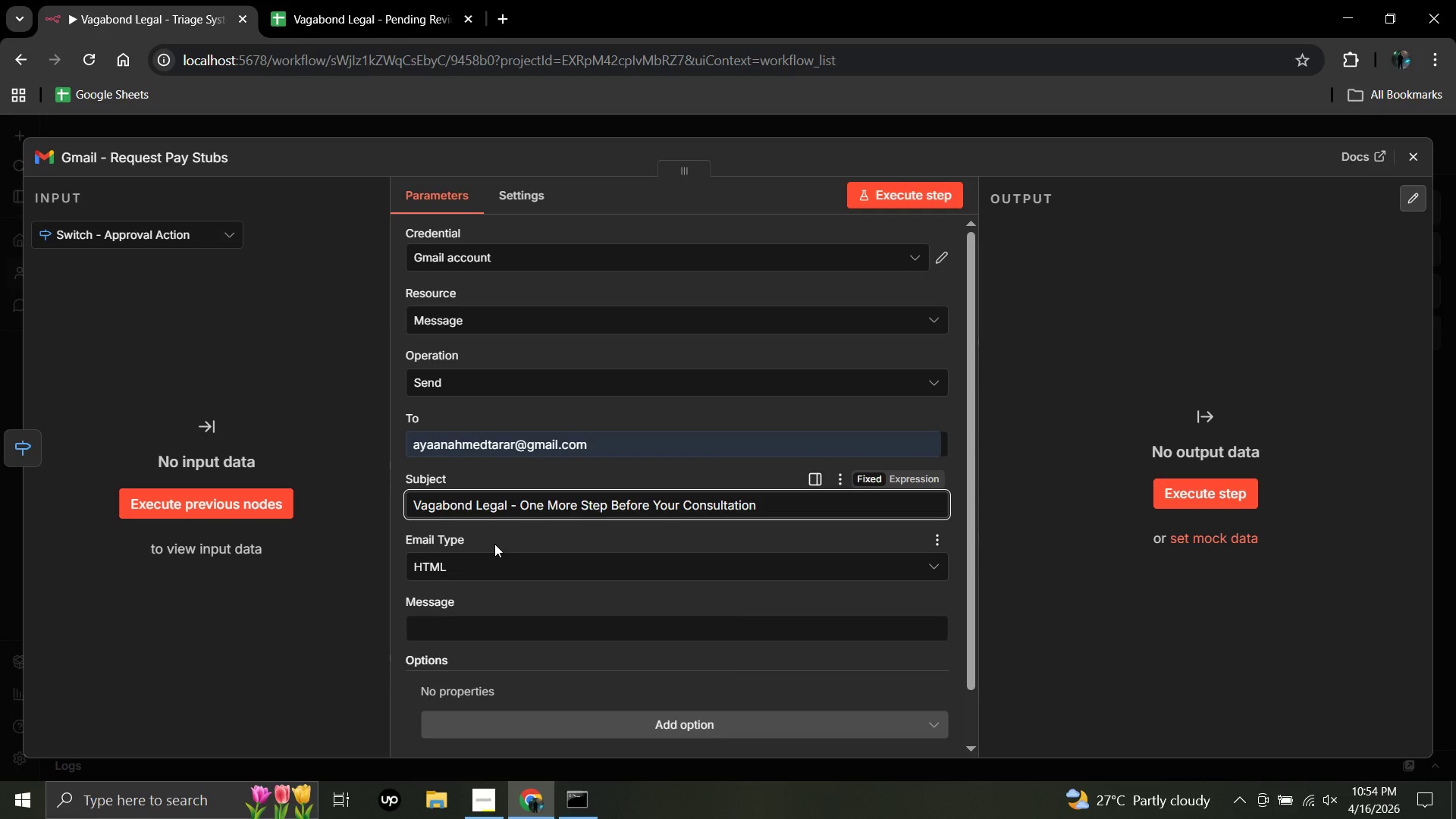 
scroll: coordinate [494, 542], scroll_direction: down, amount: 4.0
 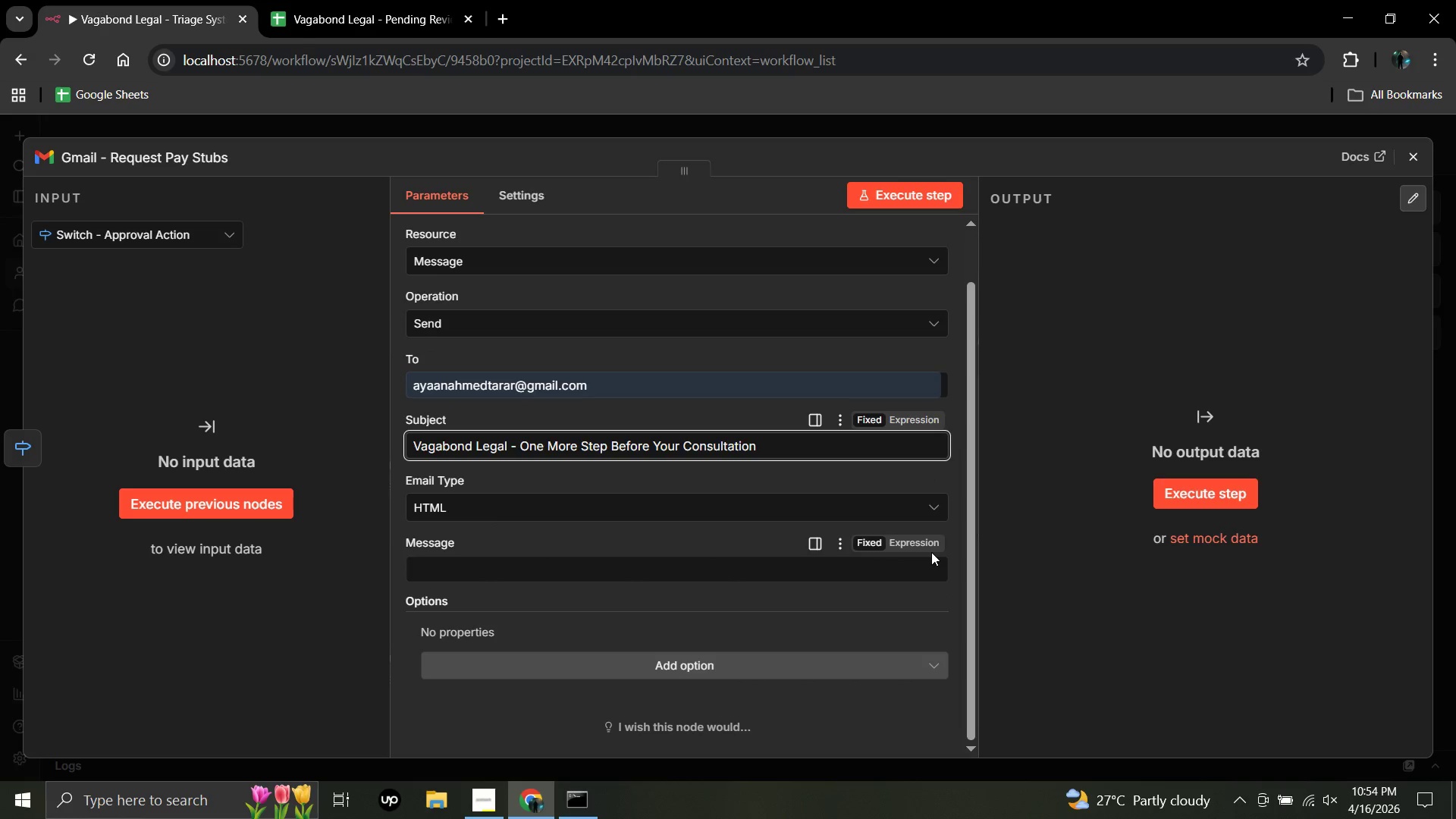 
left_click([929, 543])
 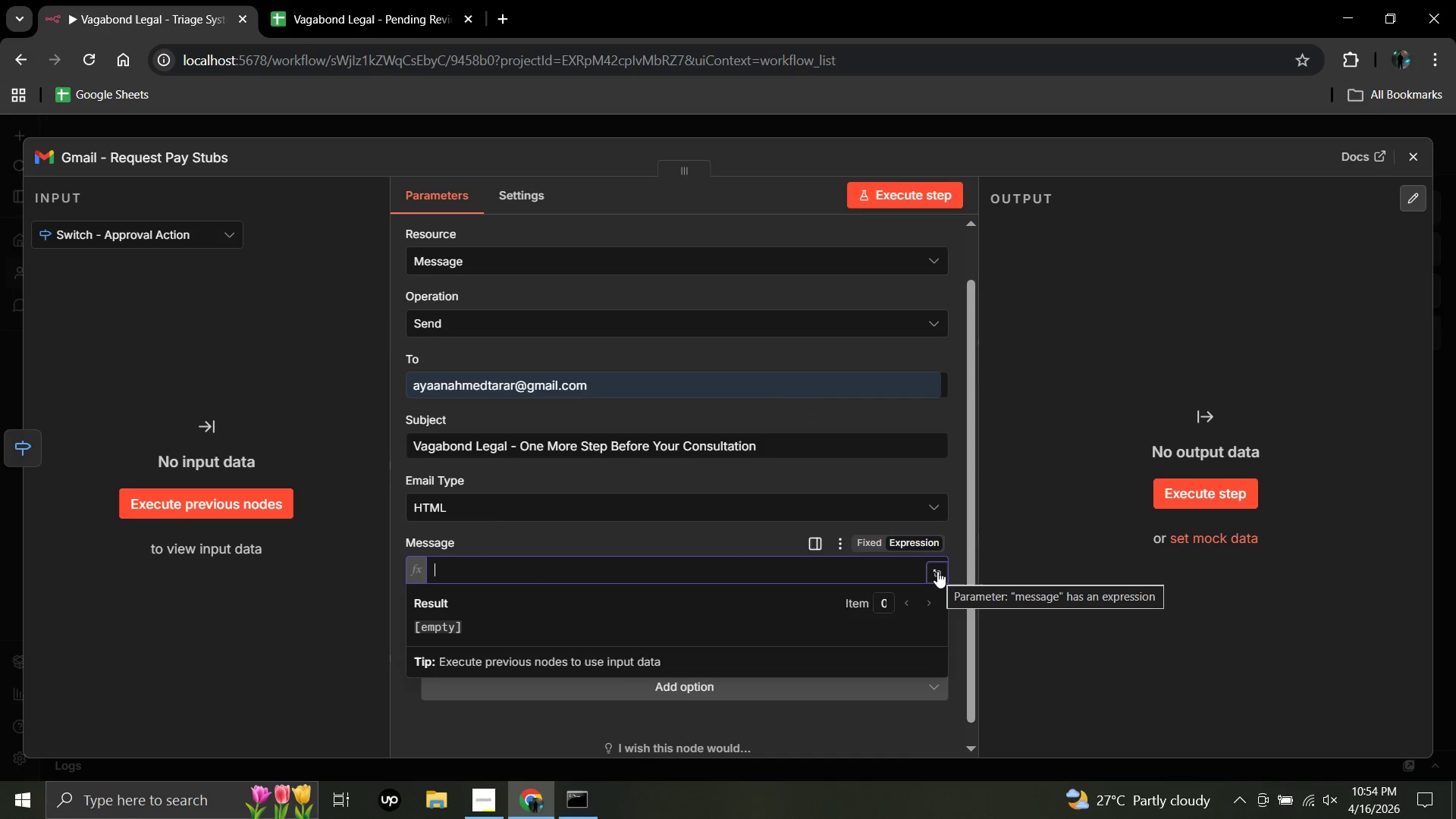 
left_click([937, 571])
 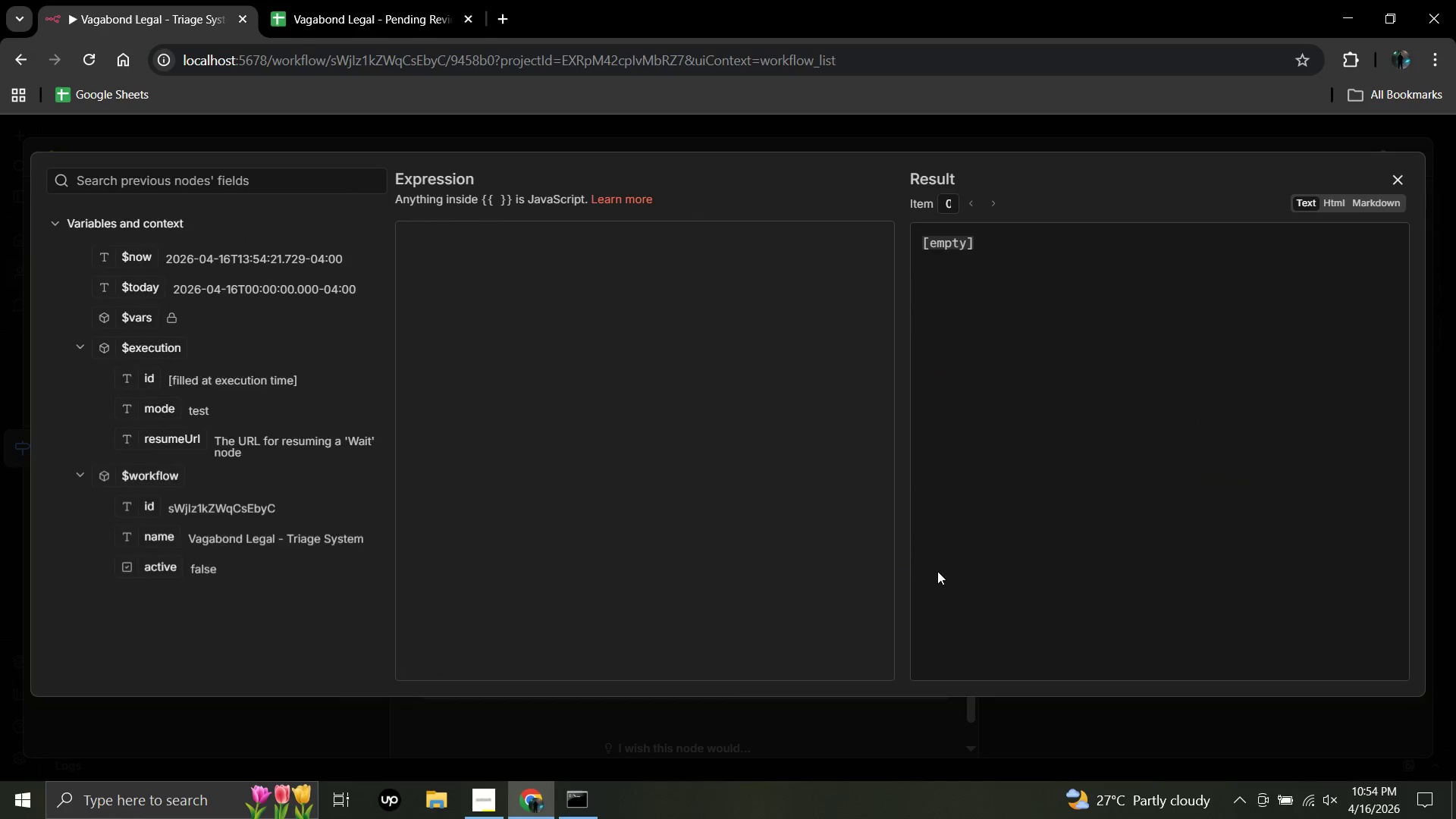 
left_click_drag(start_coordinate=[937, 571], to_coordinate=[676, 425])
 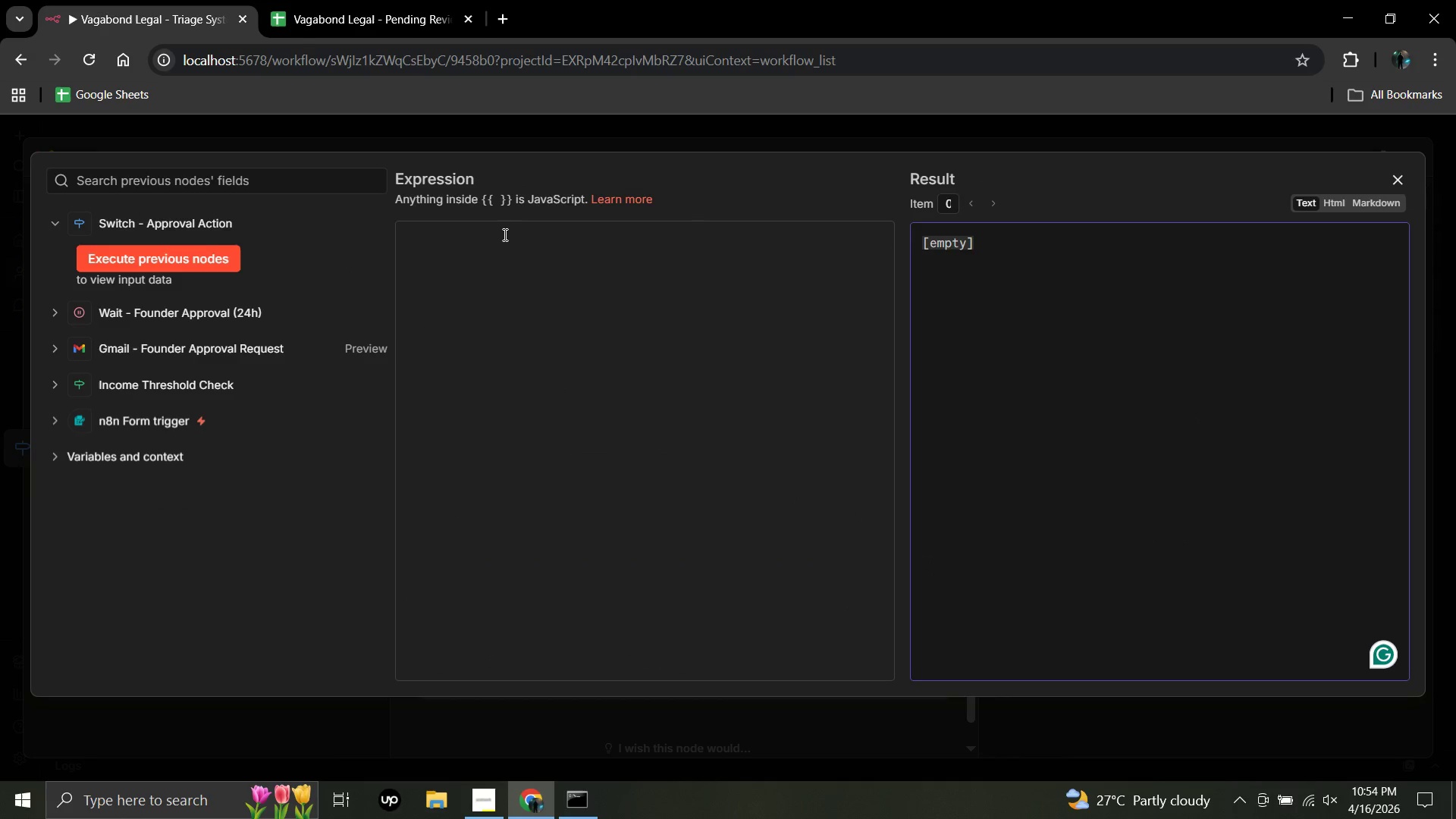 
left_click([504, 234])
 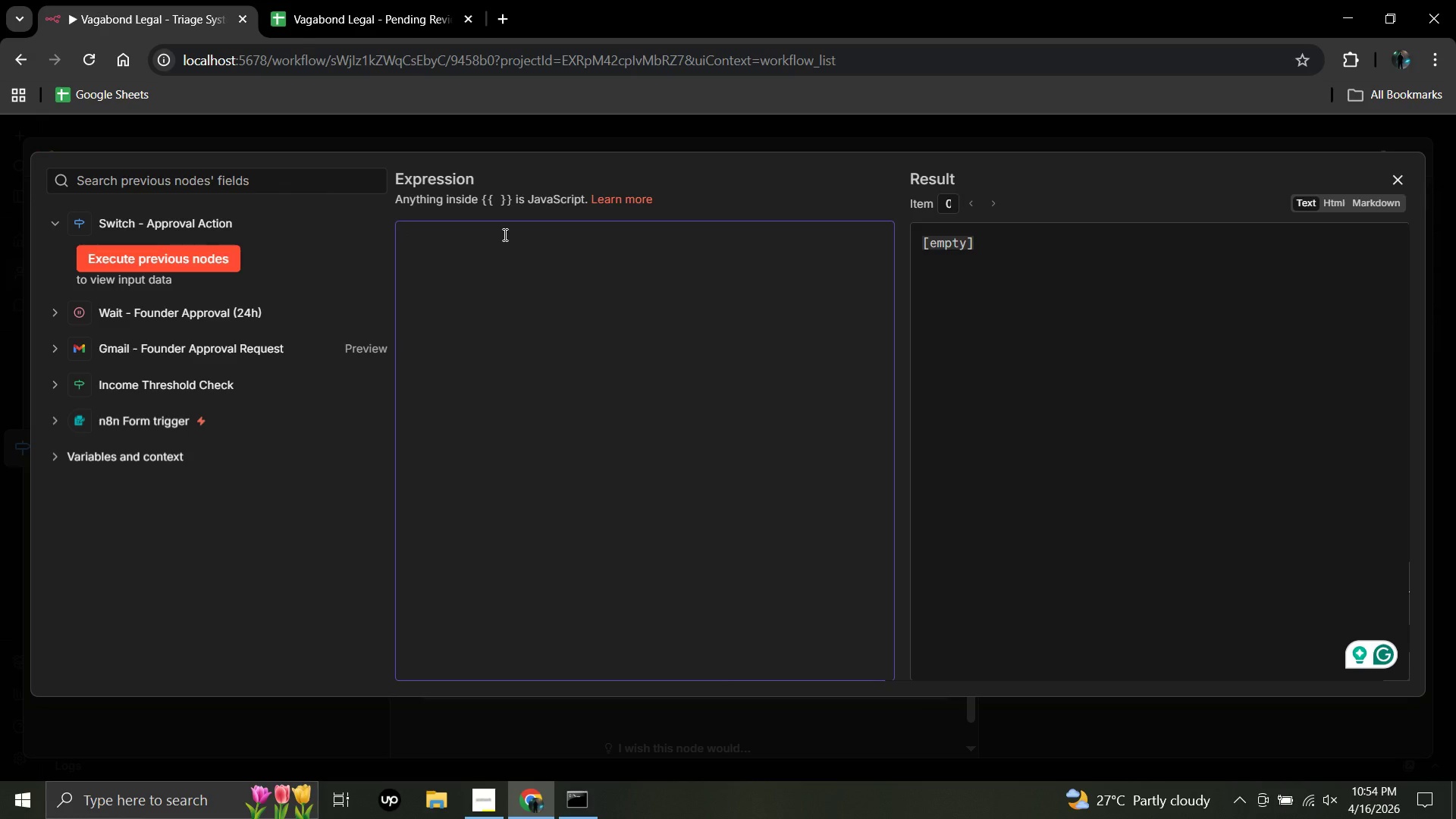 
wait(21.41)
 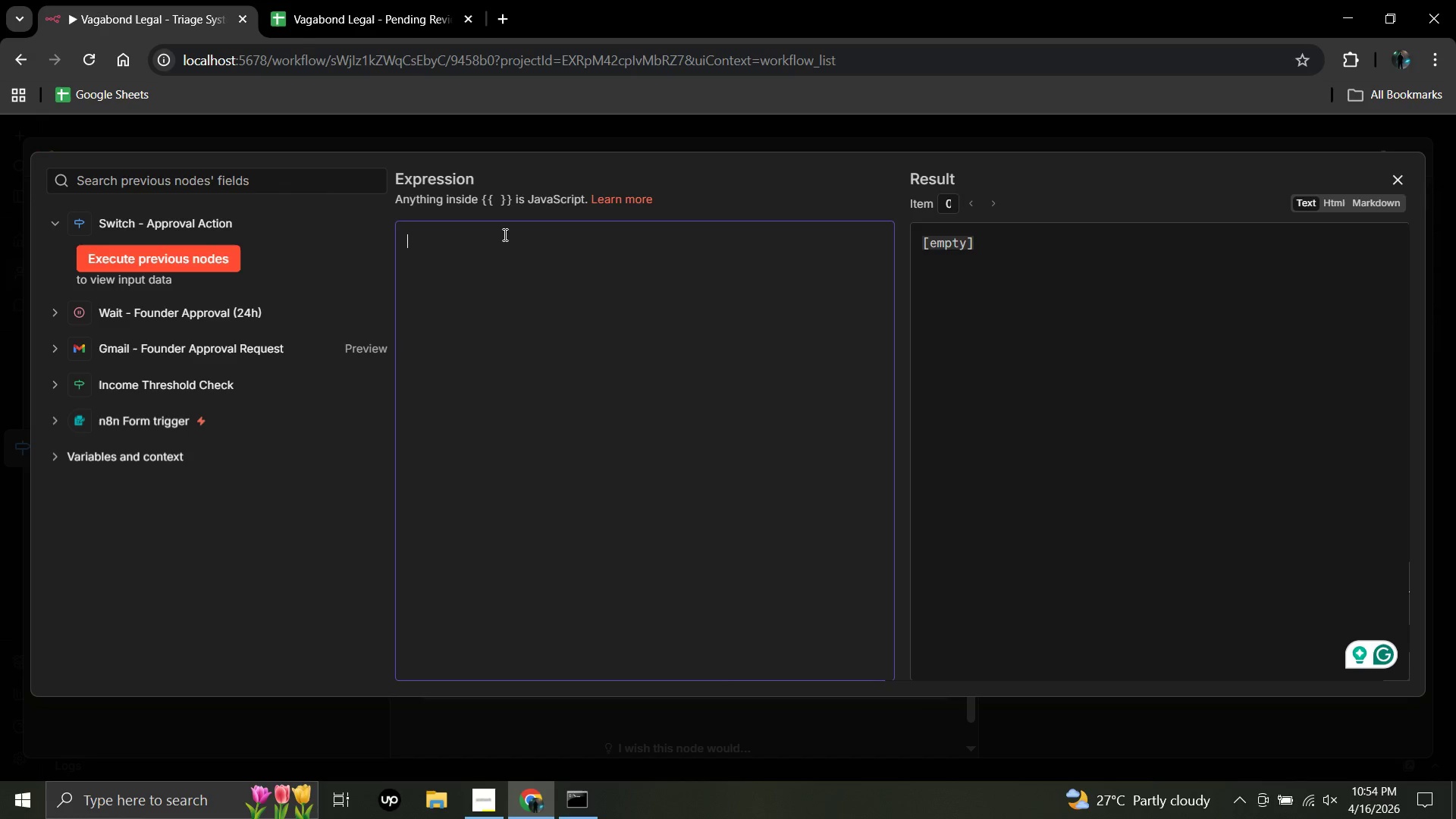 
type(<p> D)
key(Backspace)
key(Backspace)
type(Dear {{$('n8n Form Trigger0)
key(Backspace)
 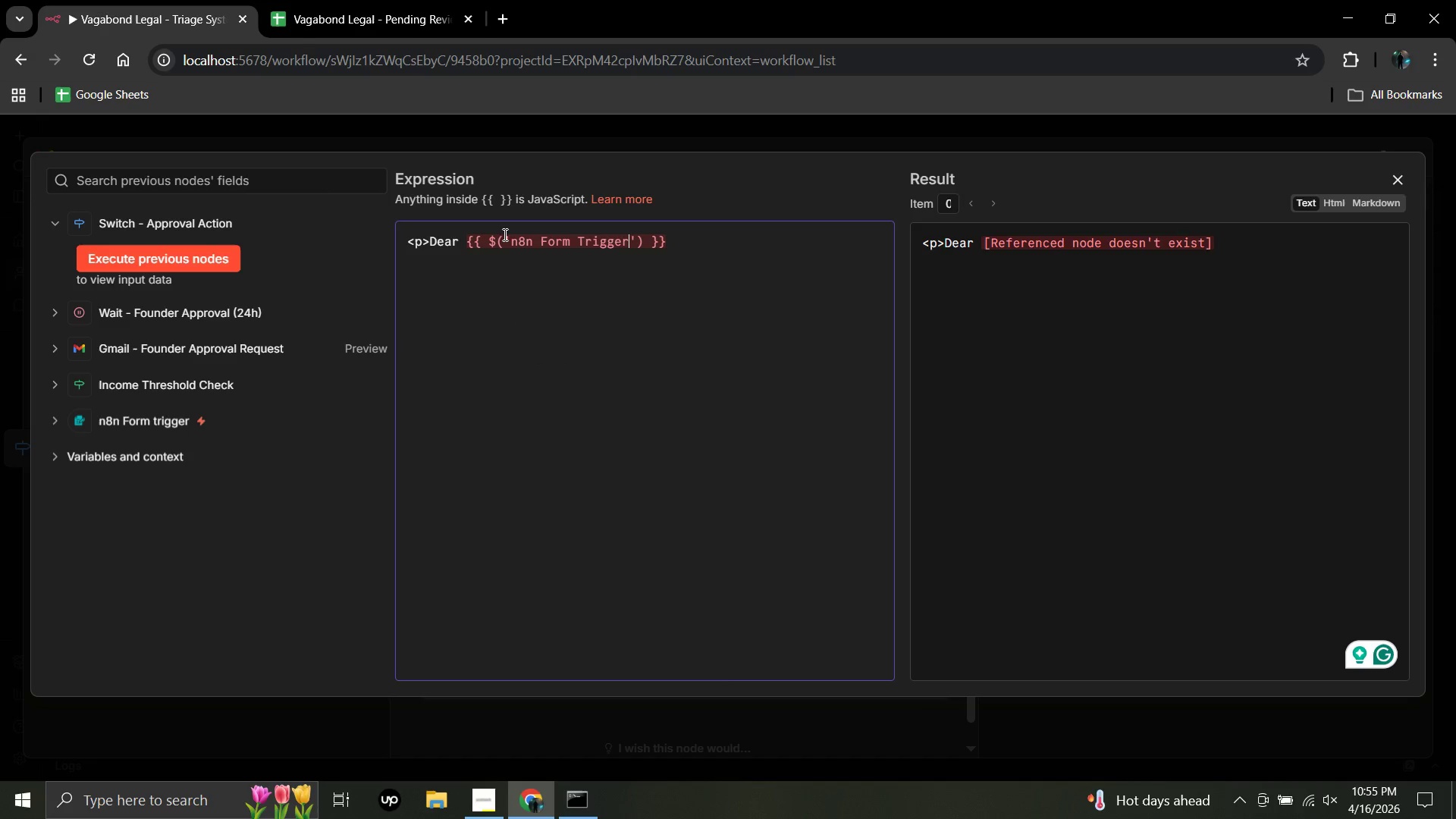 
wait(10.59)
 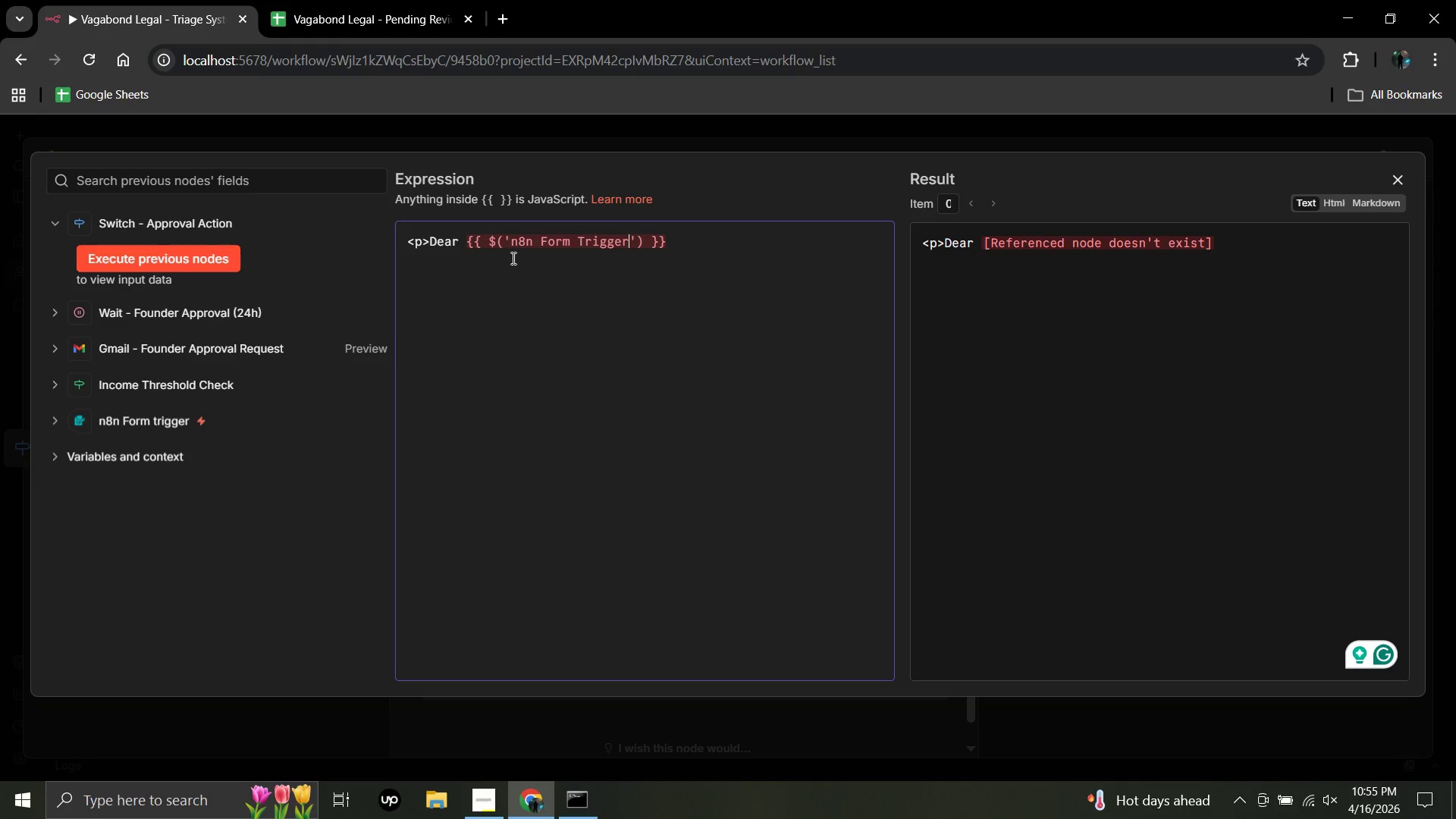 
key(Backspace)
 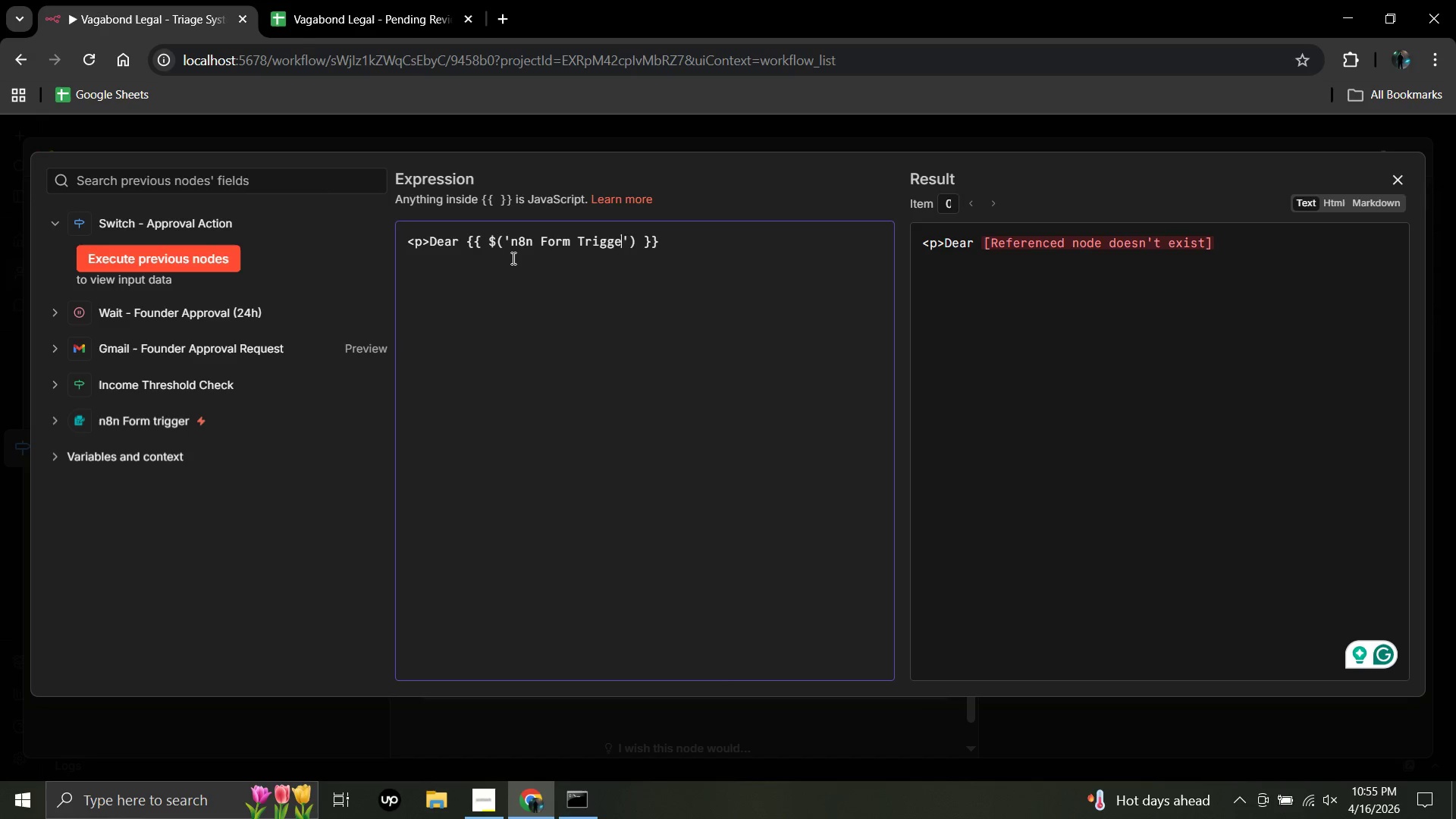 
key(Backspace)
 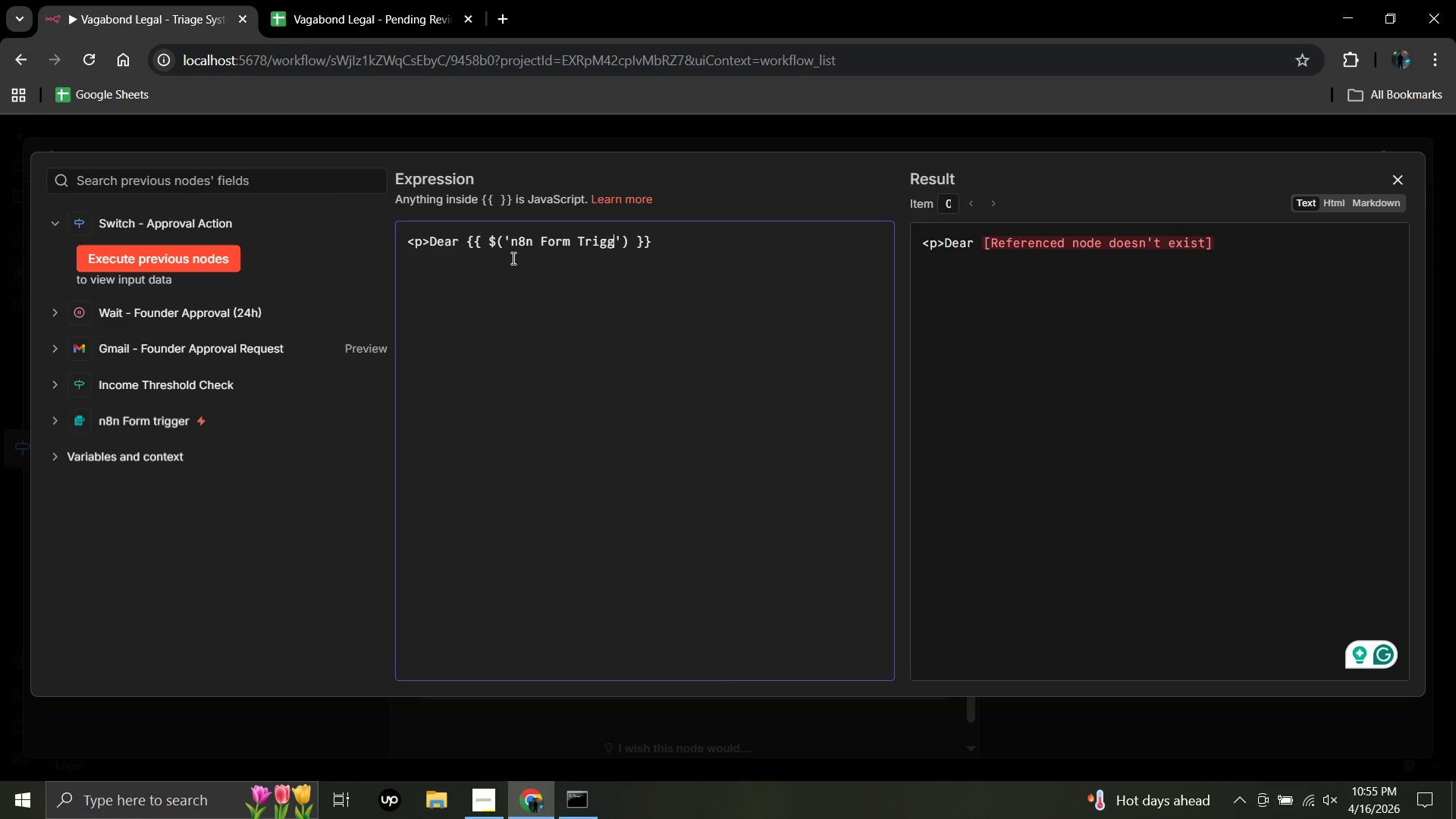 
key(Backspace)
 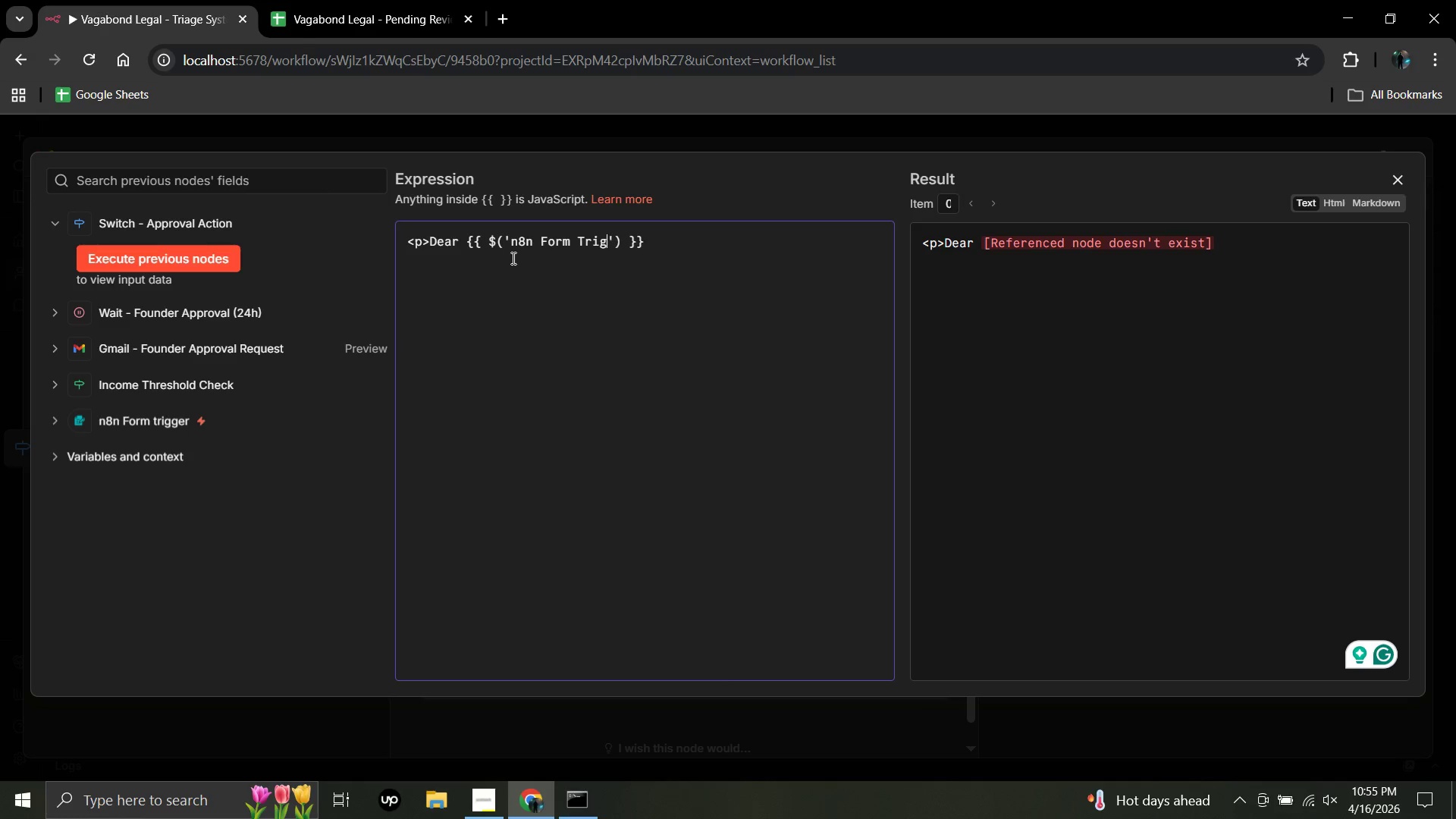 
key(Backspace)
 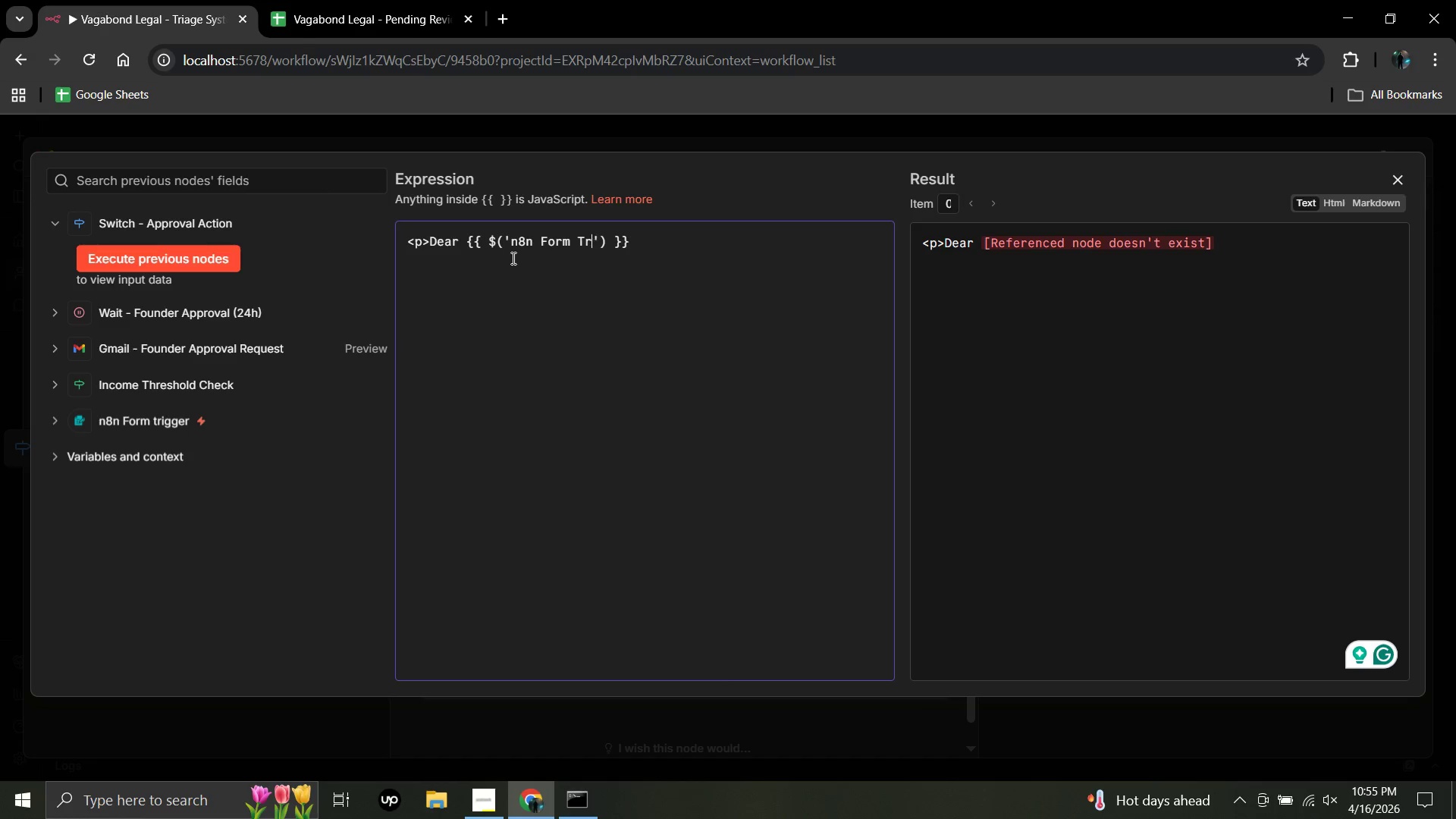 
key(Backspace)
 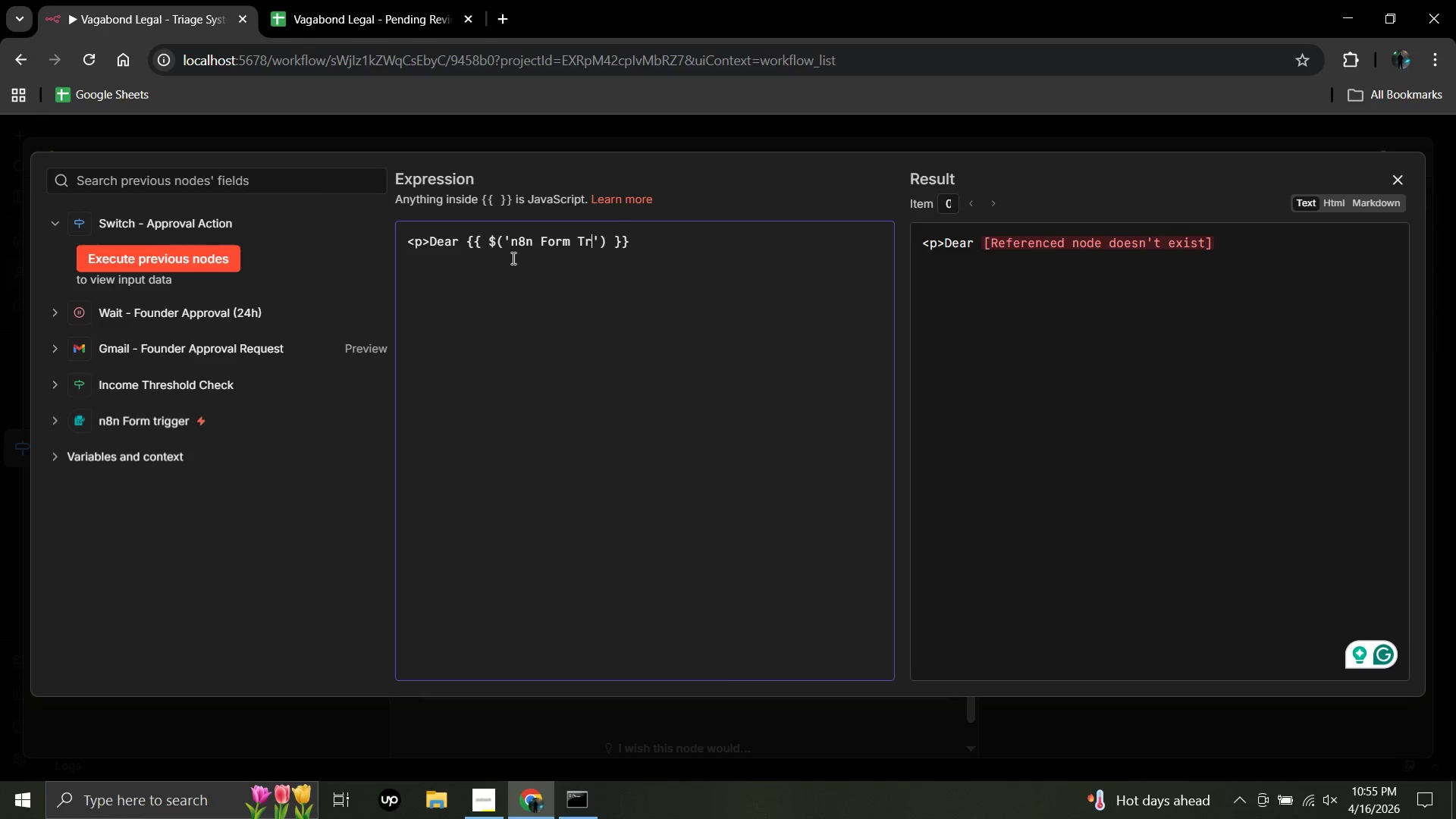 
key(Backspace)
 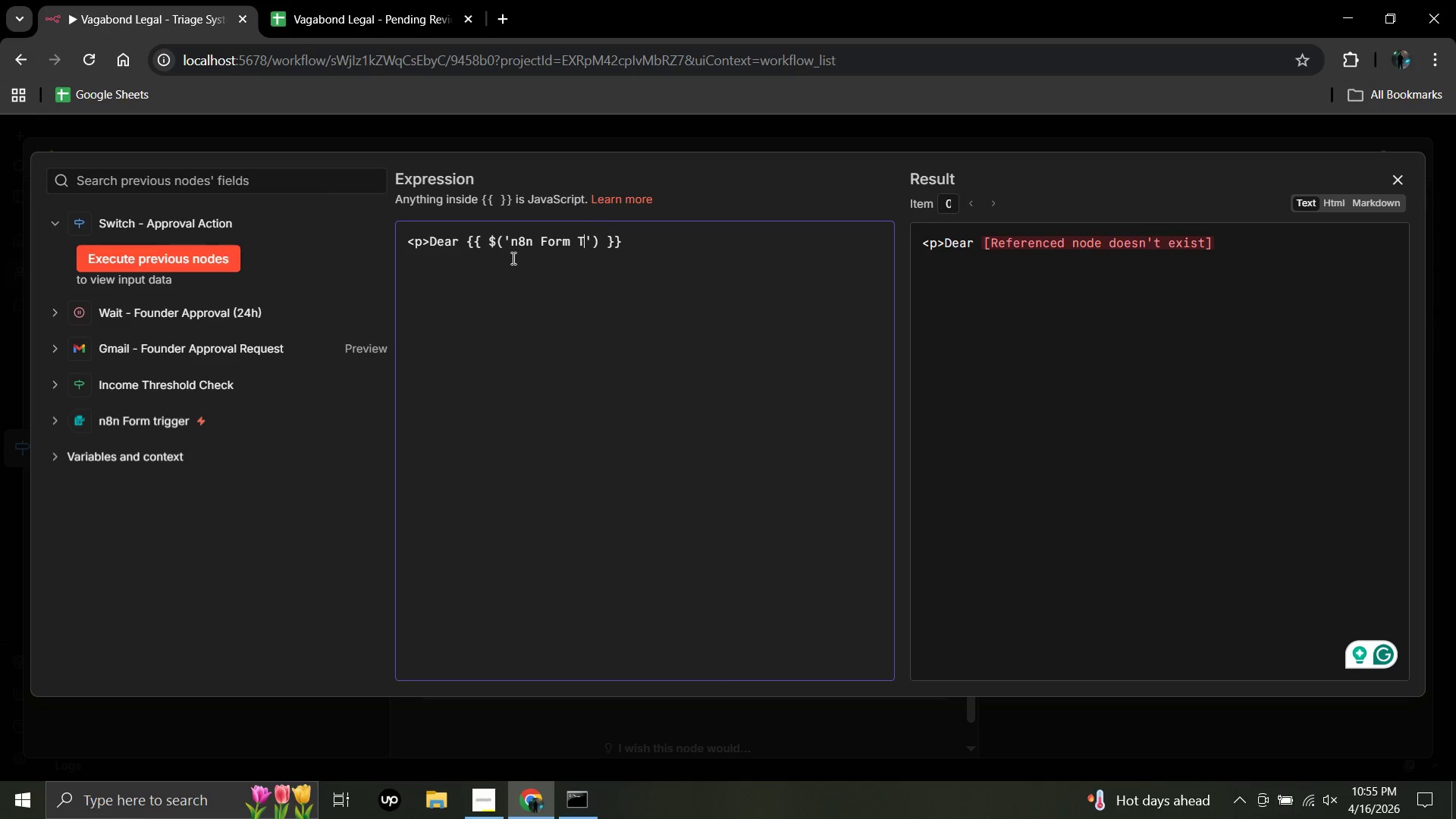 
key(Backspace)
 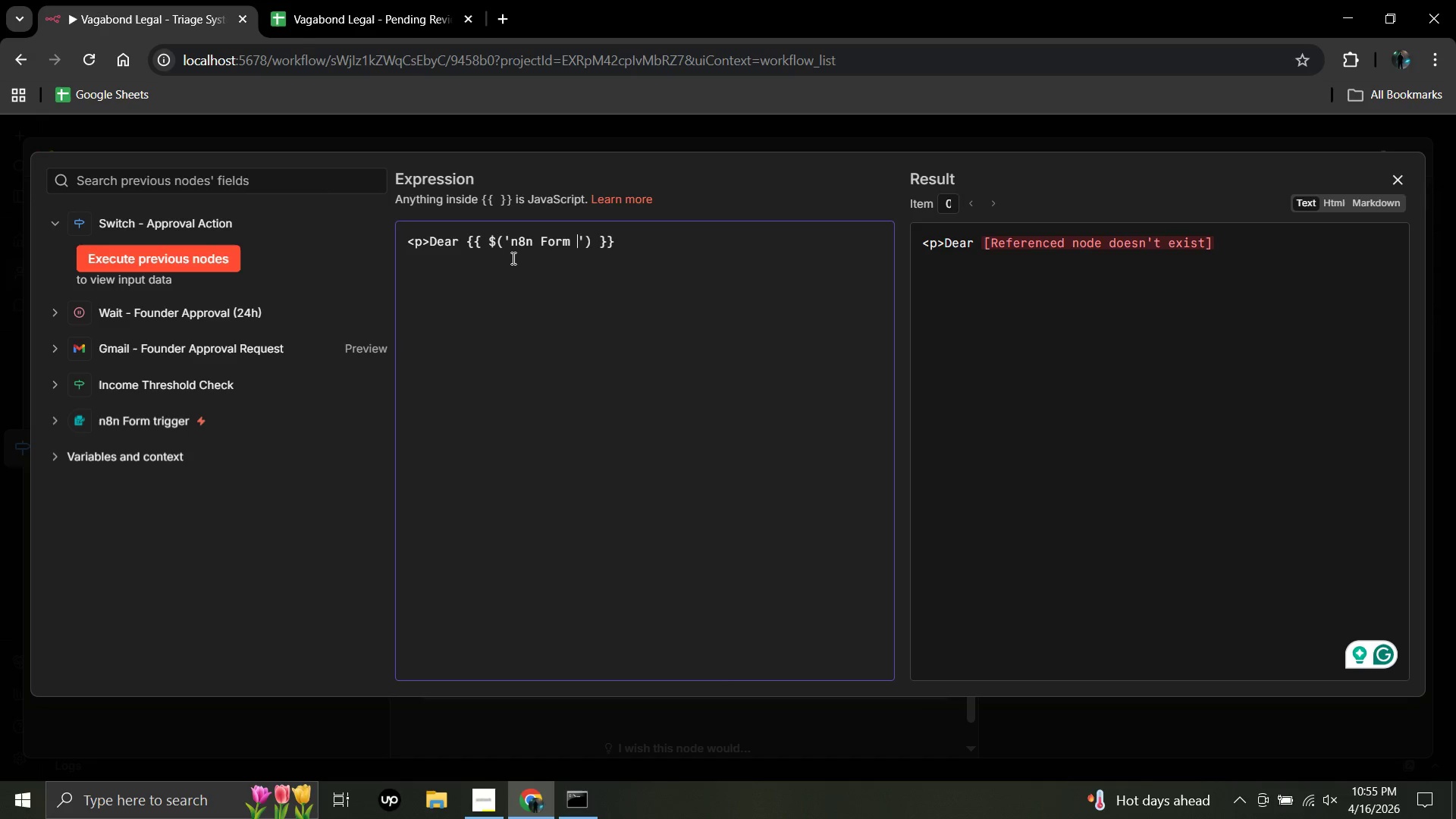 
key(Backspace)
 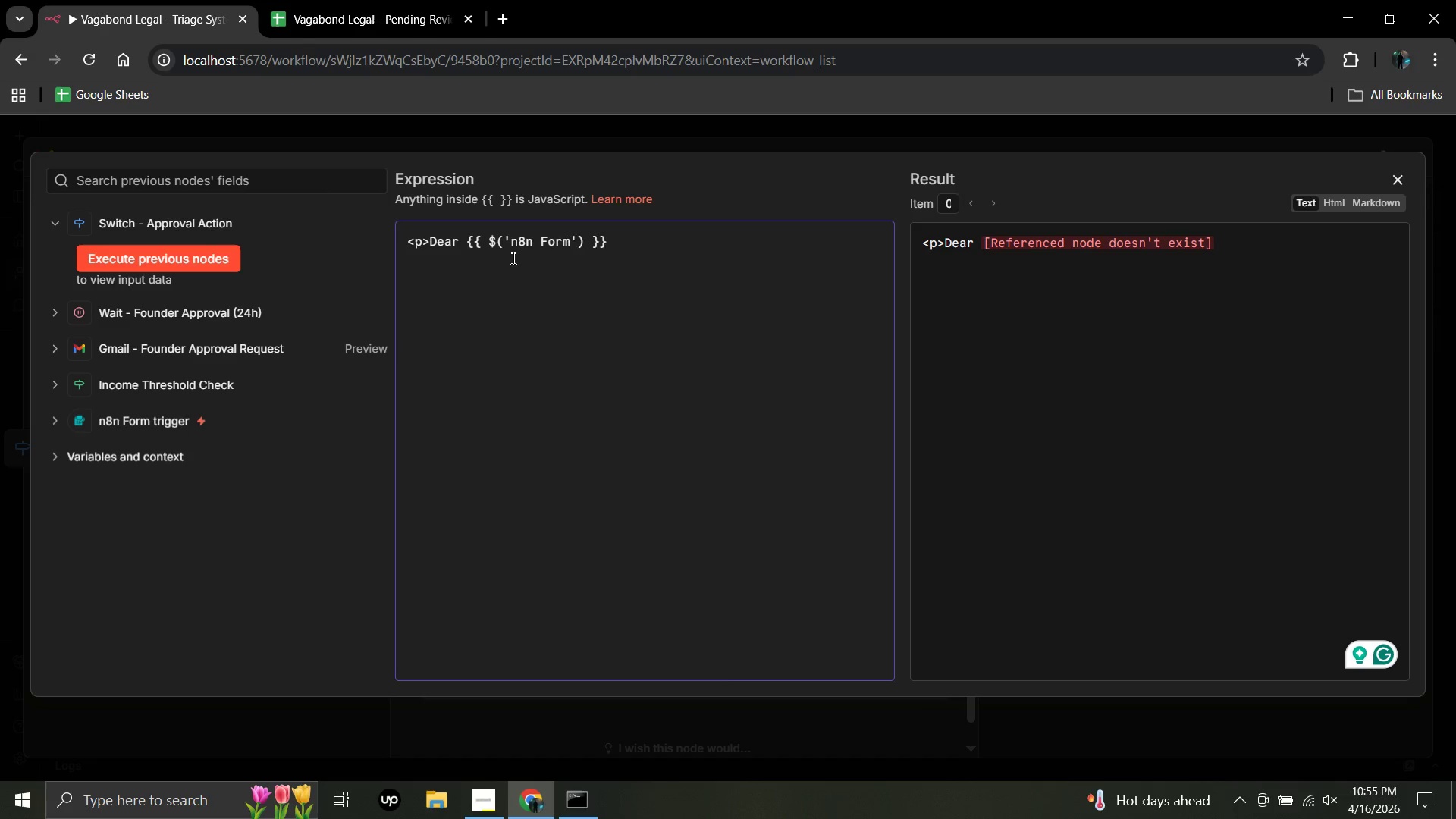 
key(Backspace)
 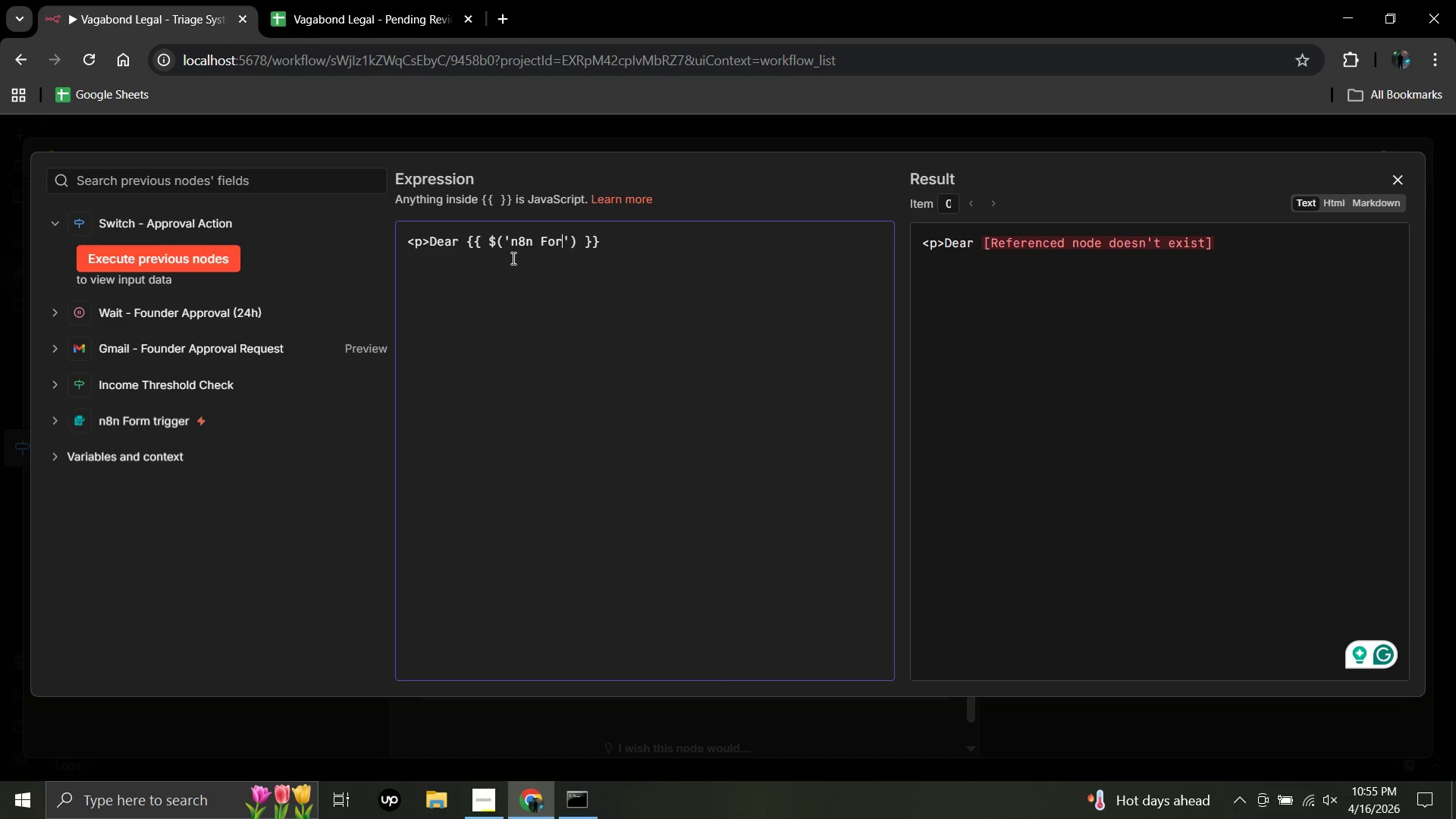 
key(Backspace)
 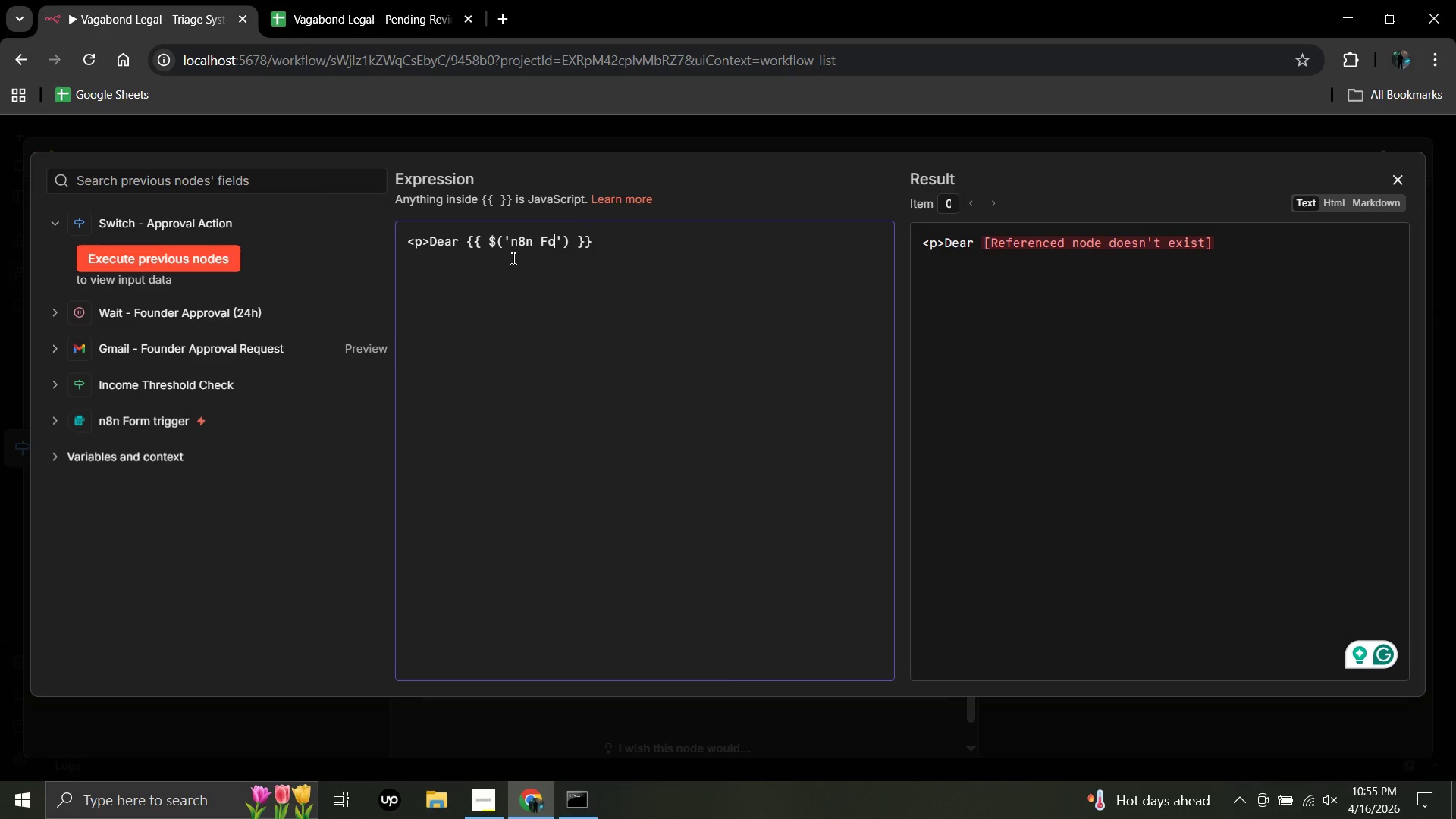 
key(Backspace)
 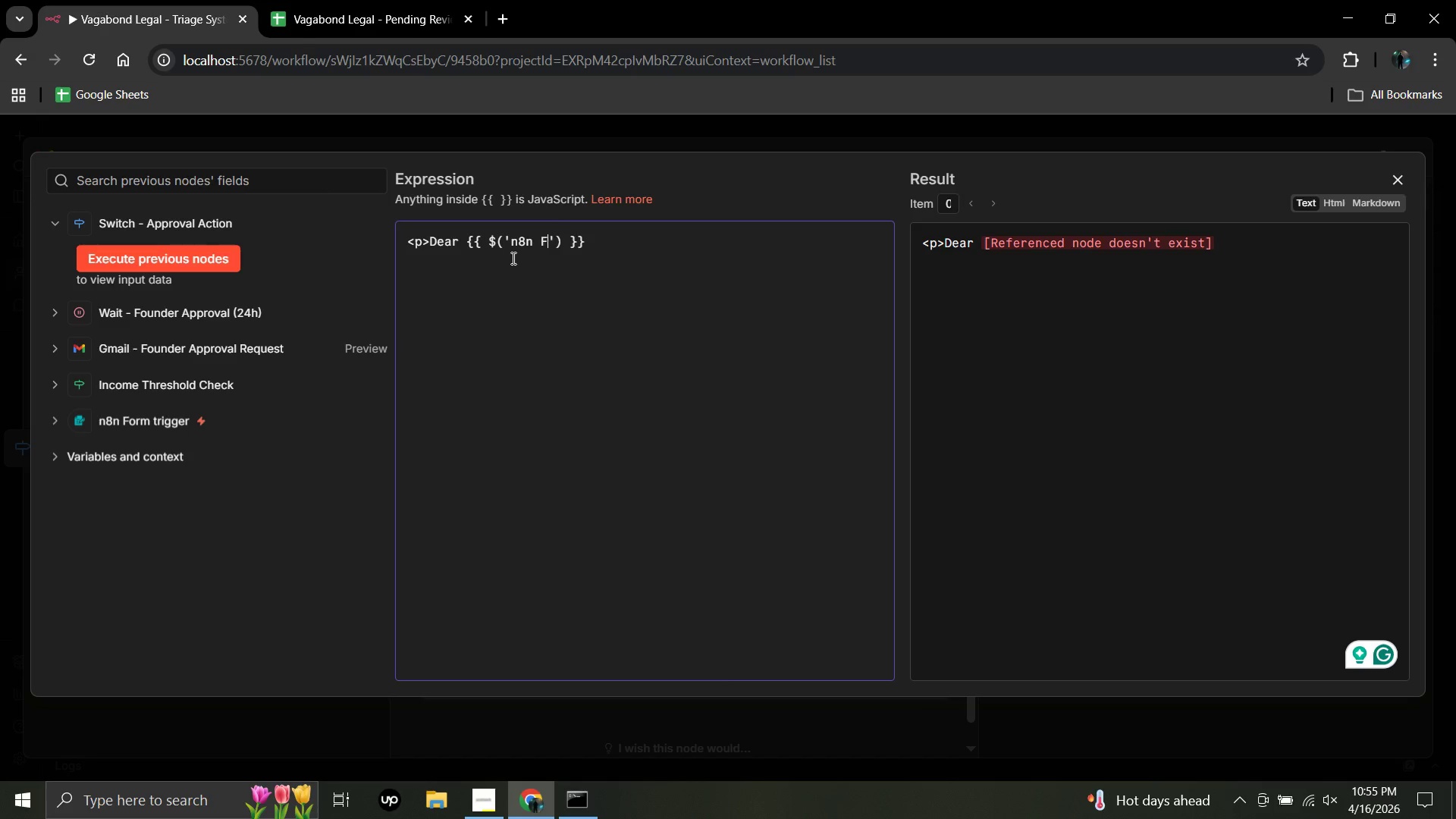 
key(Backspace)
 